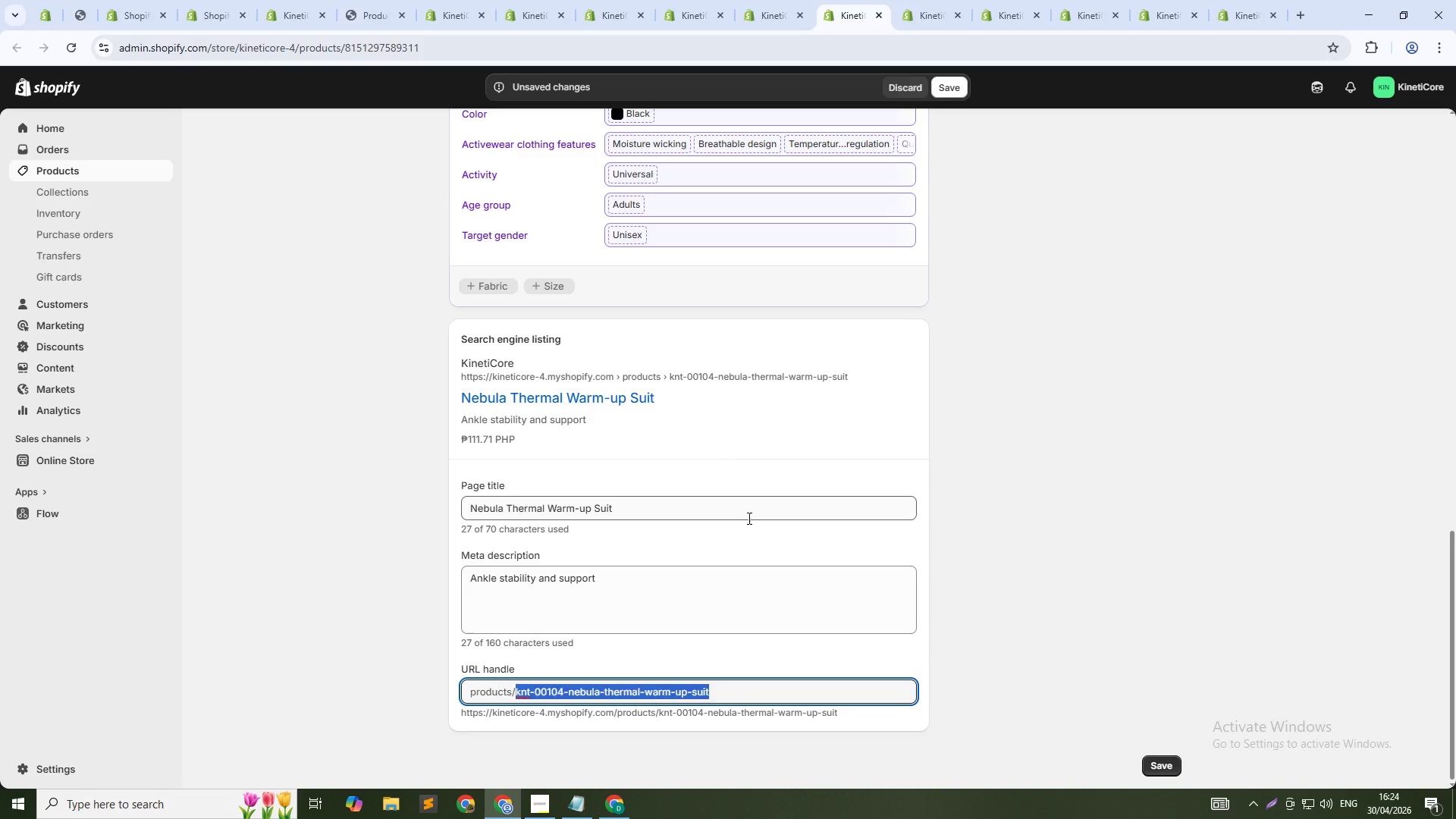 
key(ArrowDown)
 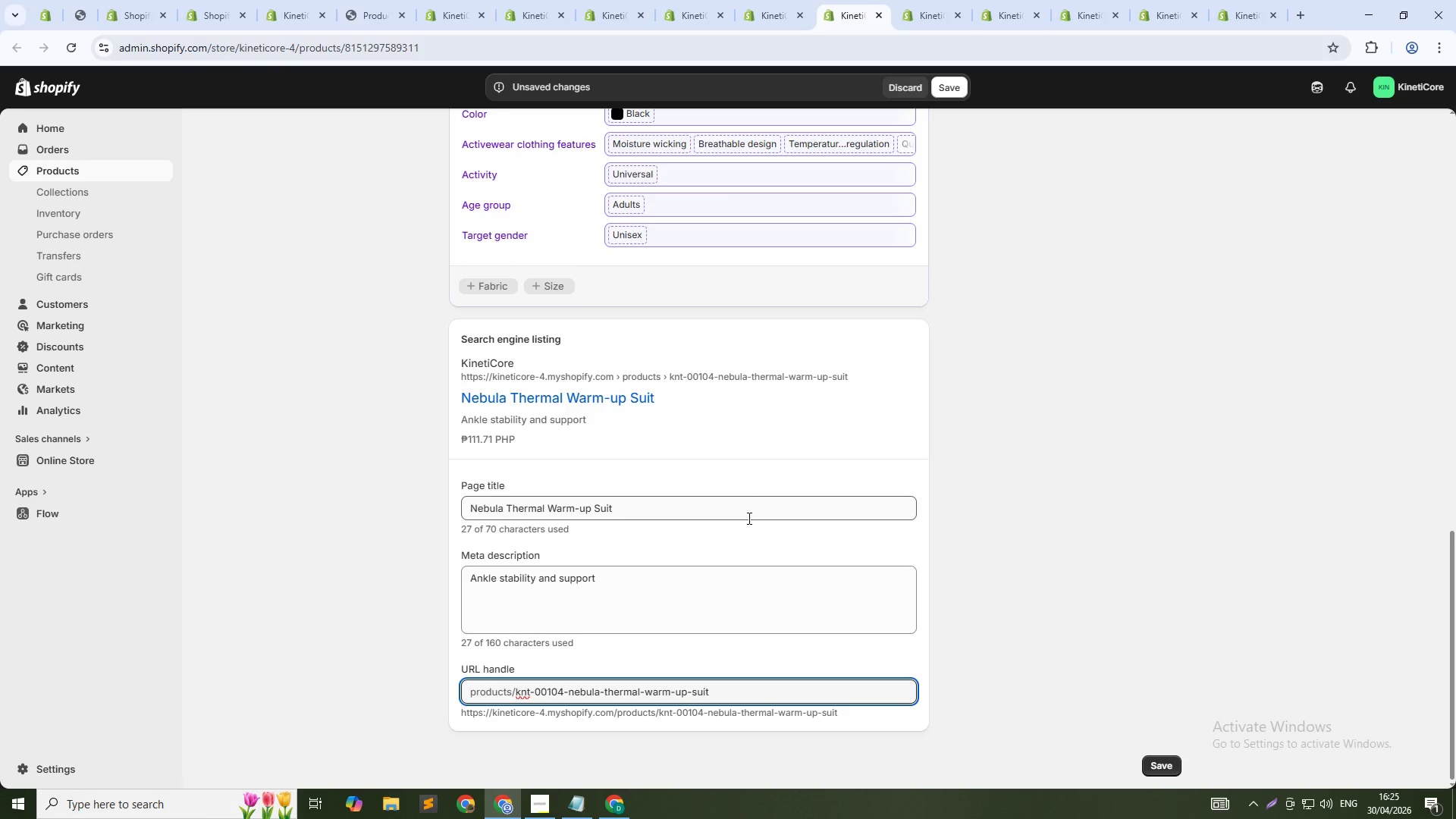 
key(NumpadSubtract)
 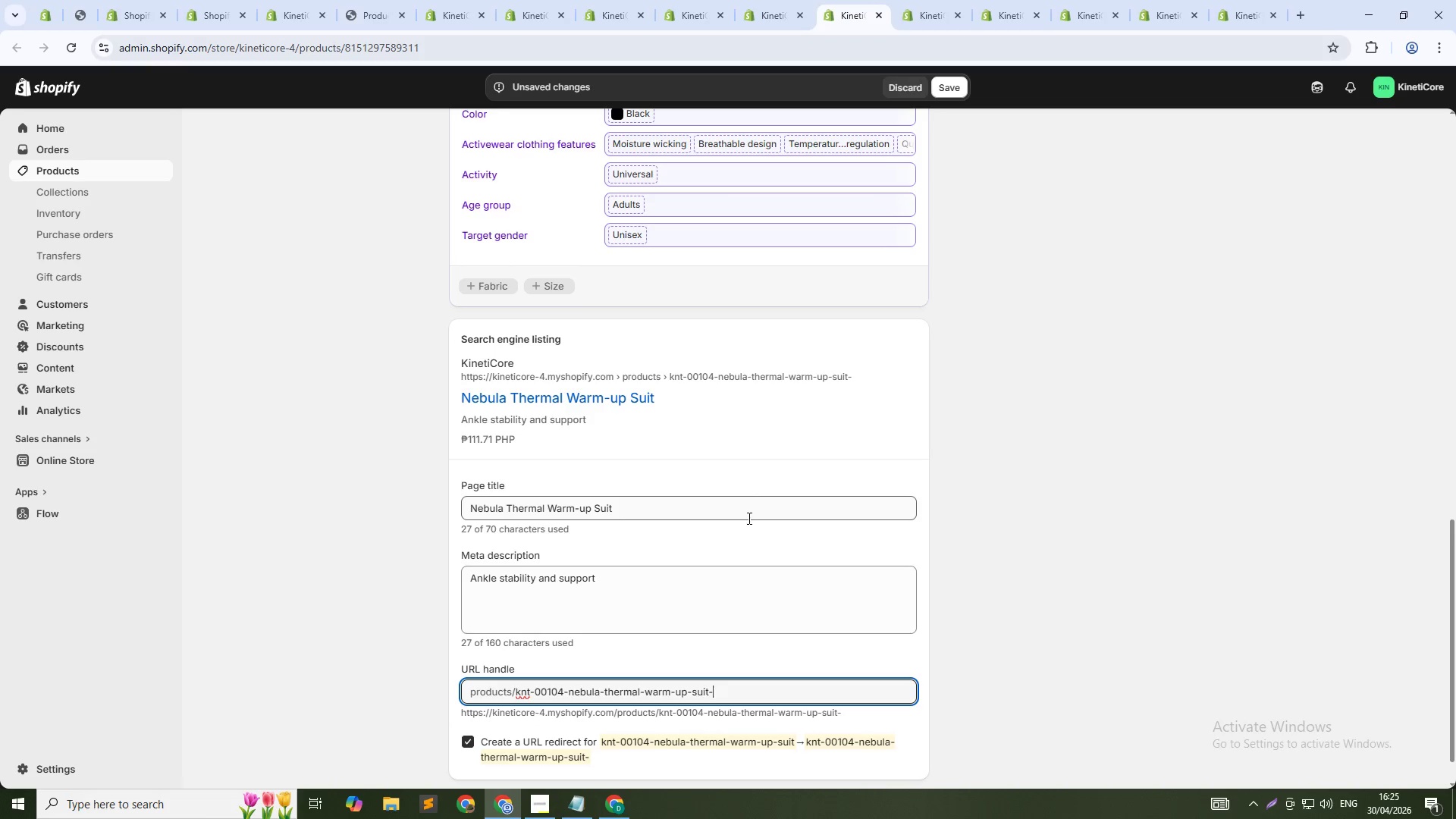 
key(Numpad1)
 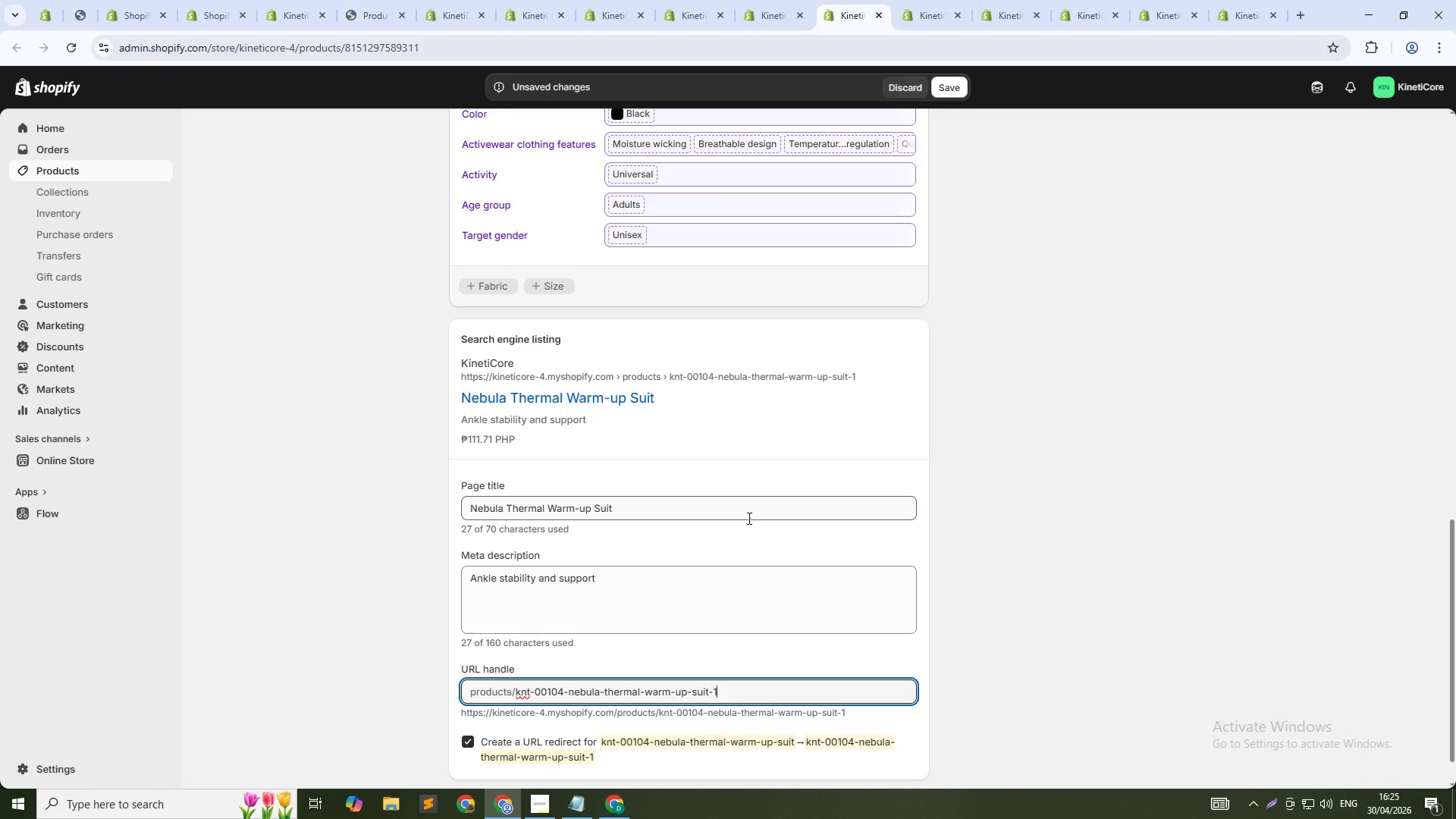 
key(Numpad4)
 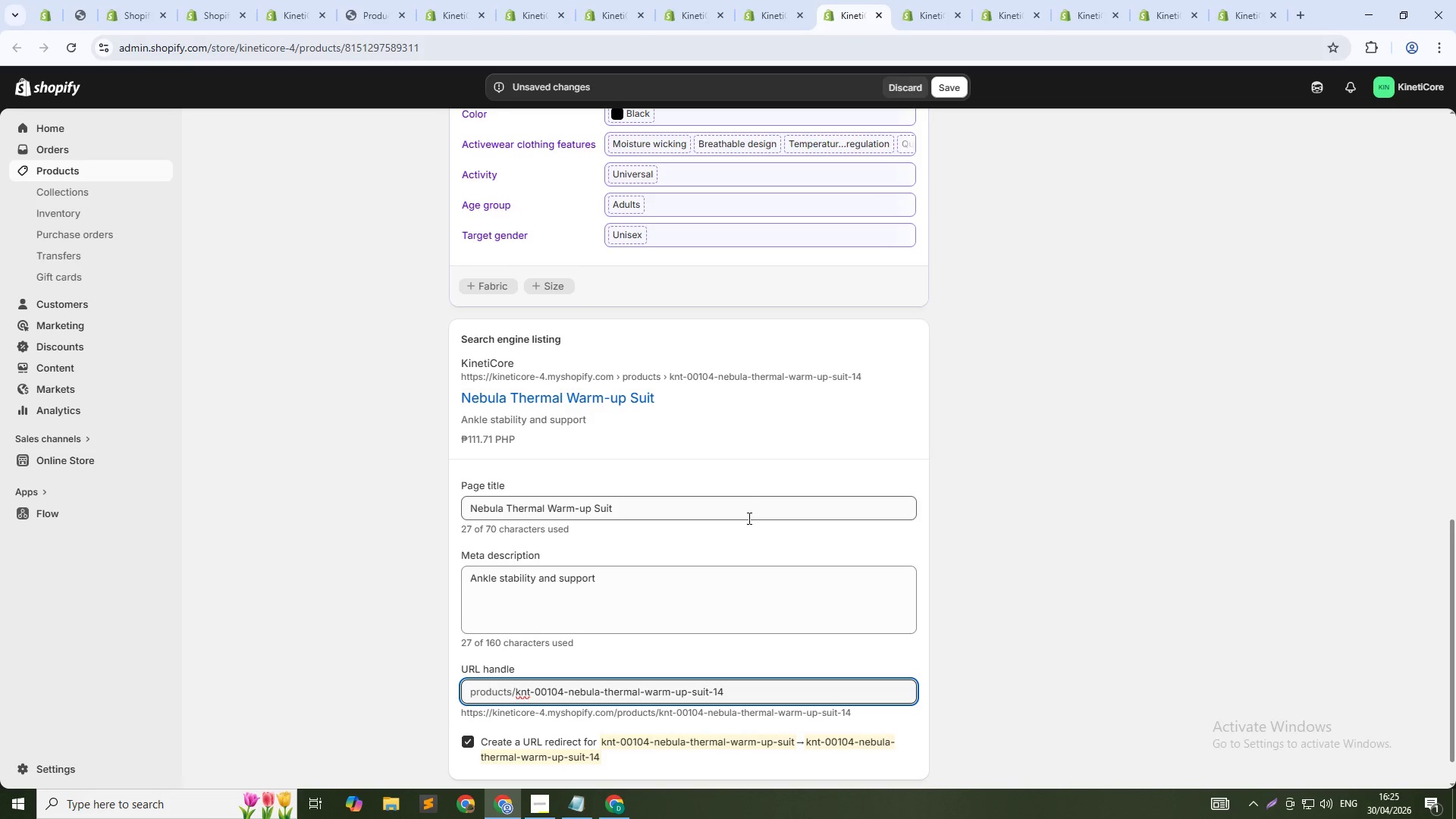 
key(ArrowLeft)
 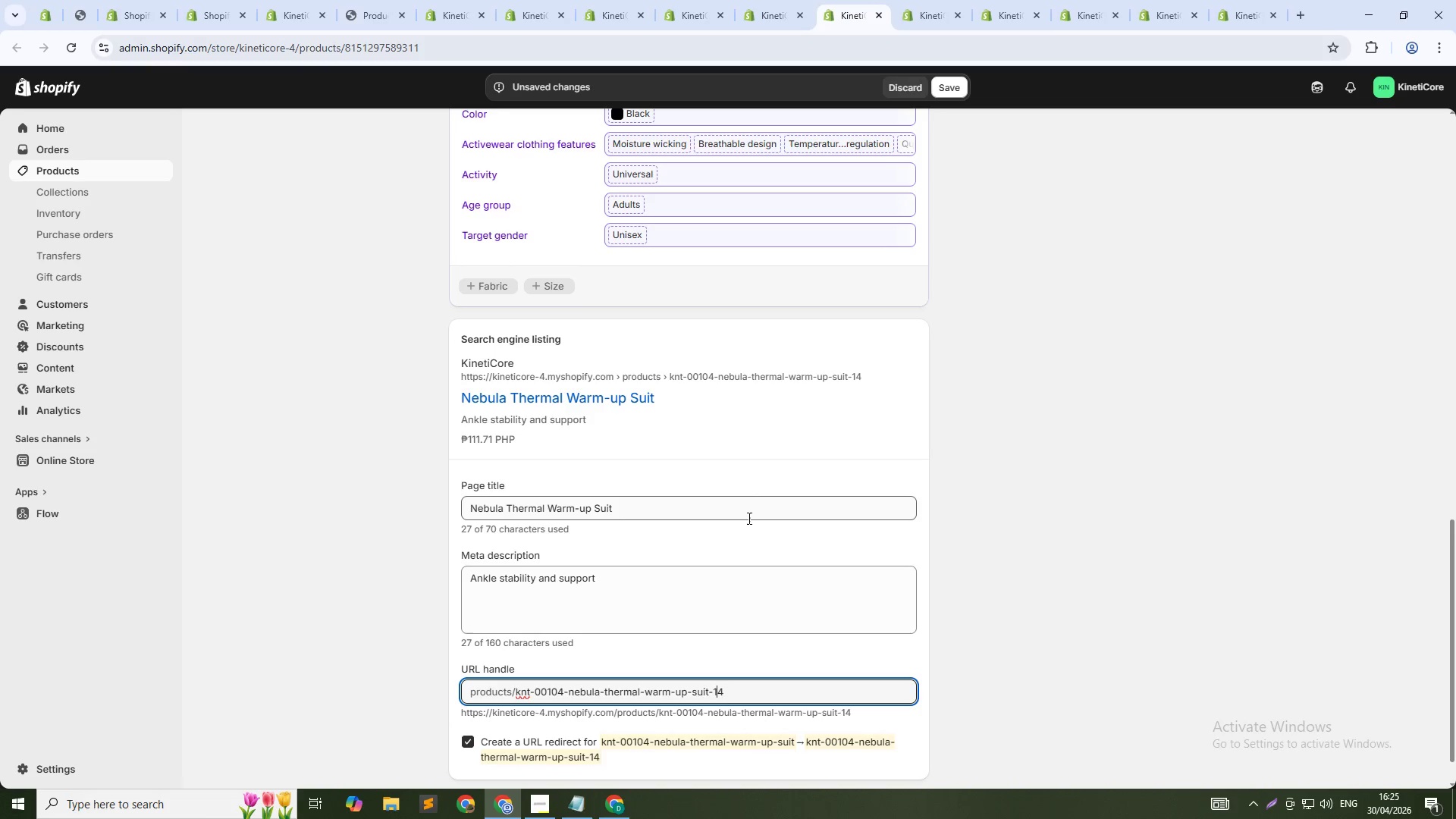 
key(Numpad0)
 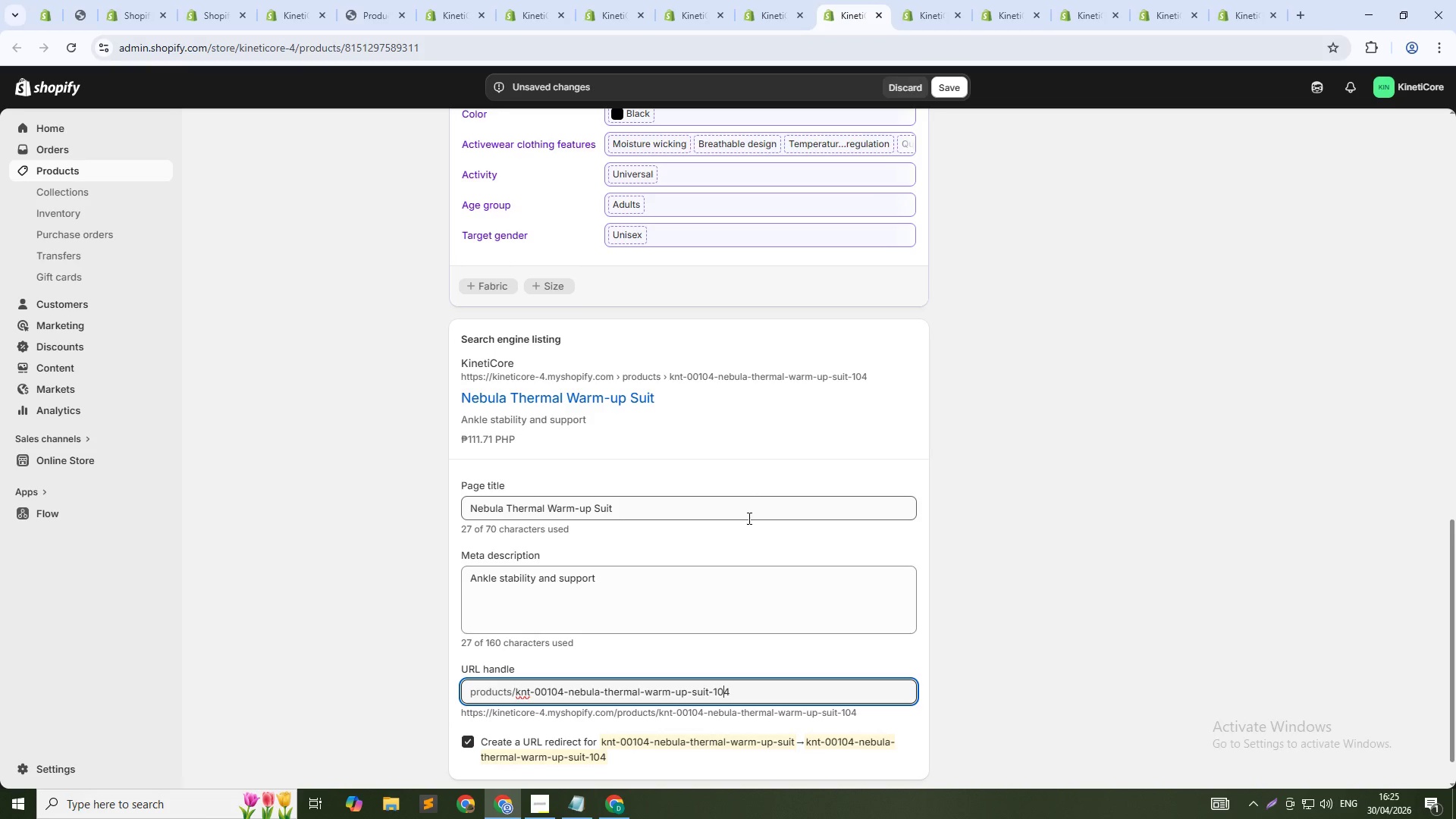 
key(ArrowLeft)
 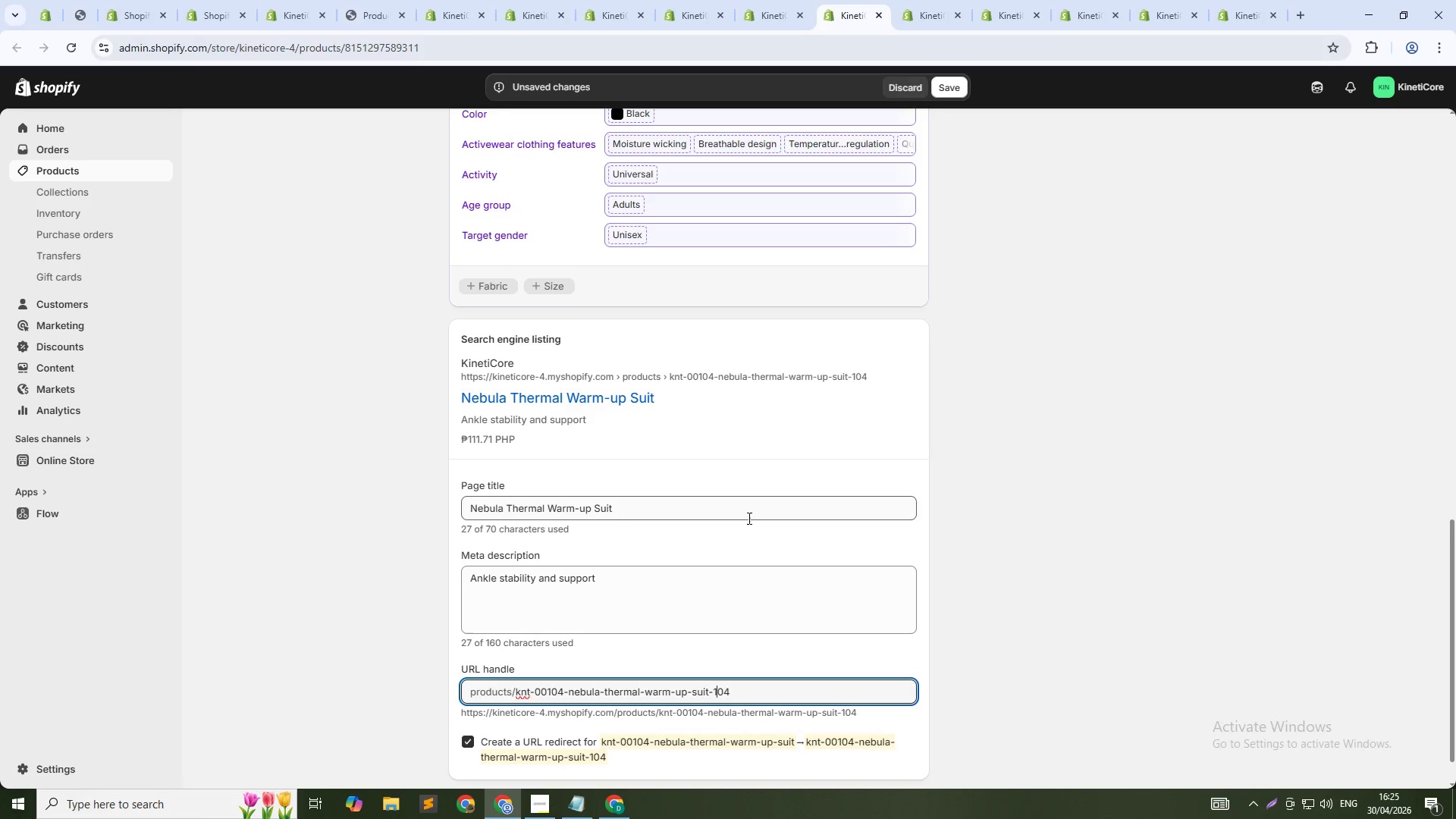 
key(ArrowUp)
 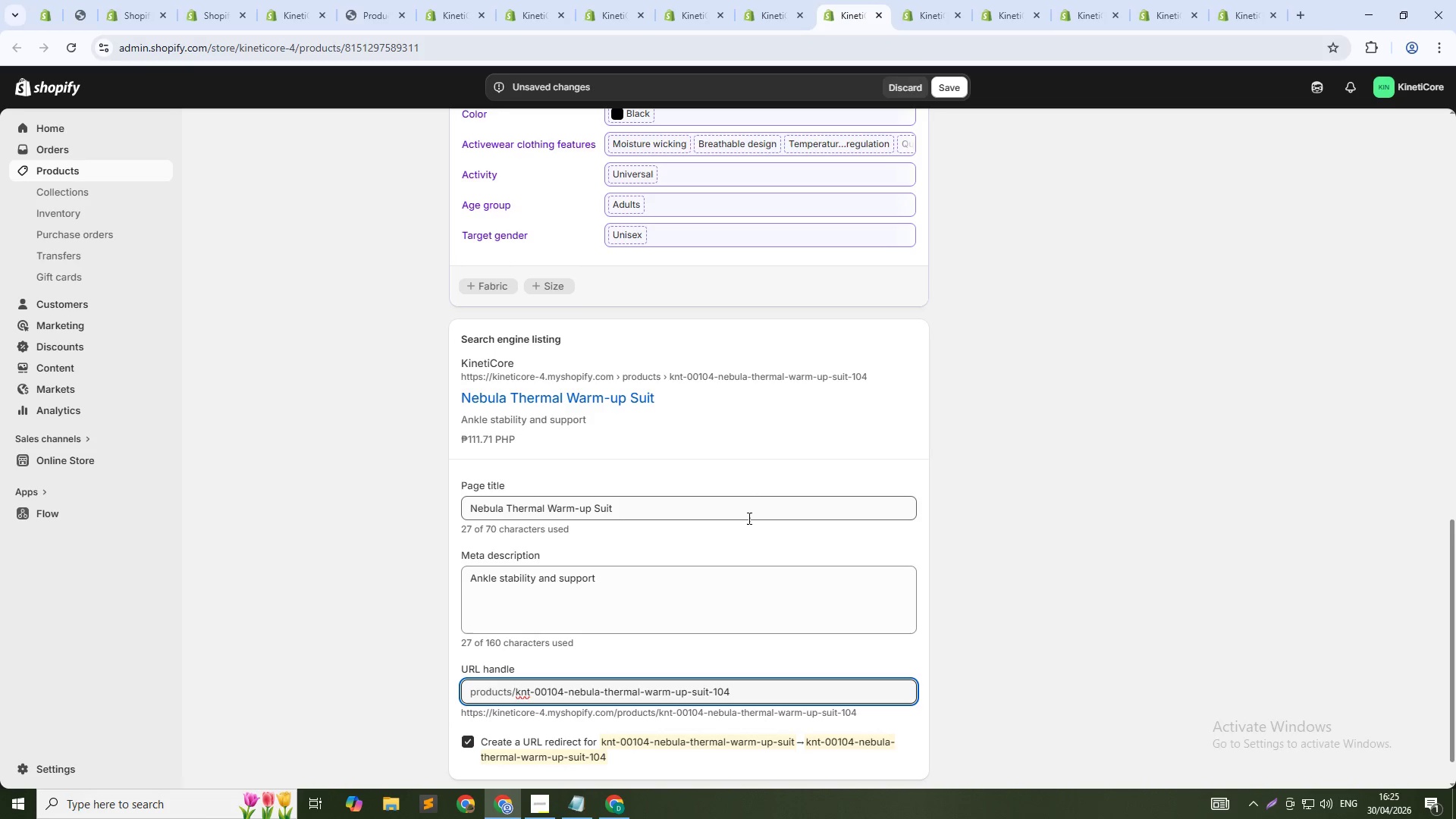 
key(Control+Shift+ArrowRight)
 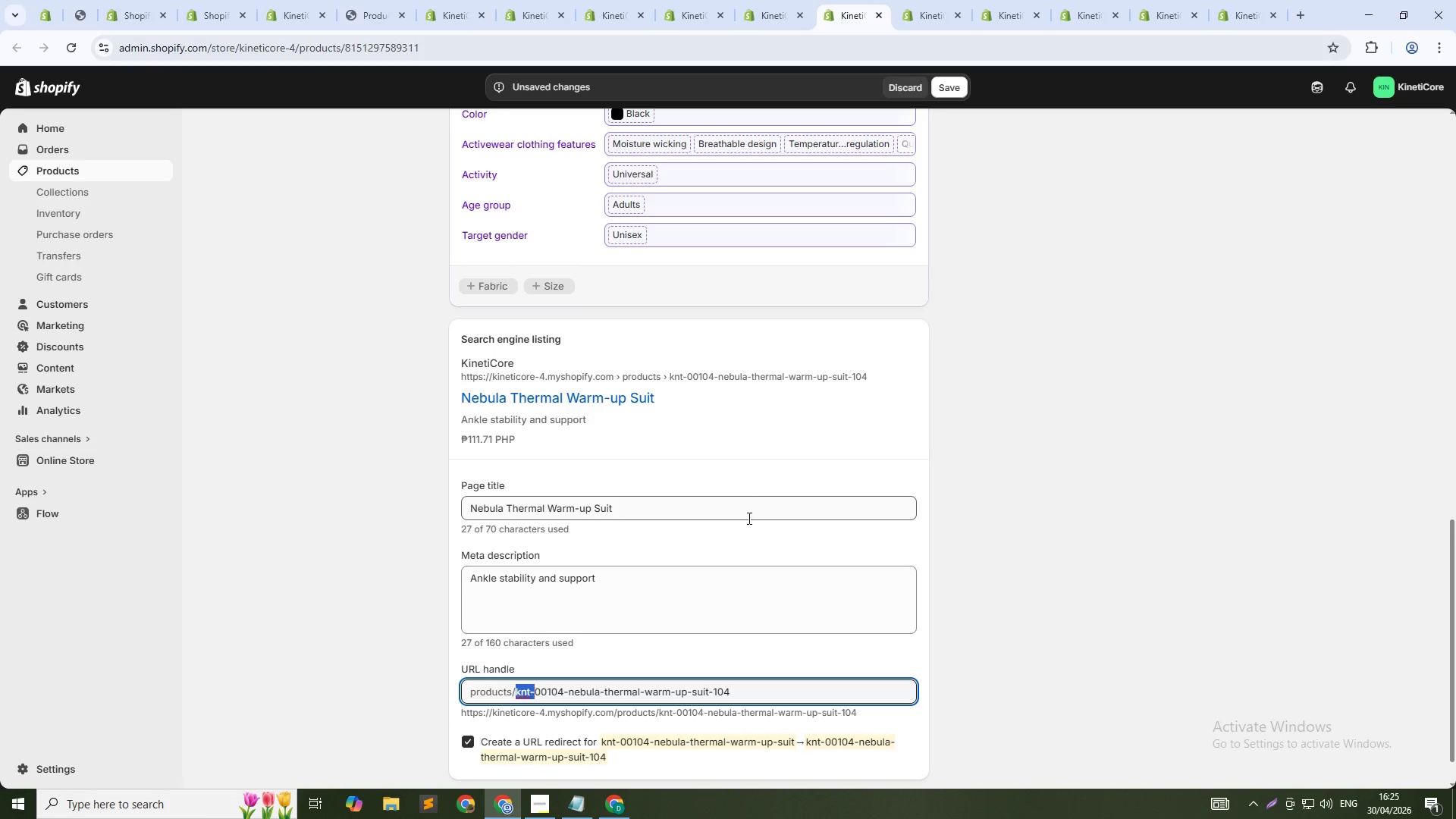 
key(Control+Shift+ArrowRight)
 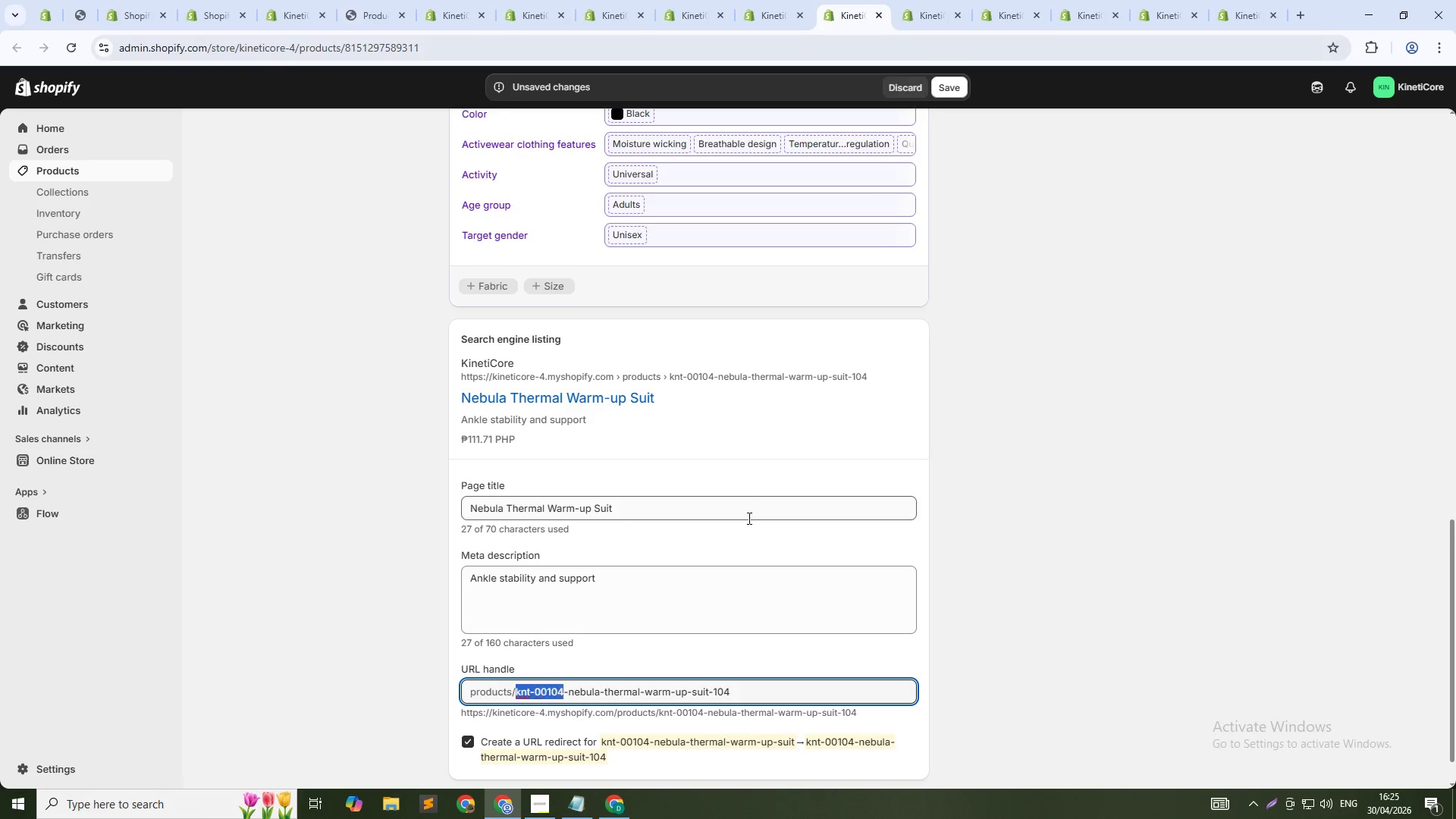 
key(Control+Shift+ArrowRight)
 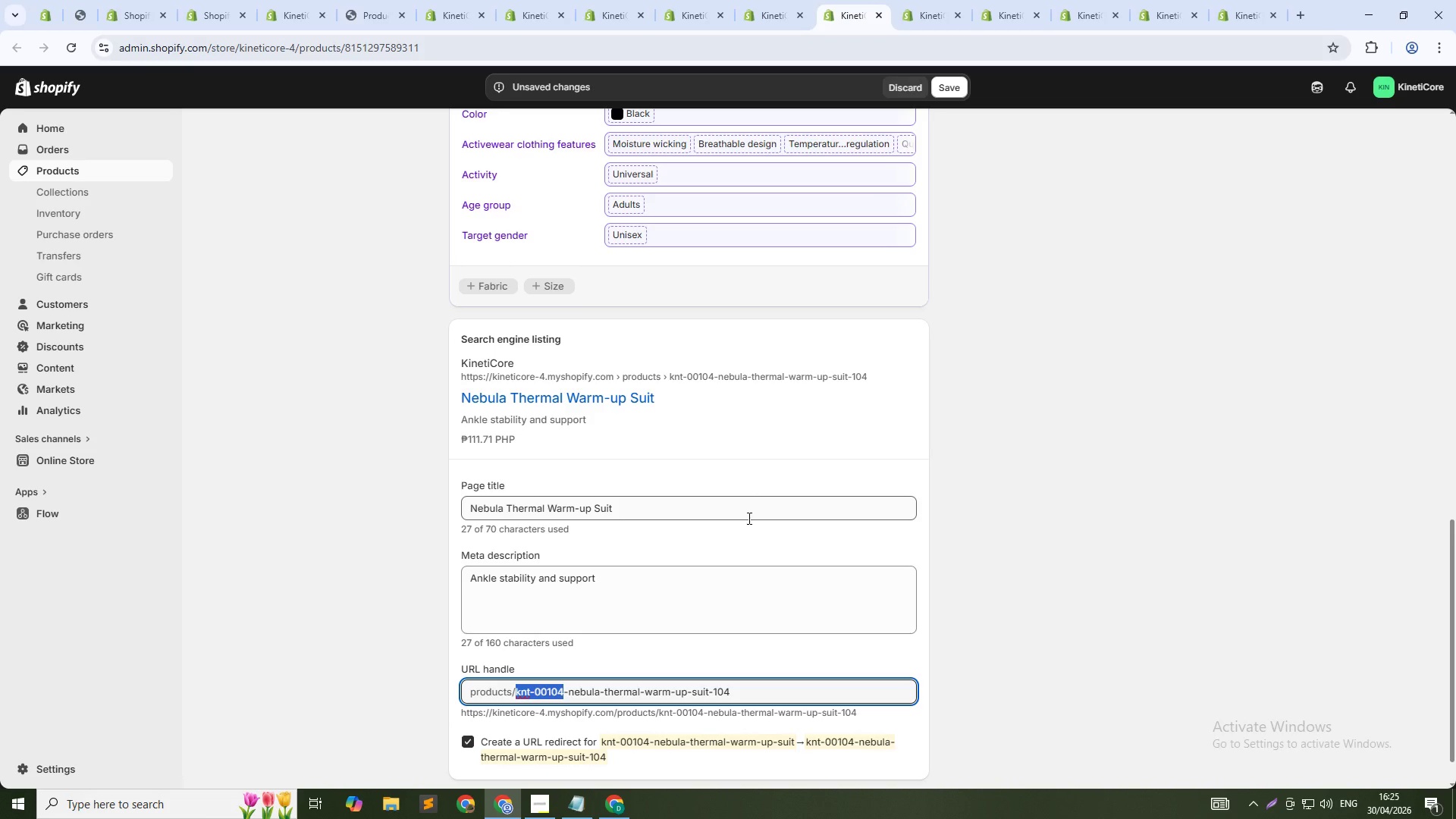 
key(Shift+ArrowRight)
 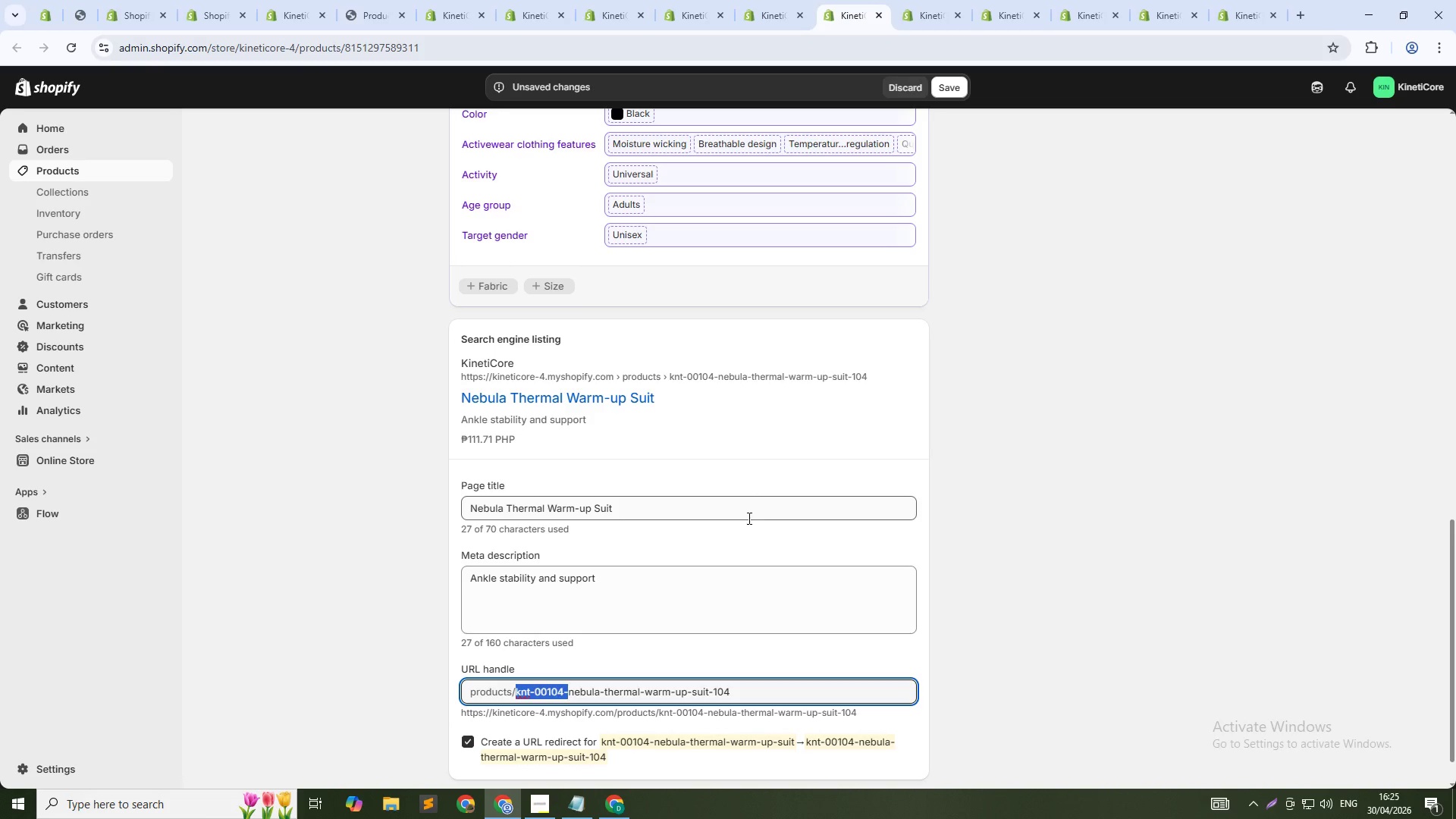 
key(Backspace)
 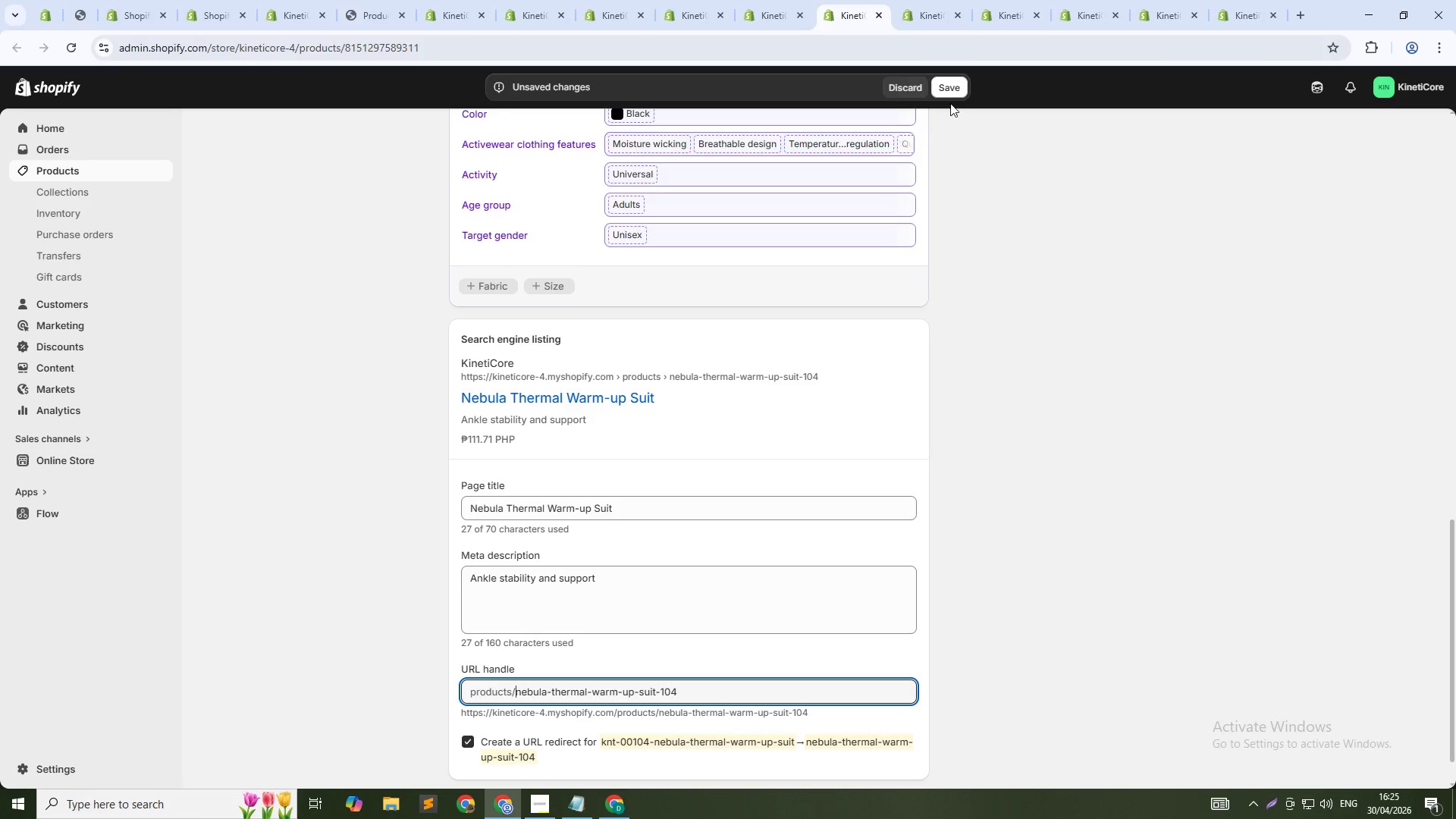 
left_click([956, 89])
 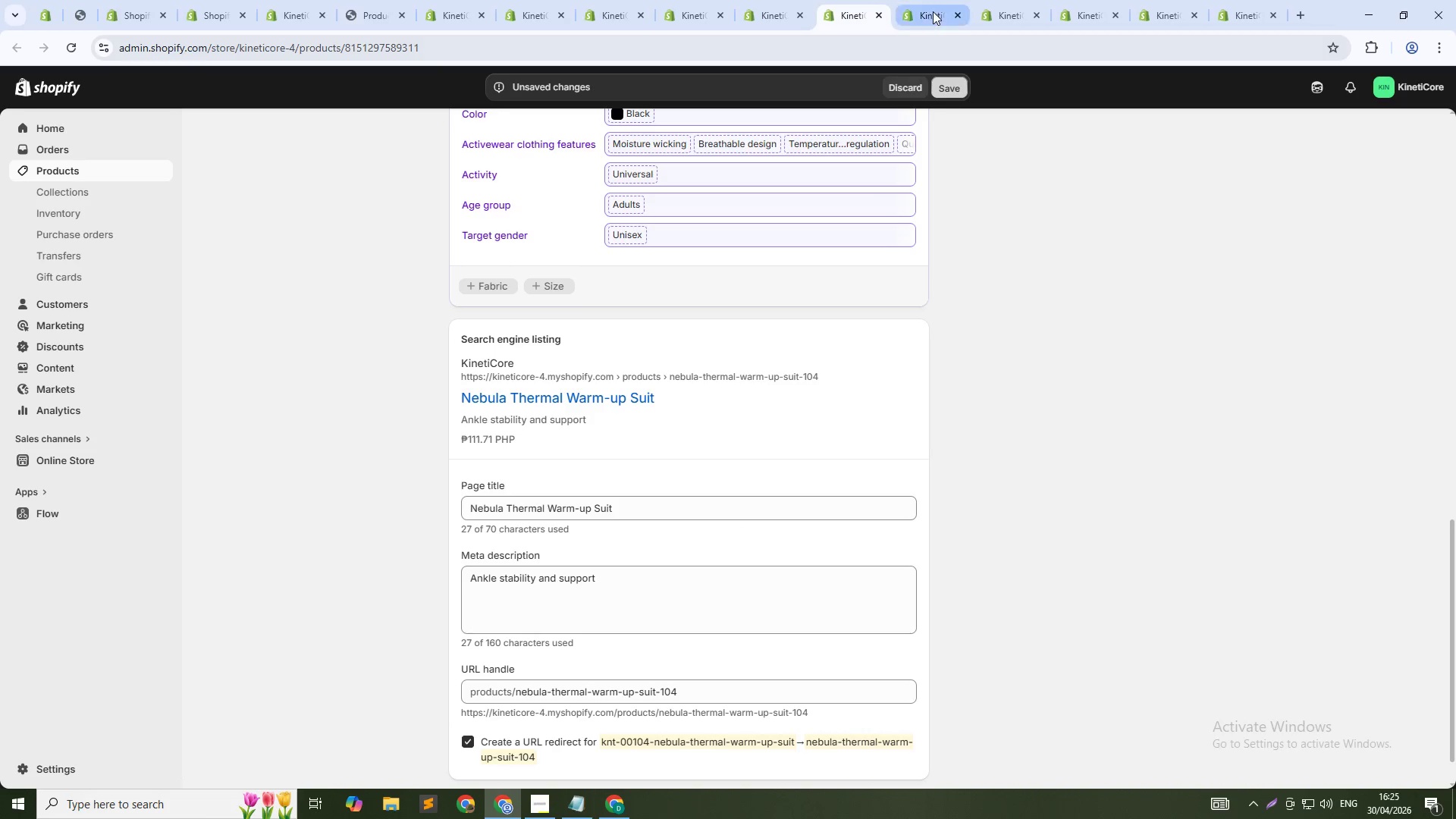 
left_click([933, 11])
 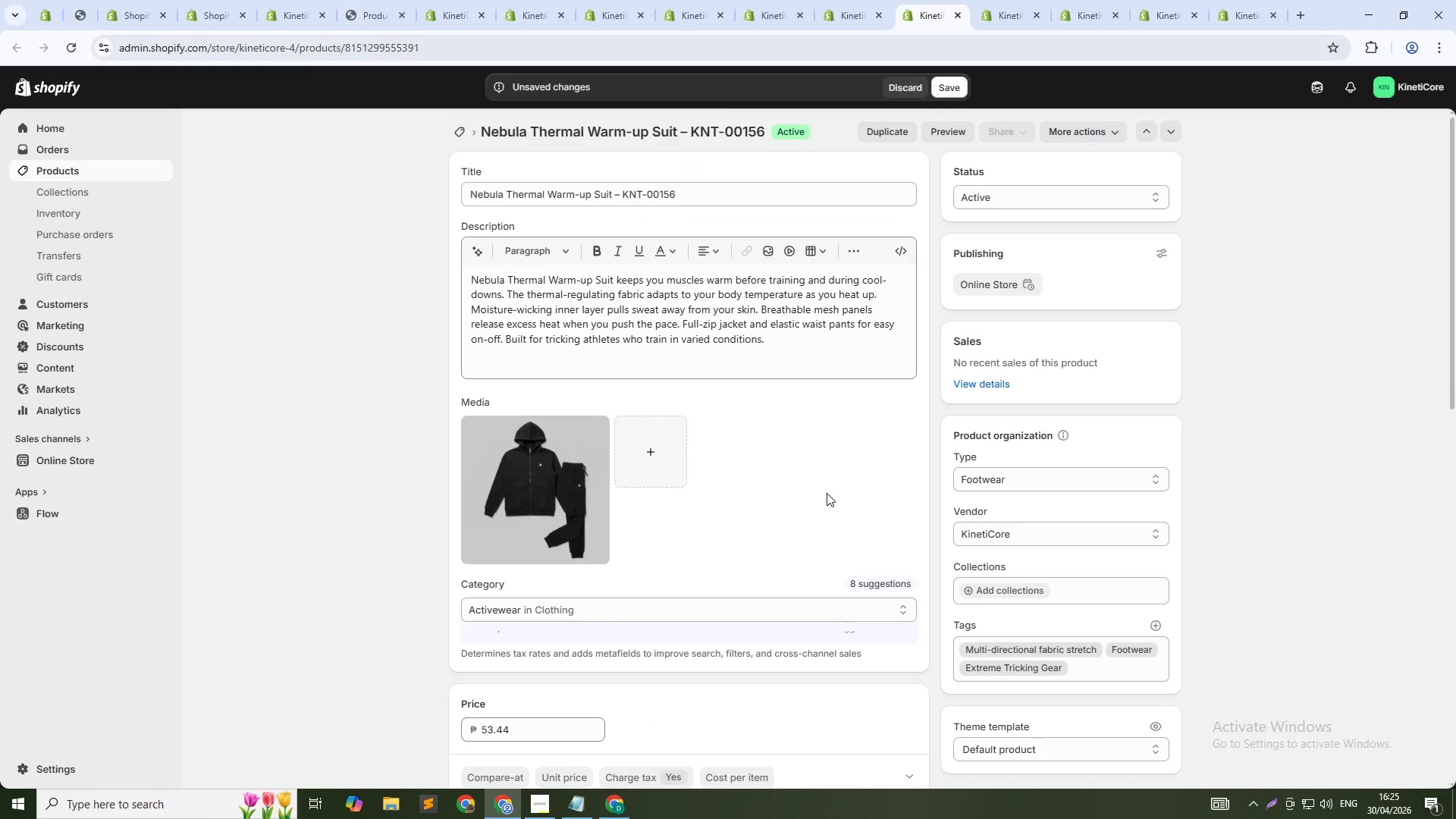 
scroll: coordinate [840, 528], scroll_direction: down, amount: 11.0
 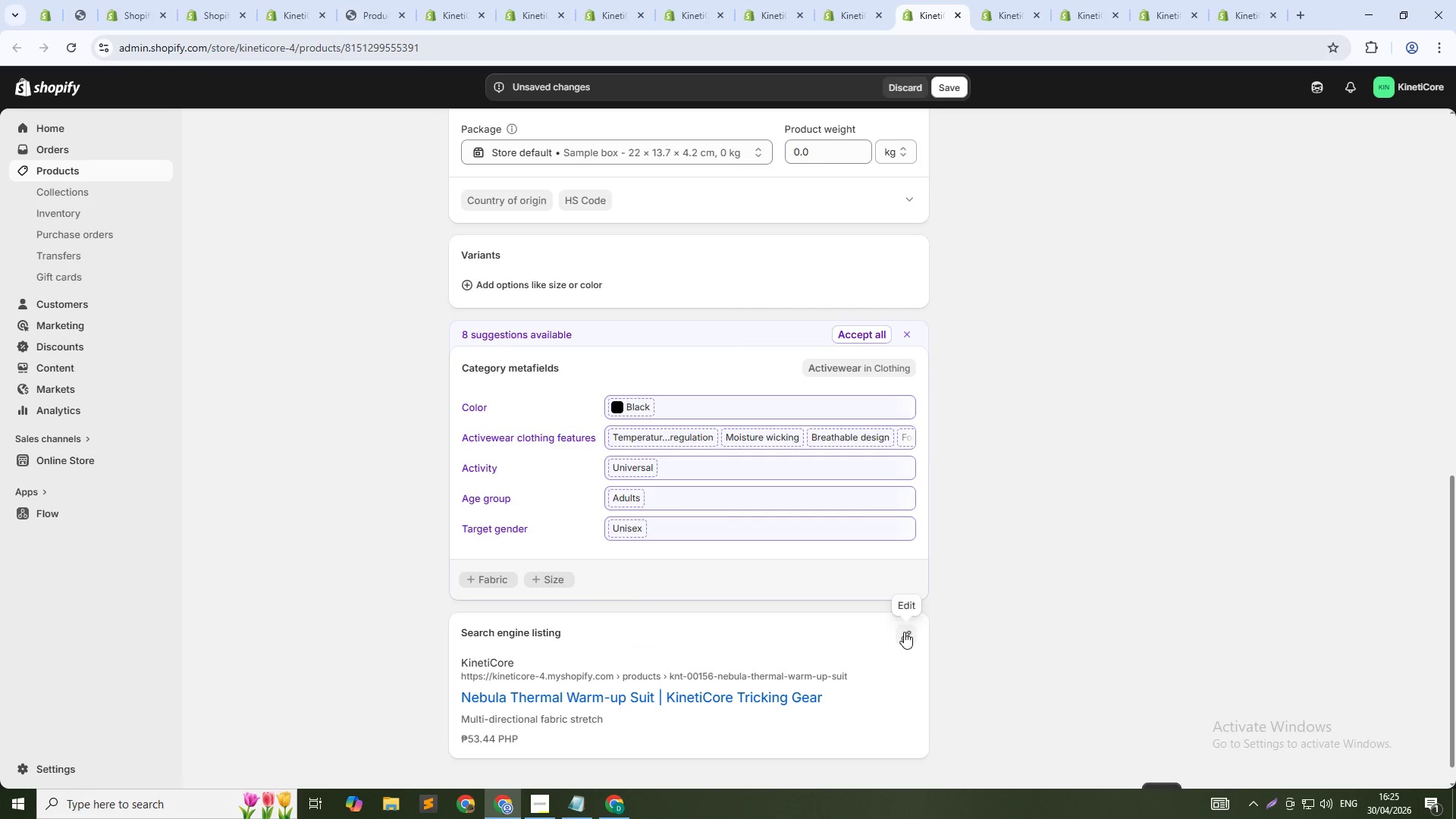 
left_click([904, 634])
 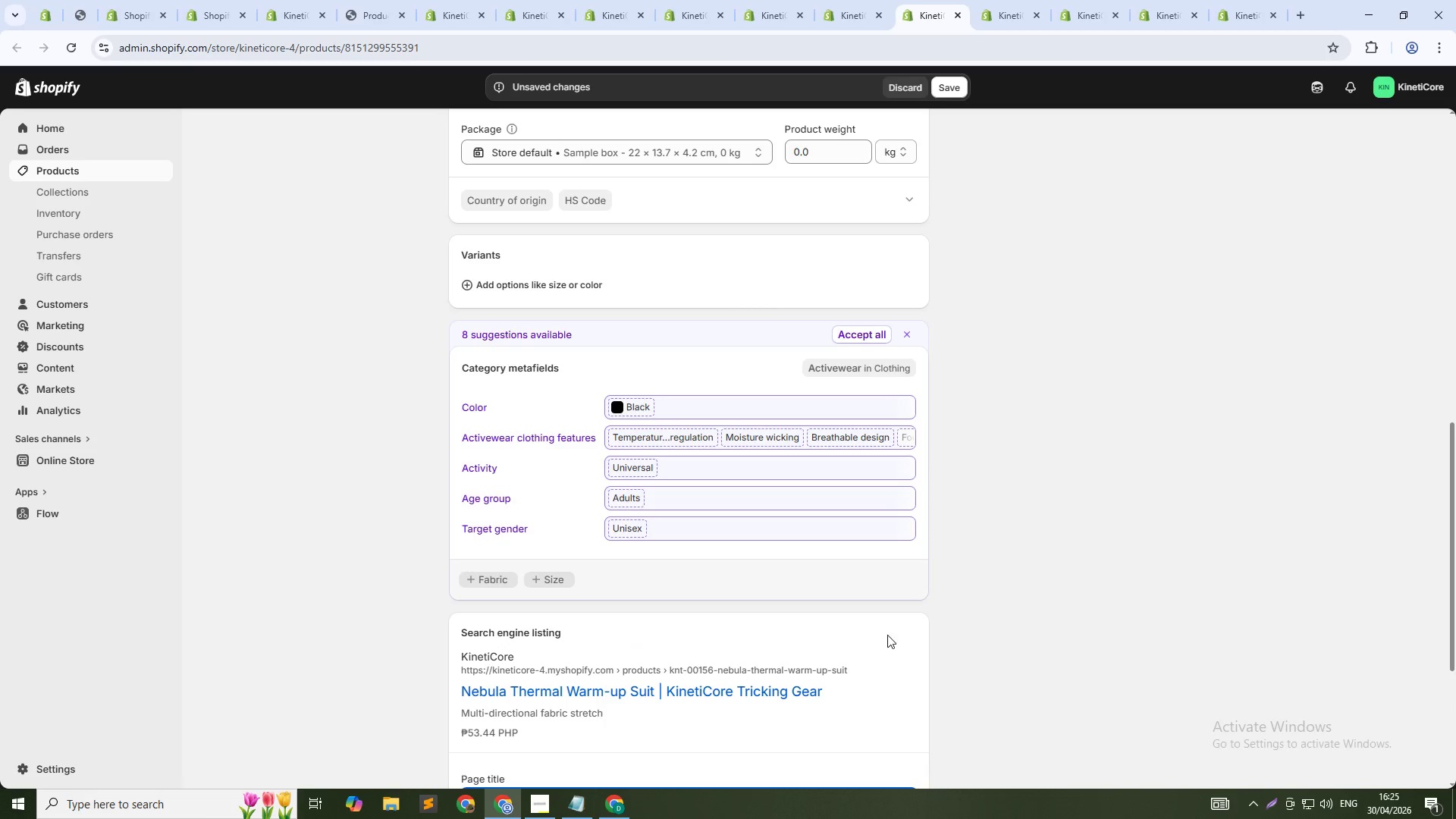 
scroll: coordinate [845, 631], scroll_direction: down, amount: 4.0
 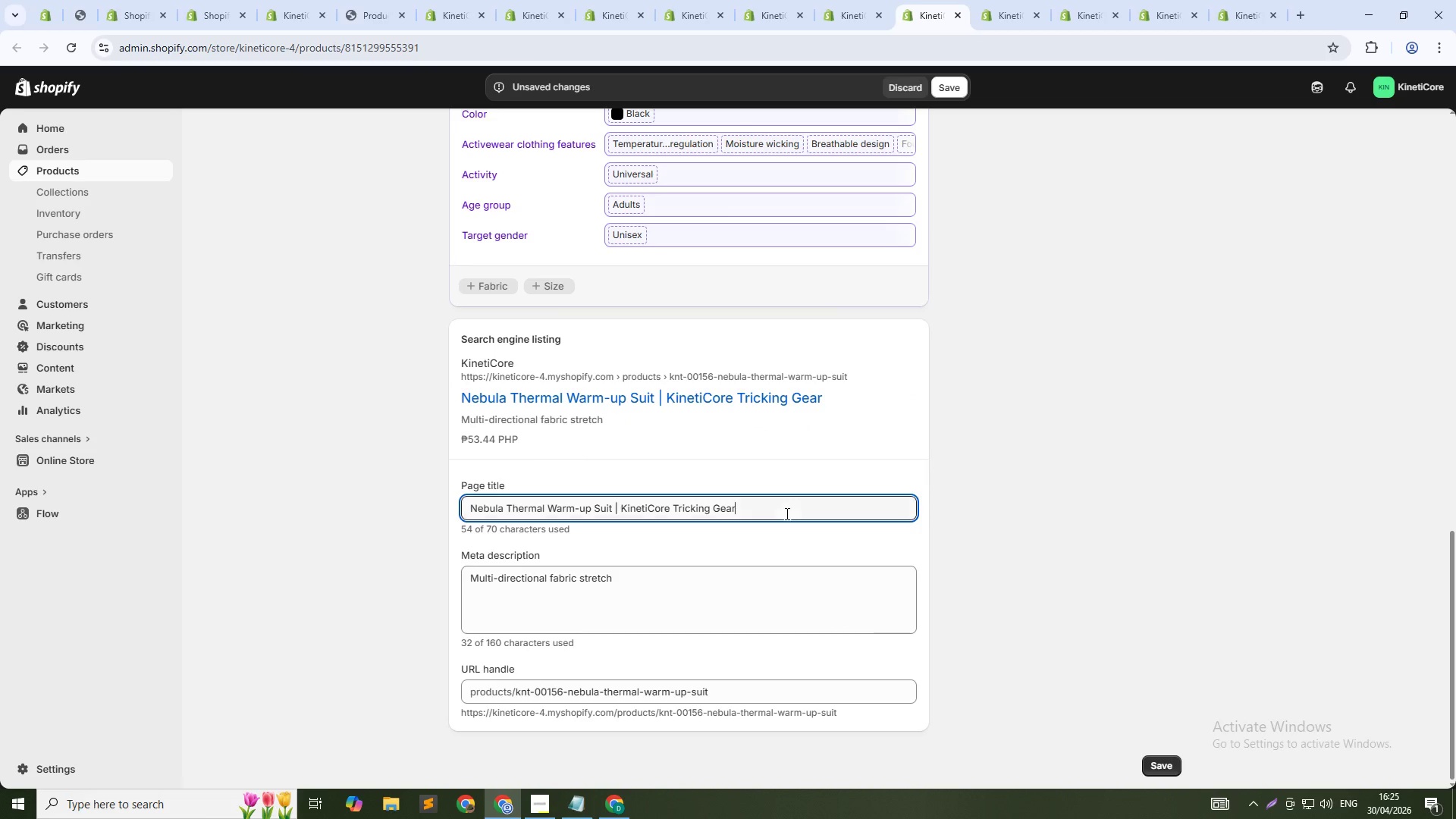 
key(Control+Shift+ArrowLeft)
 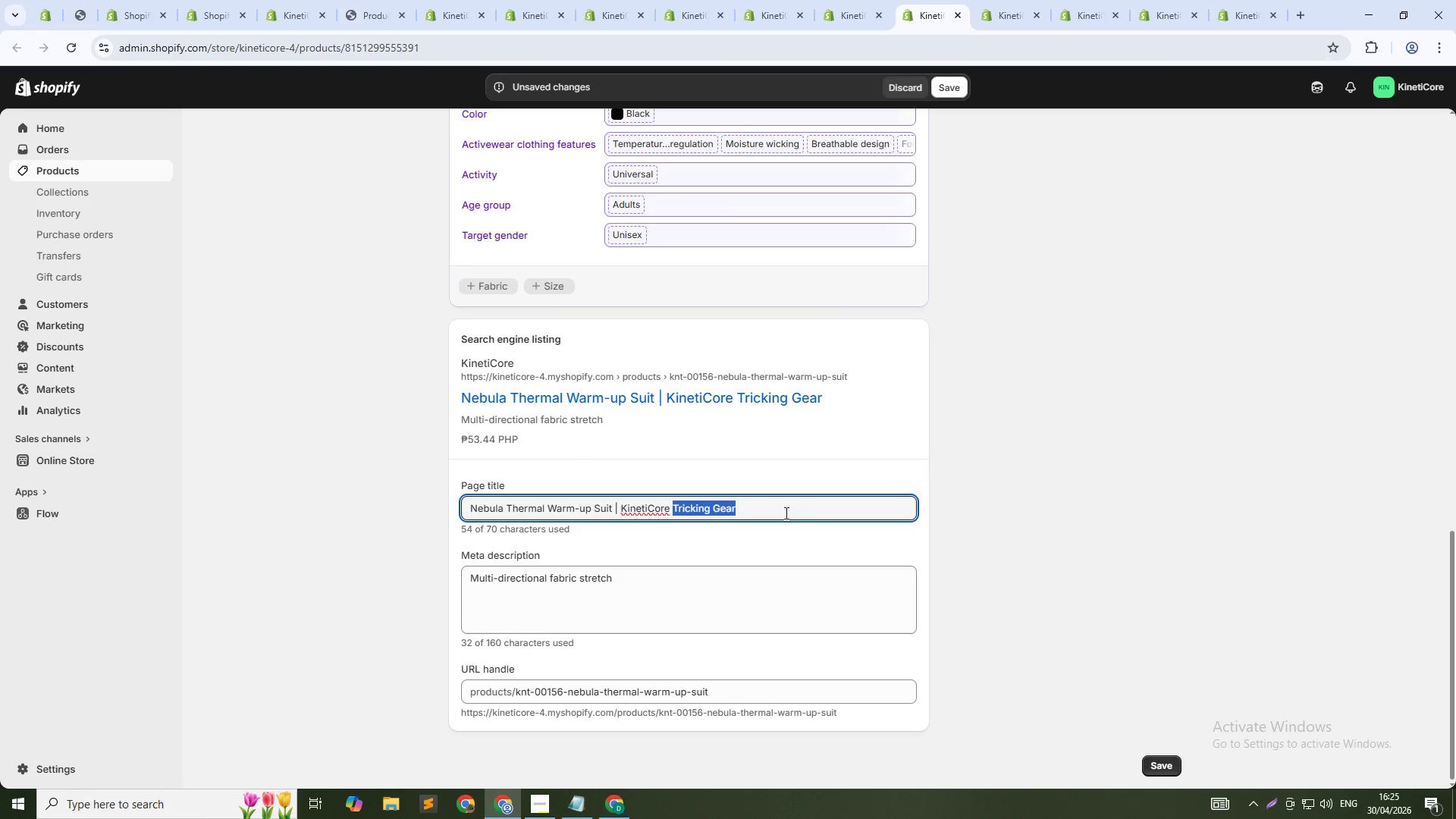 
key(Control+Shift+ArrowLeft)
 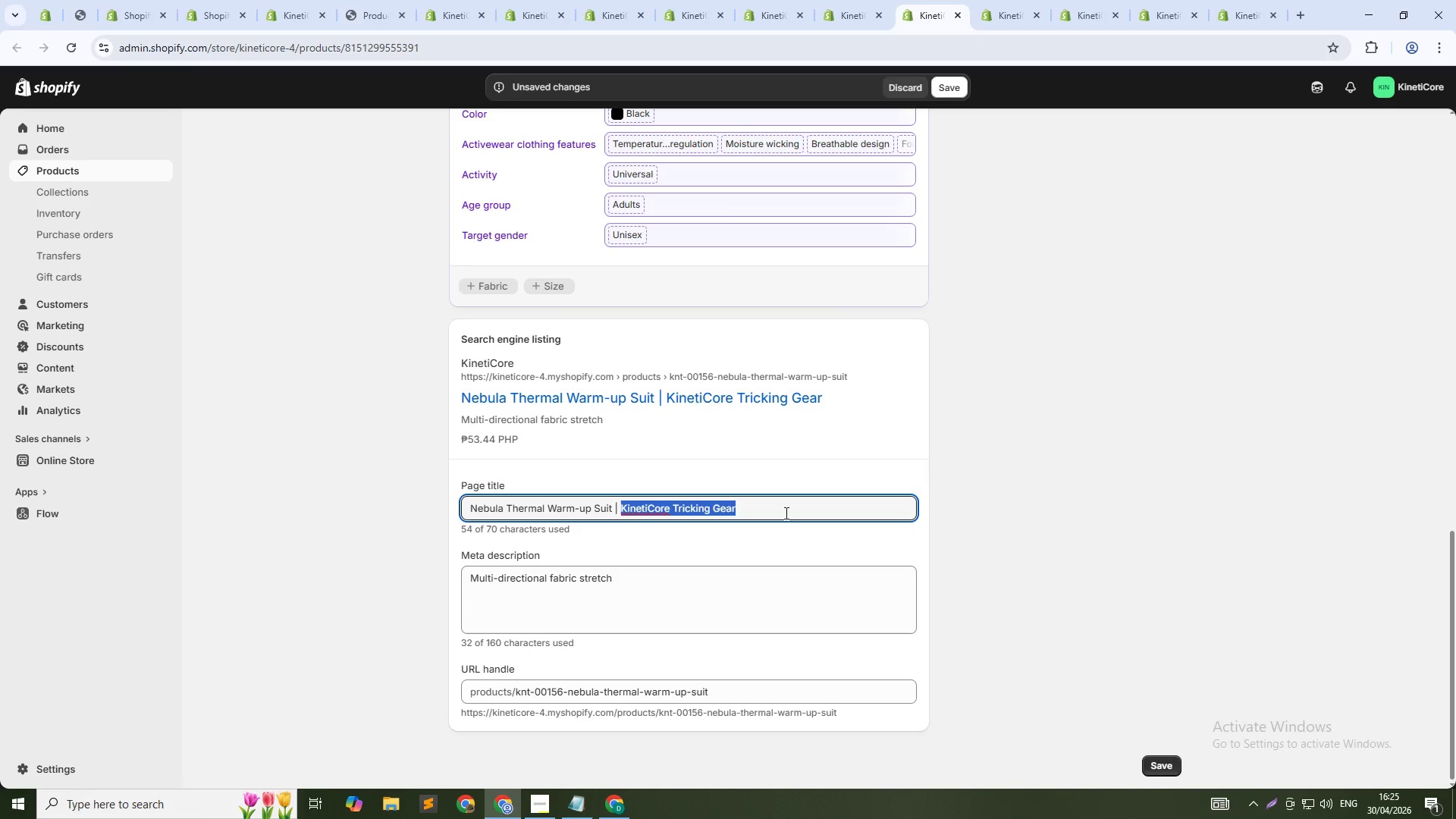 
key(Control+Shift+ArrowLeft)
 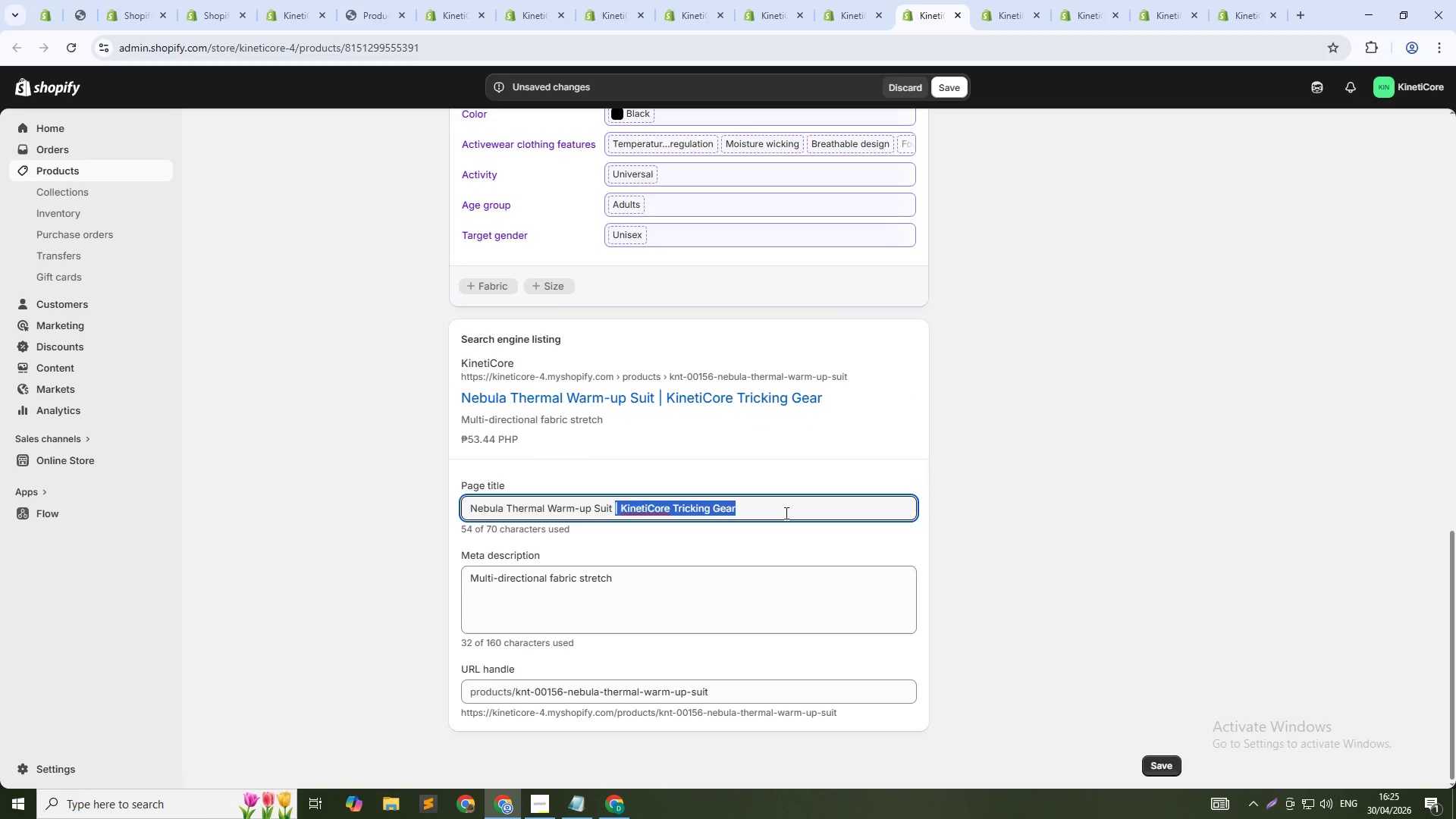 
key(Control+Shift+ArrowLeft)
 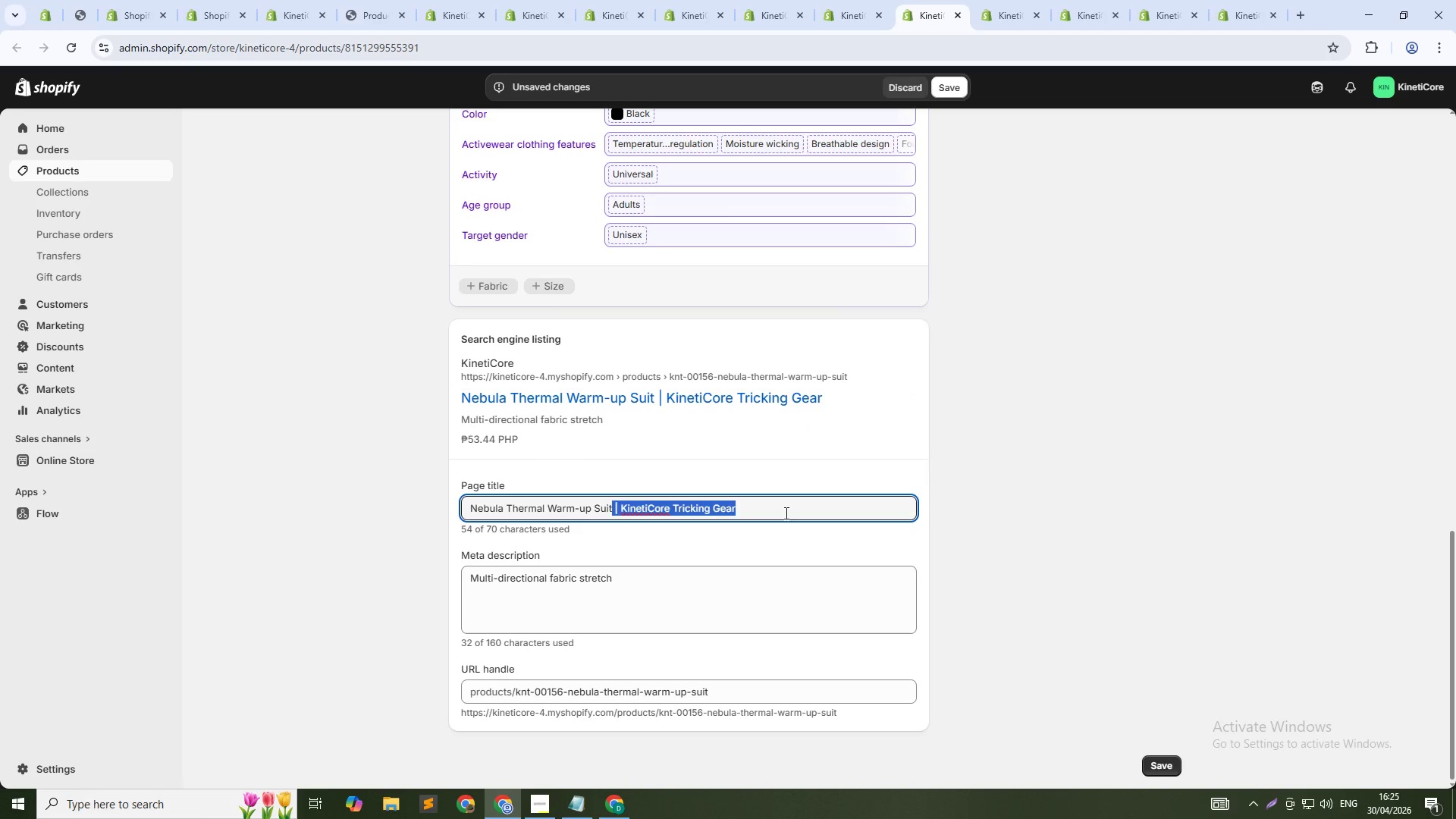 
key(Shift+ArrowLeft)
 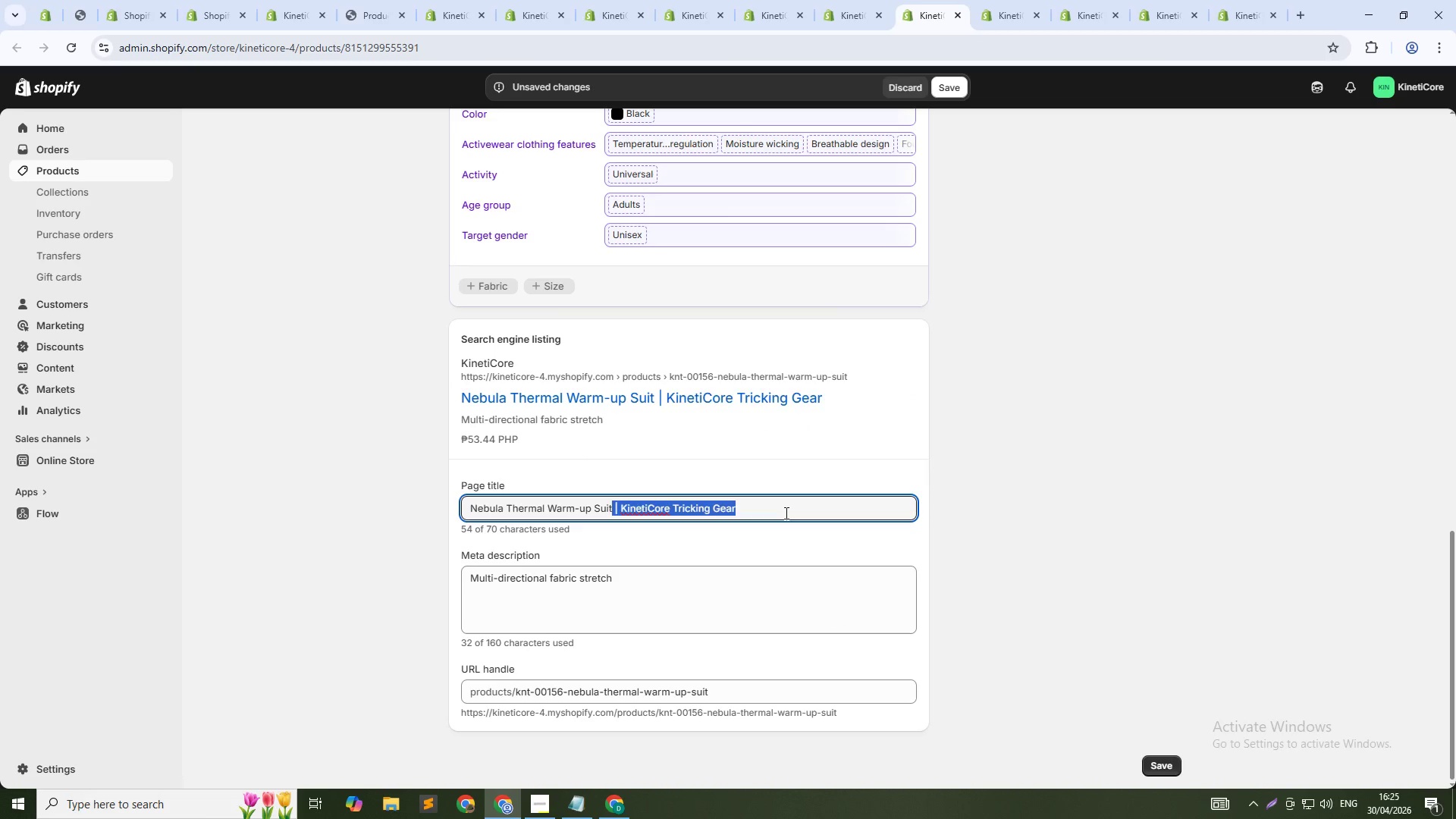 
key(Backspace)
 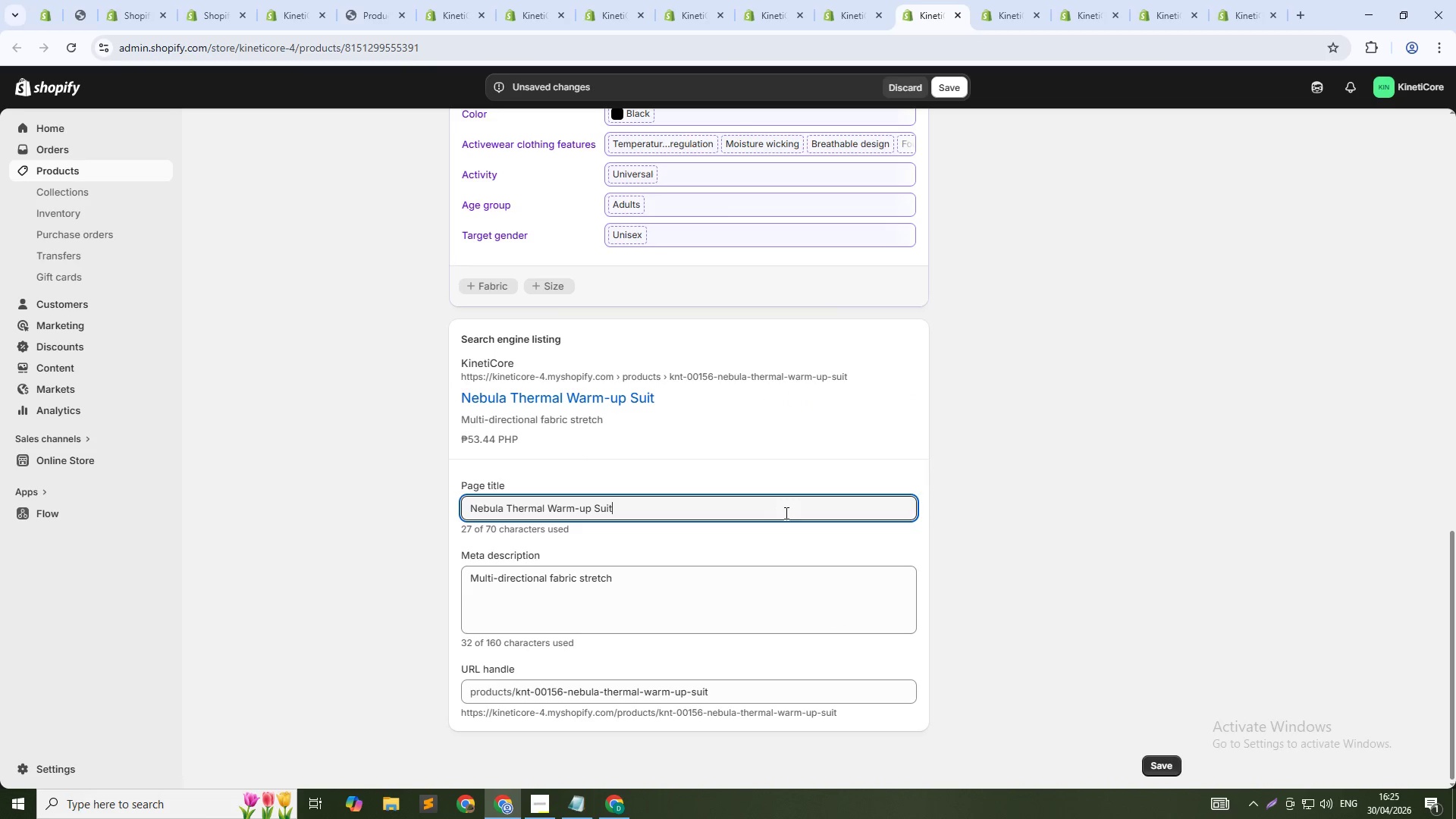 
key(Tab)
 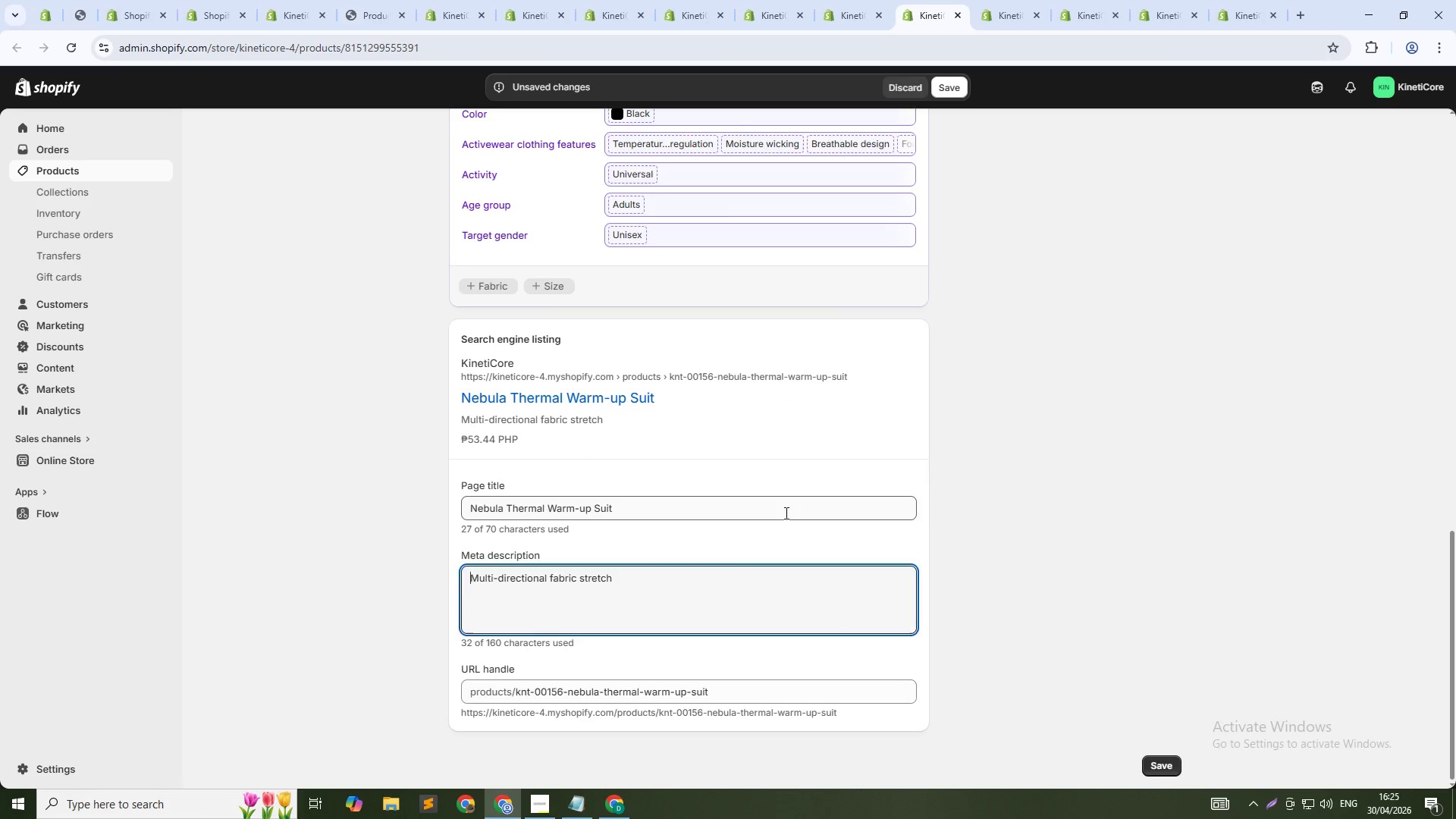 
key(Tab)
 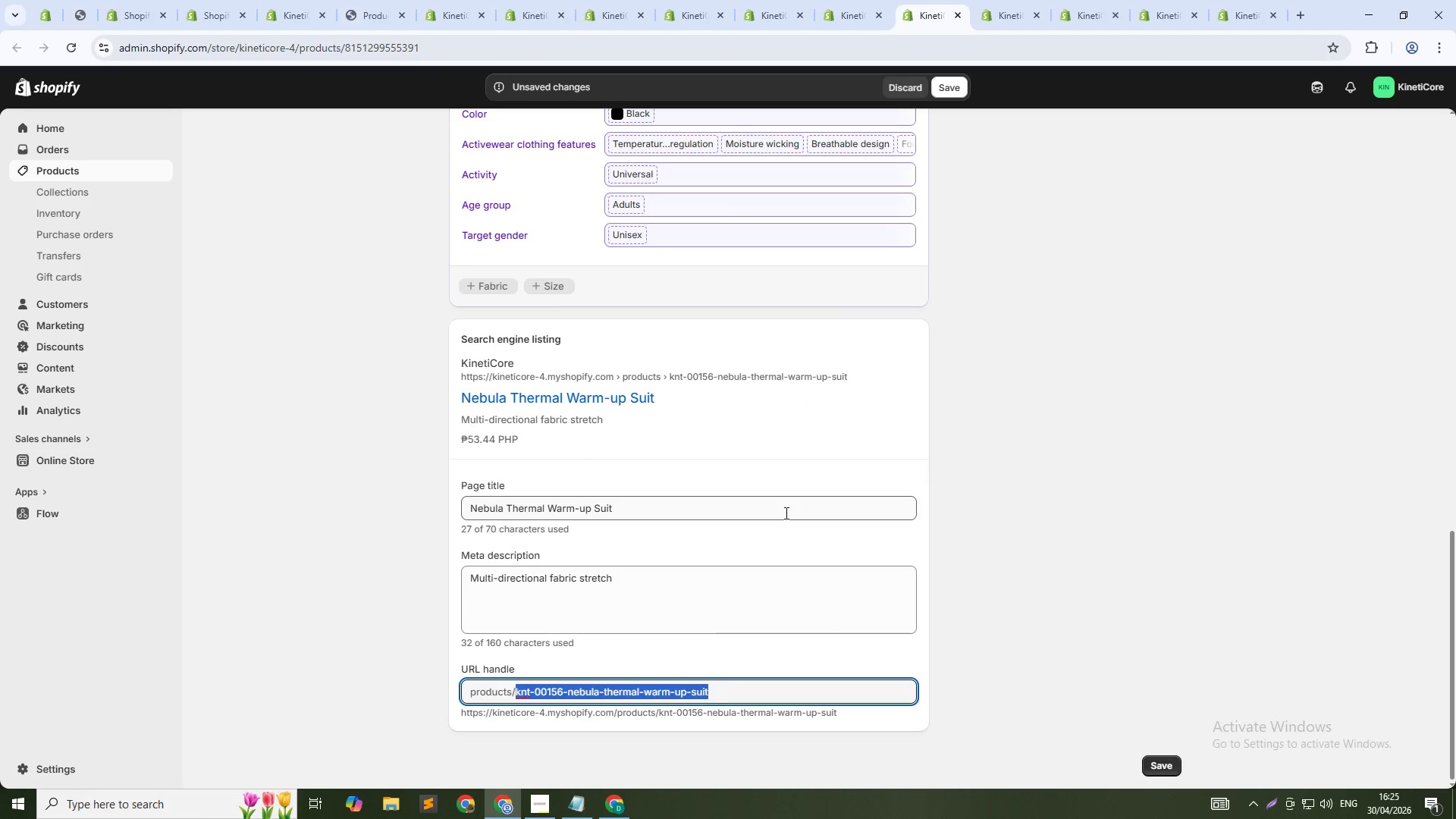 
key(ArrowDown)
 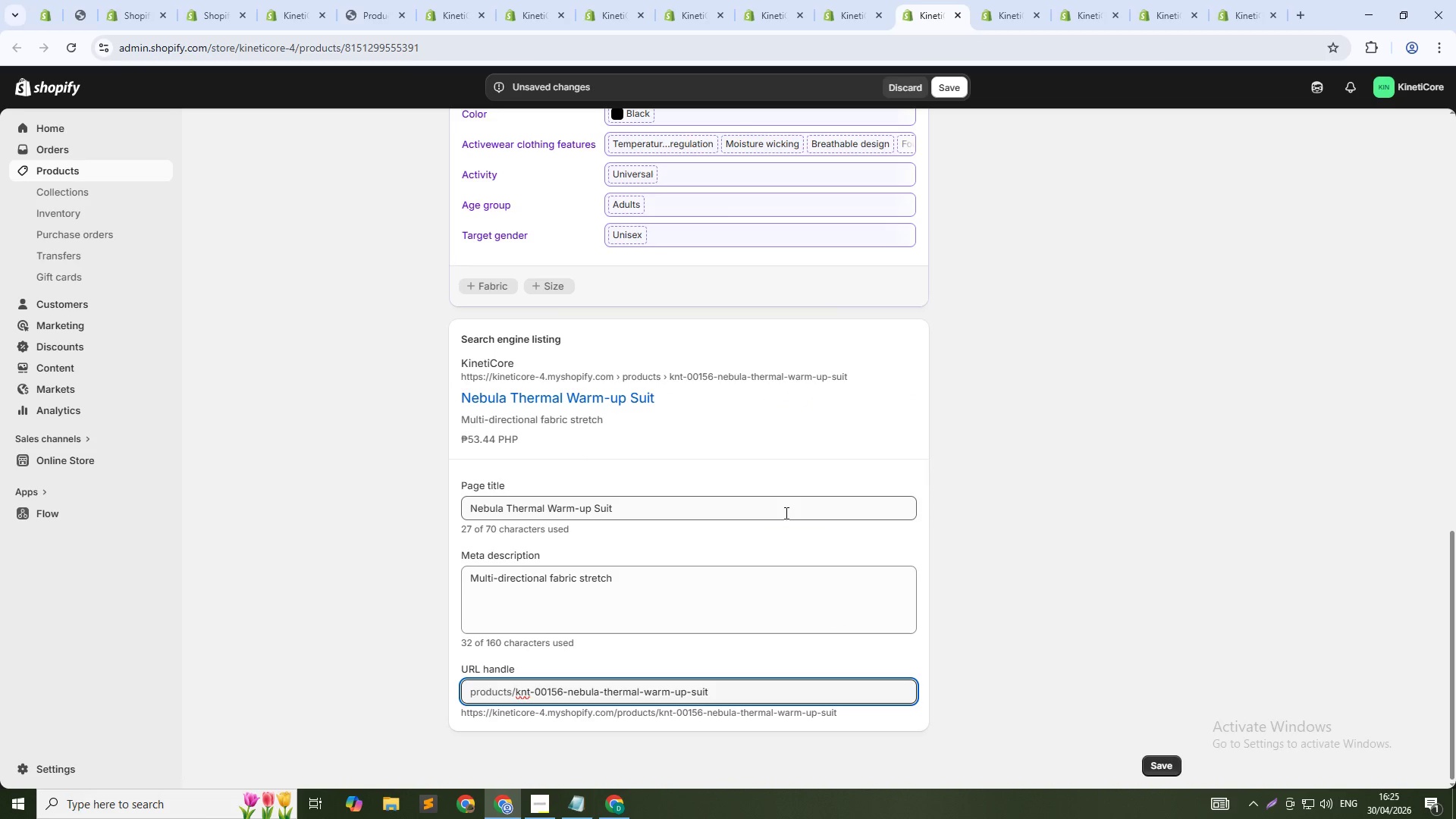 
key(NumpadSubtract)
 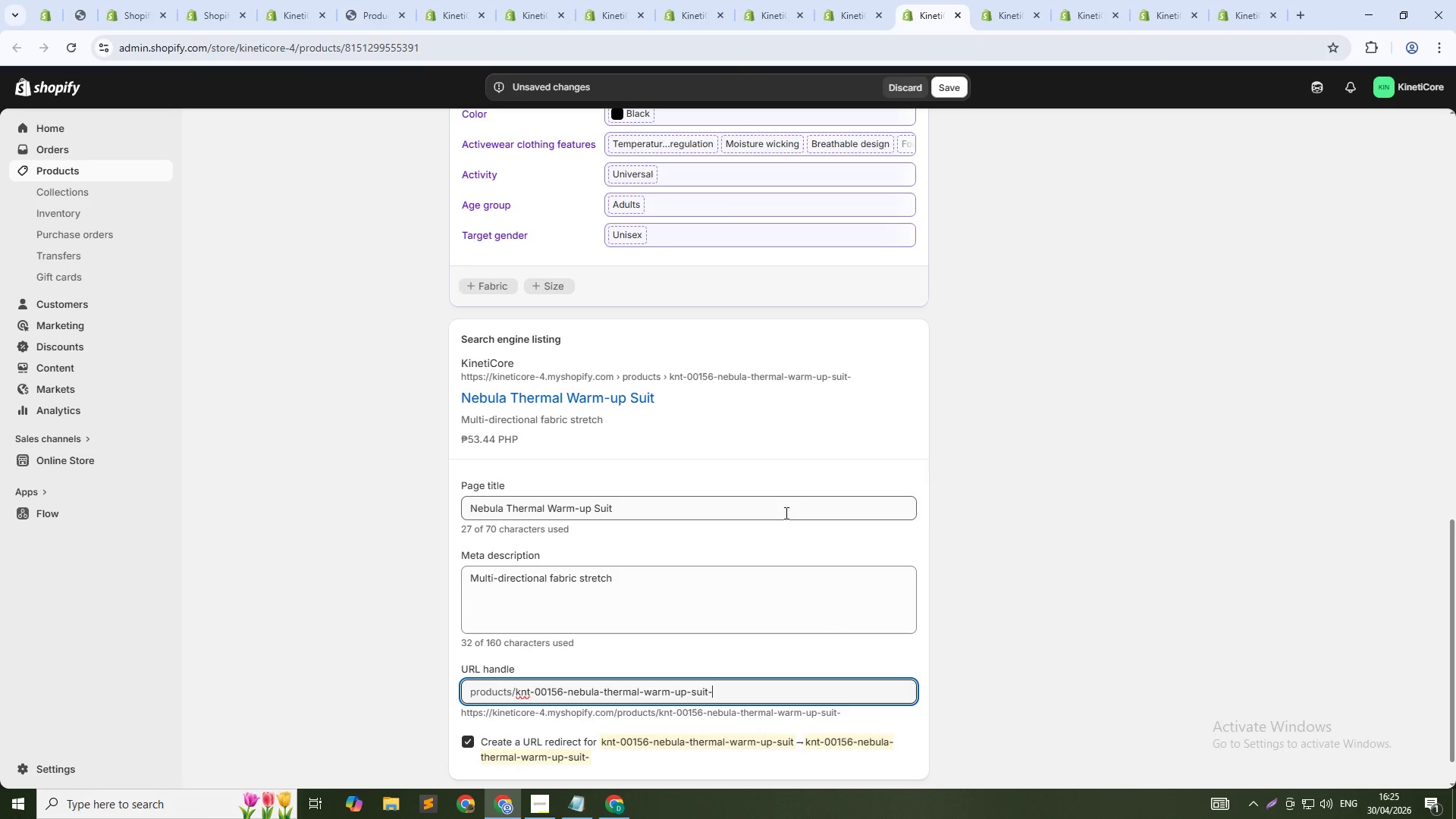 
key(Numpad1)
 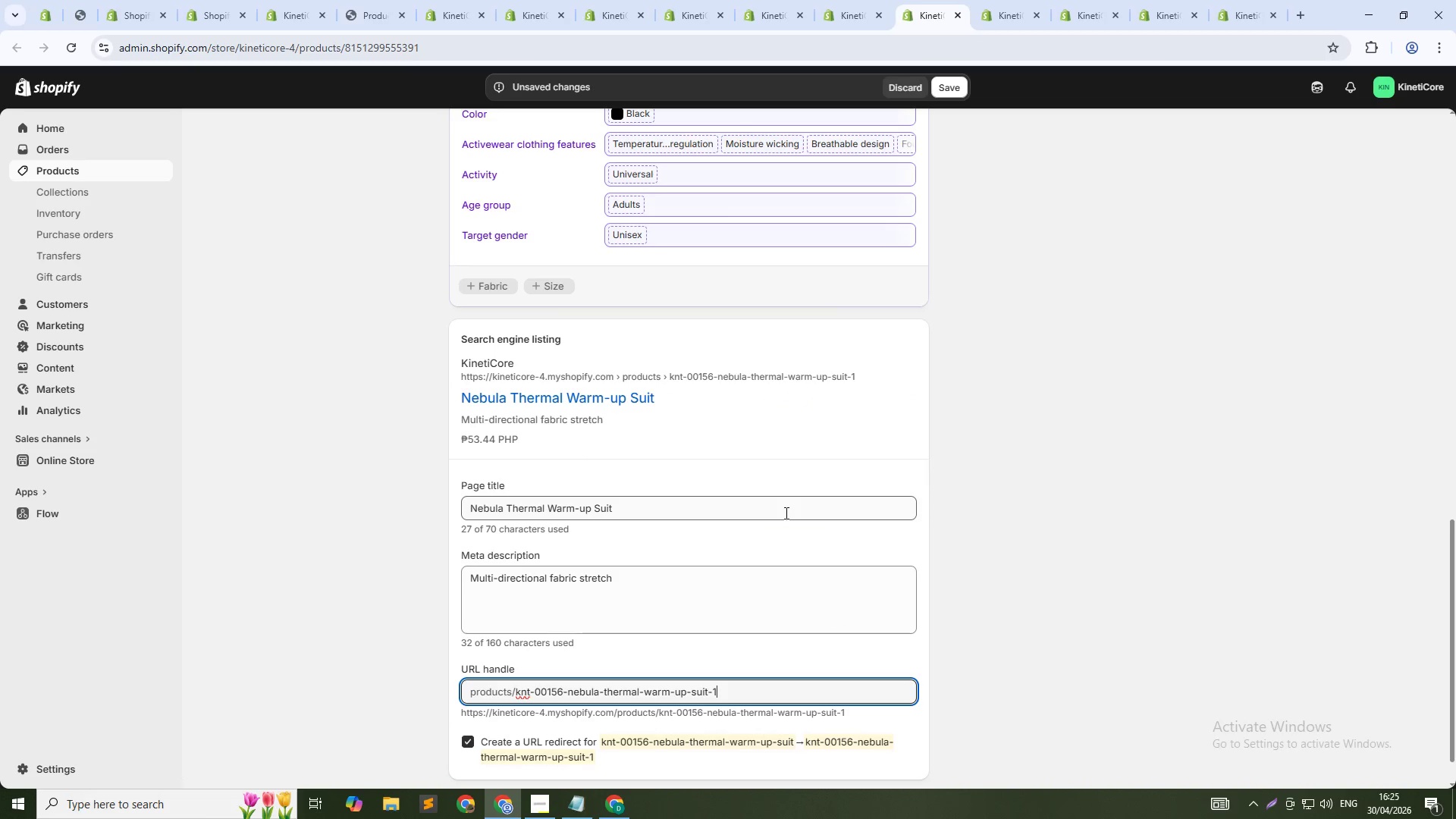 
key(Numpad5)
 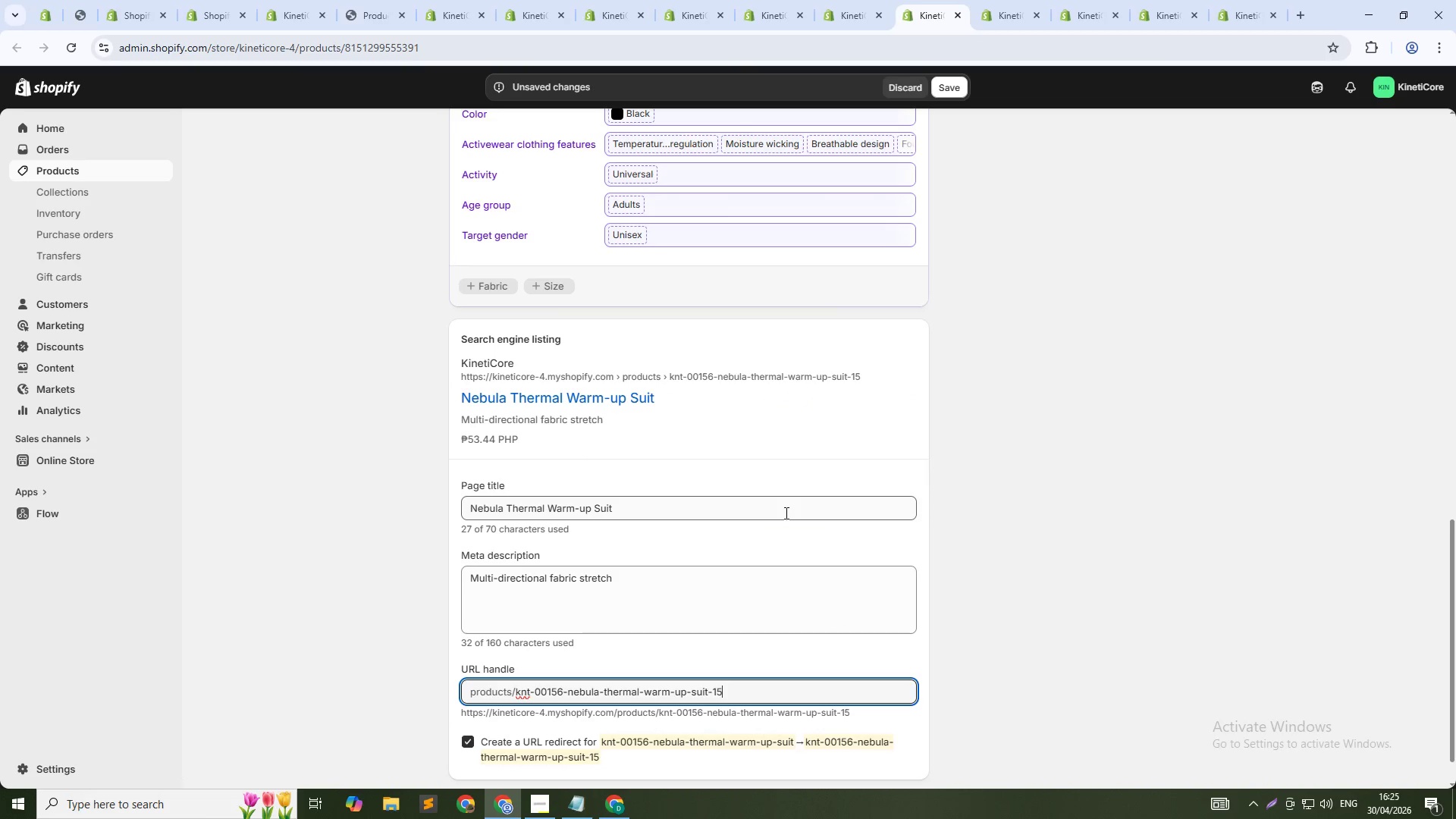 
key(Numpad6)
 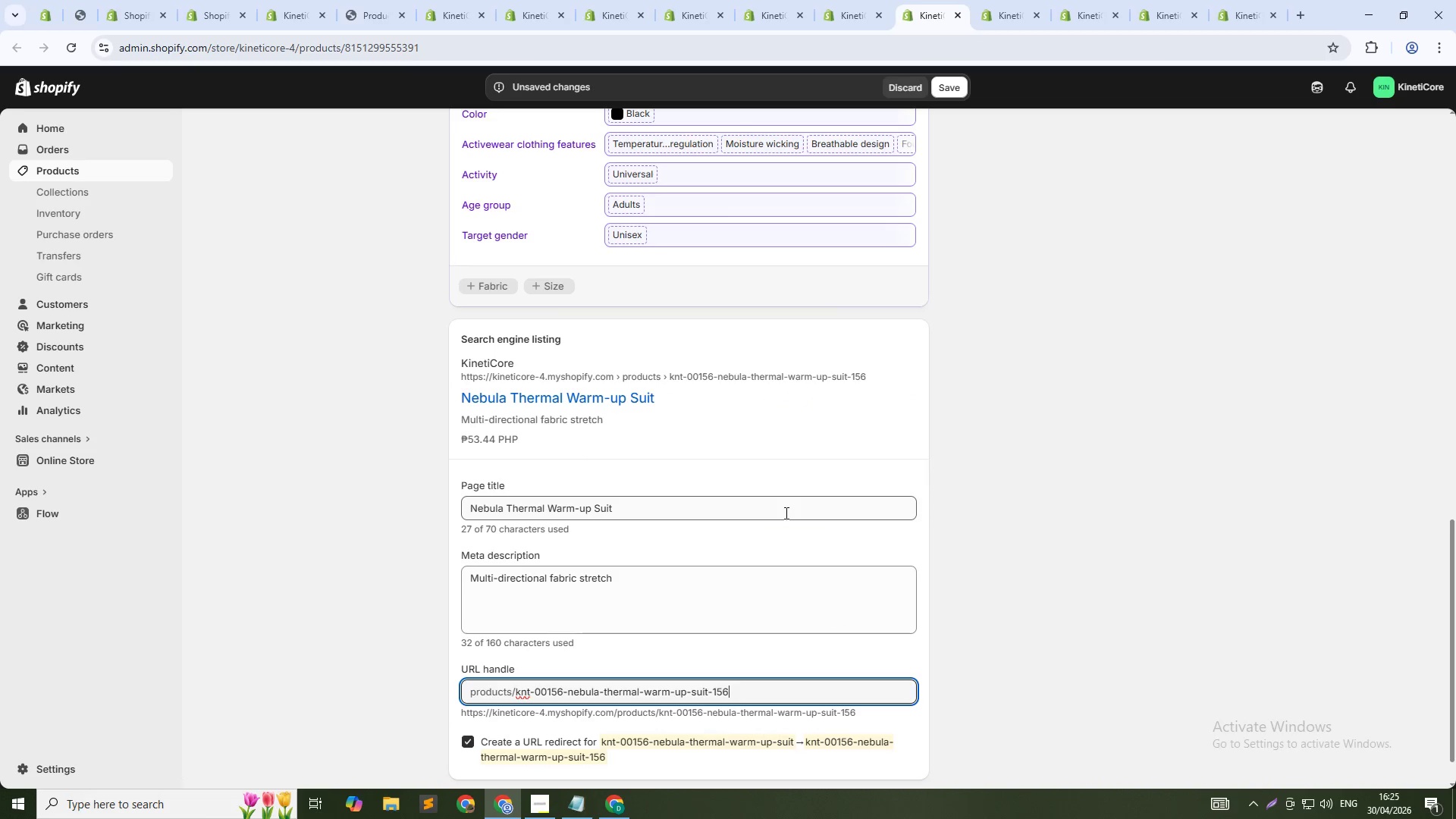 
key(ArrowUp)
 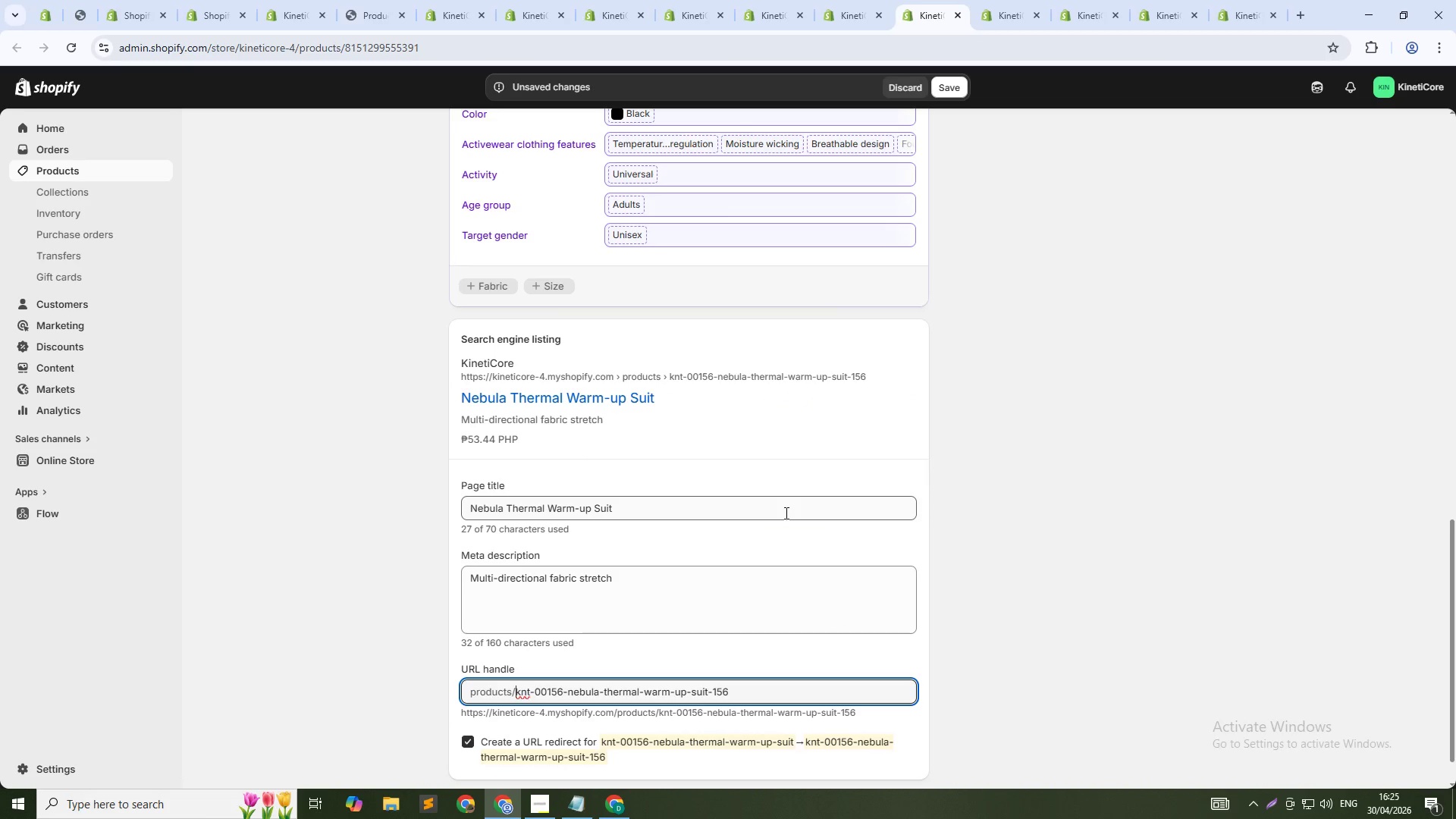 
key(Control+Shift+ArrowRight)
 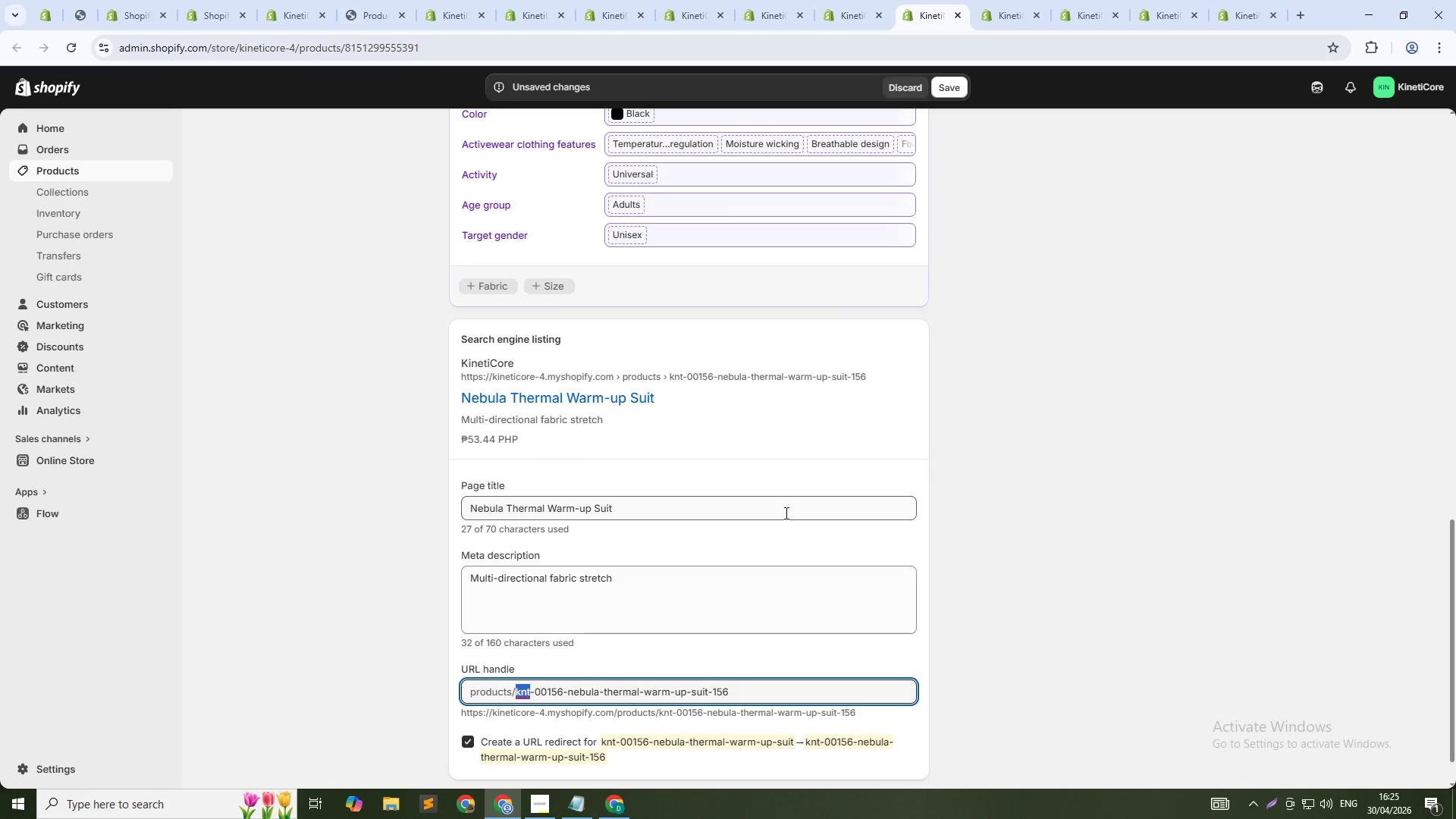 
key(Control+Shift+ArrowRight)
 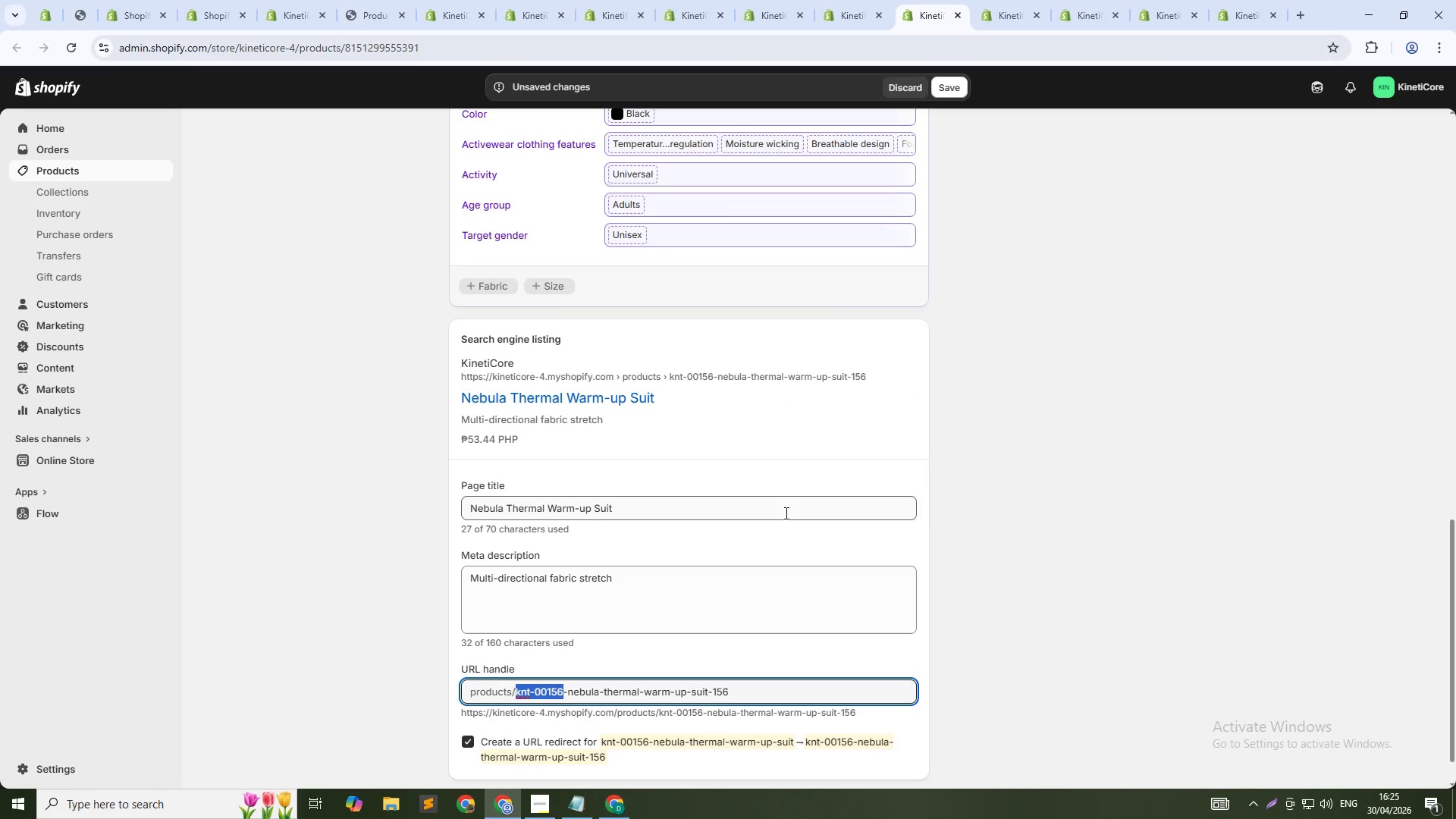 
key(Control+Shift+ArrowRight)
 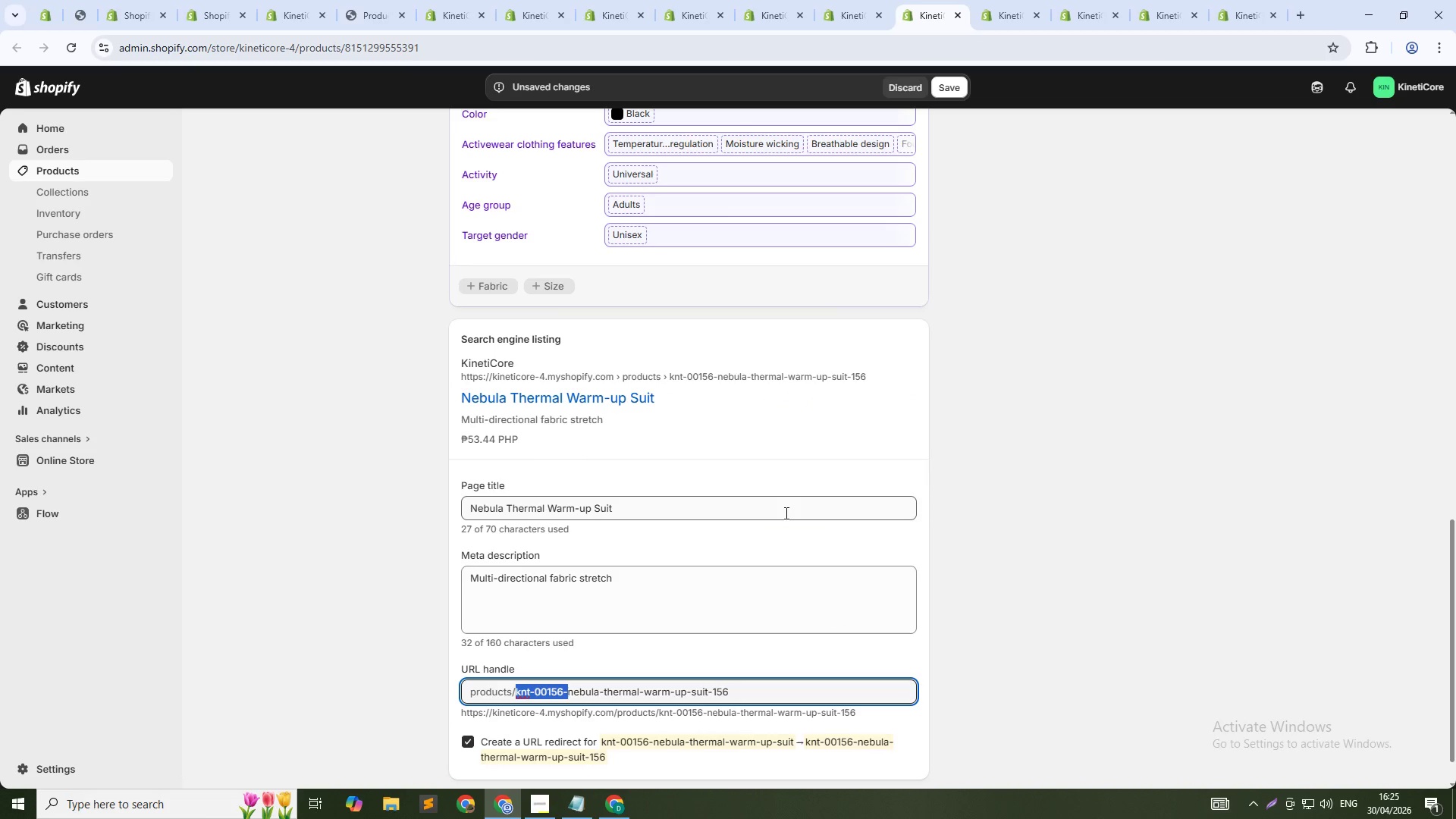 
key(Shift+ArrowRight)
 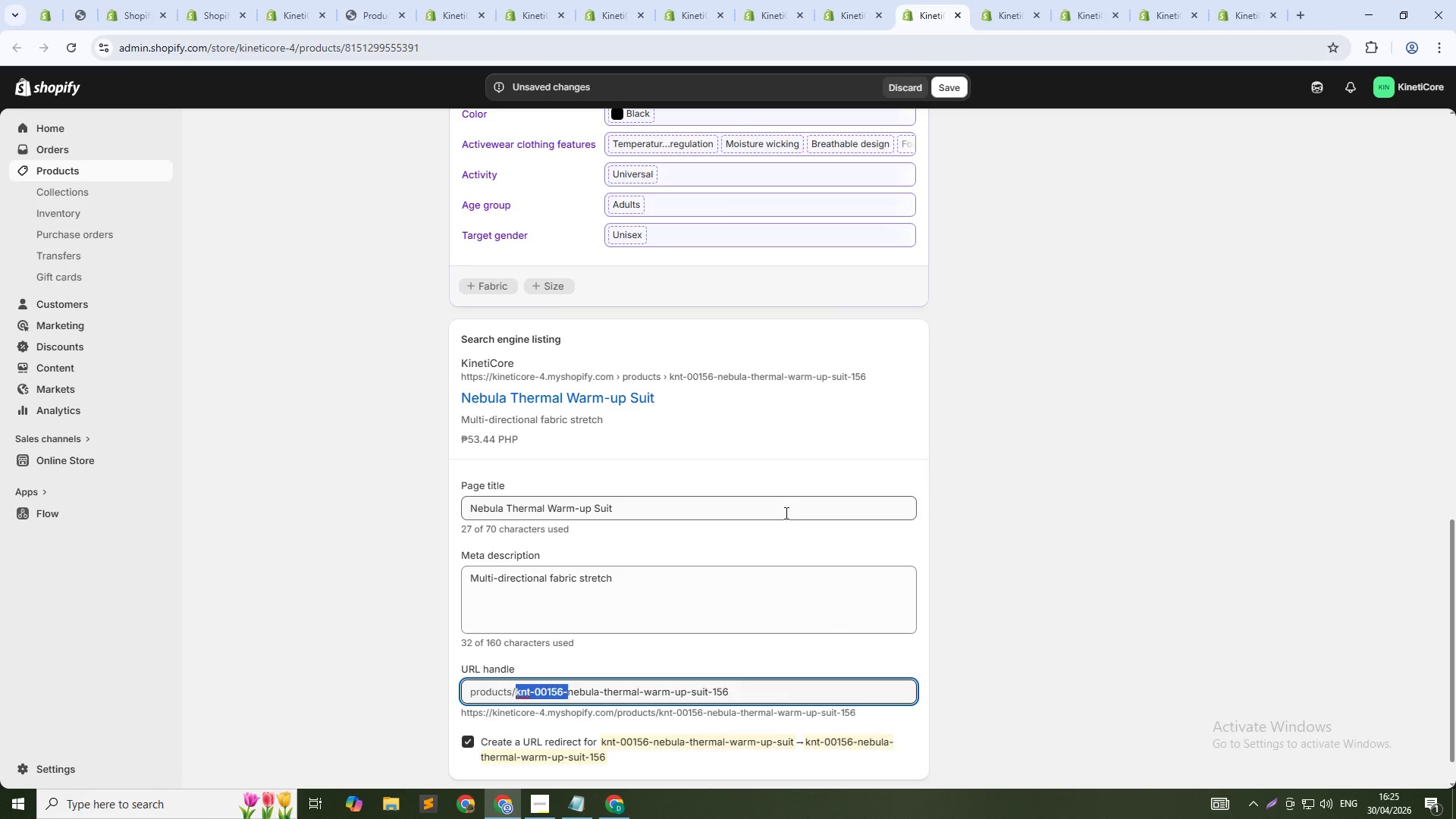 
key(Backspace)
 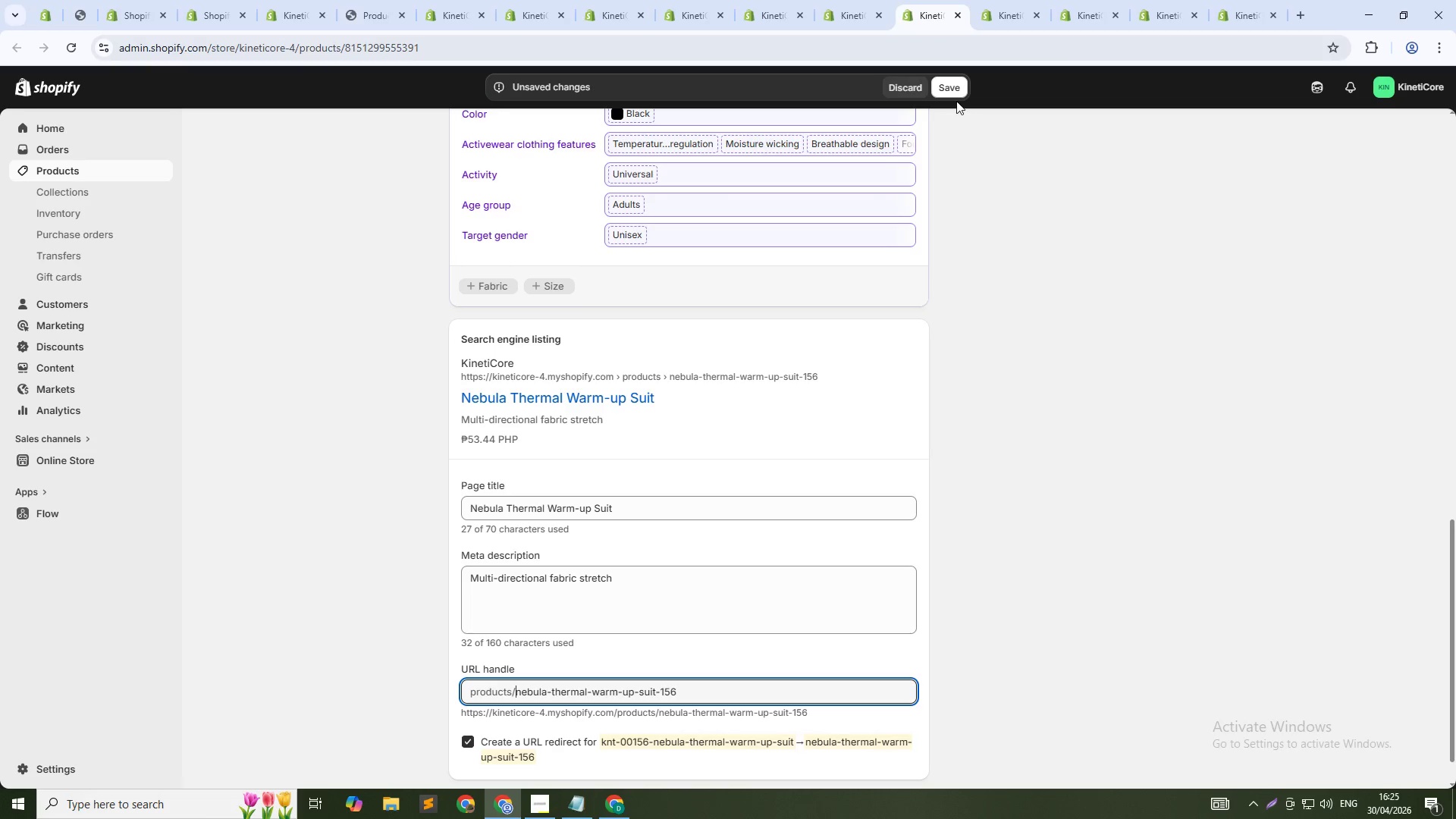 
left_click([956, 92])
 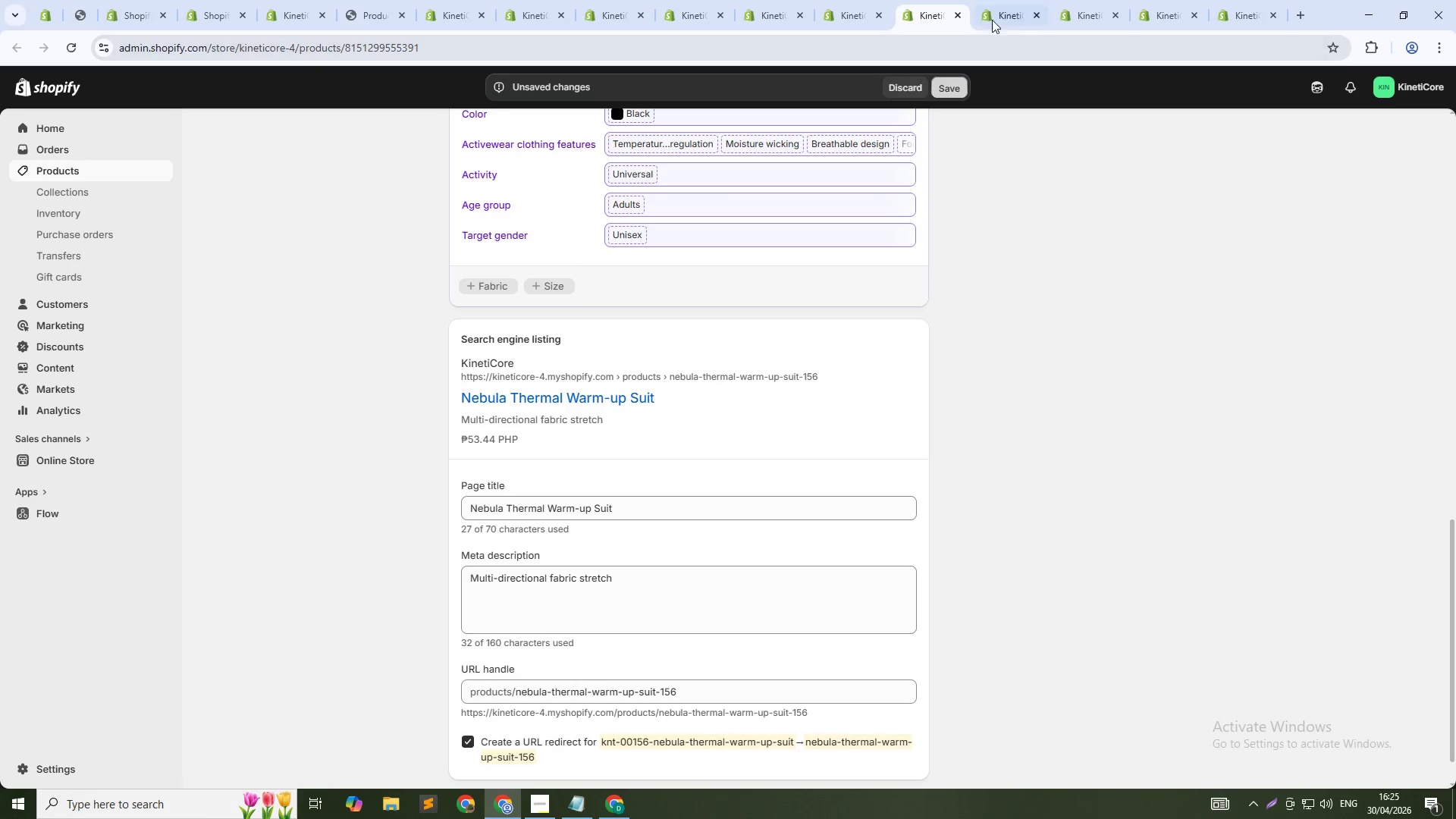 
left_click([992, 17])
 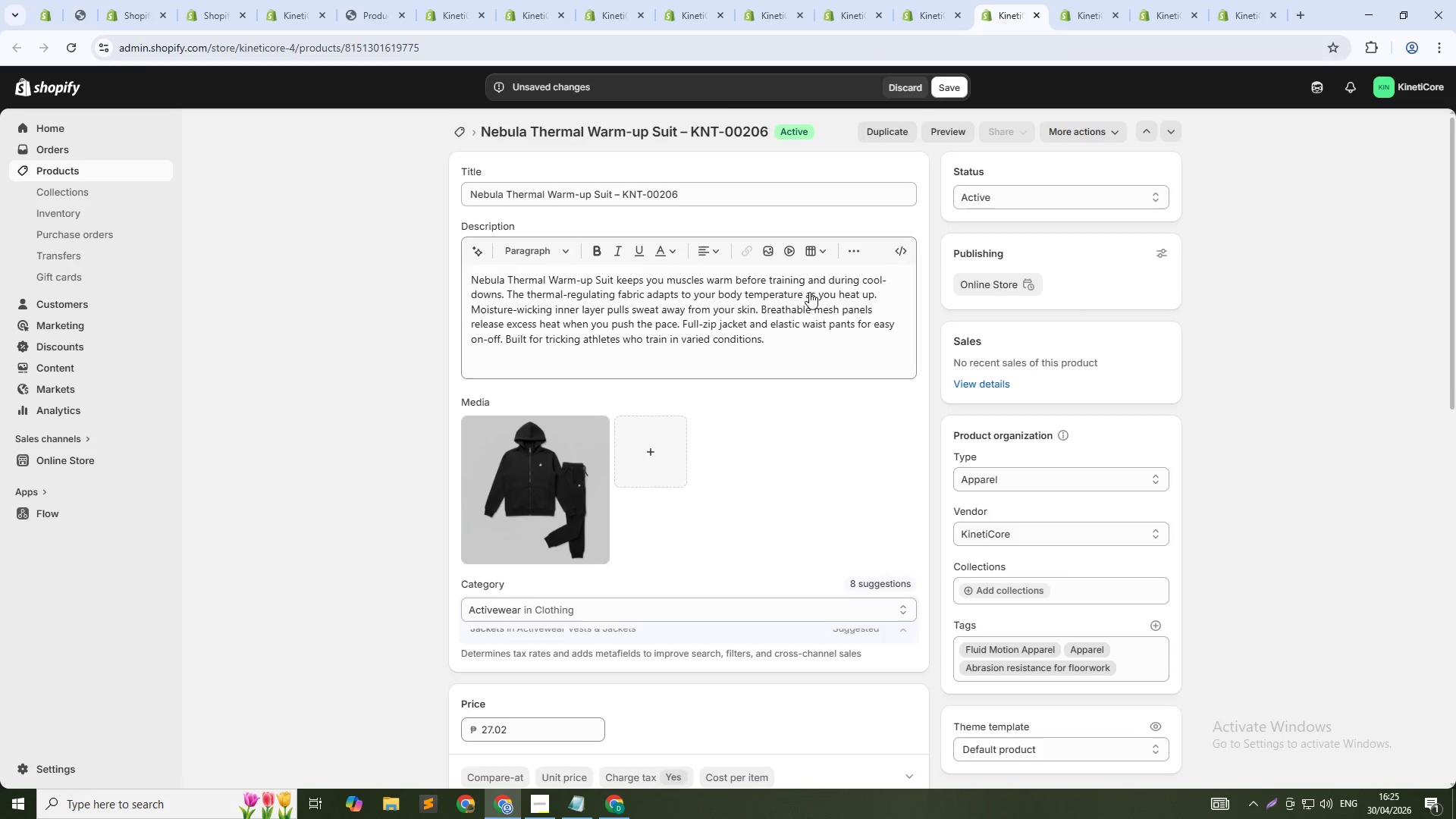 
left_click([911, 611])
 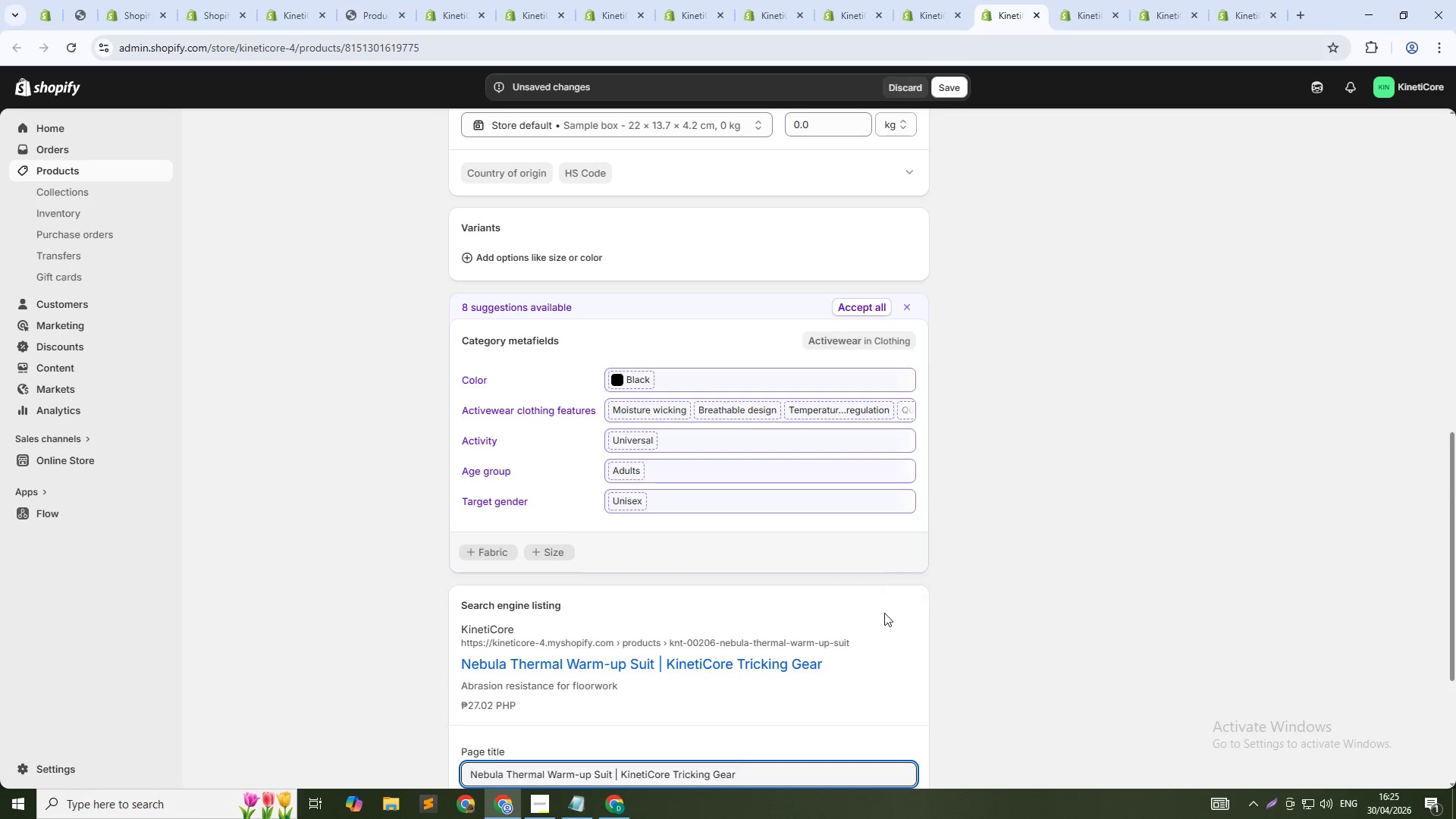 
scroll: coordinate [821, 612], scroll_direction: down, amount: 20.0
 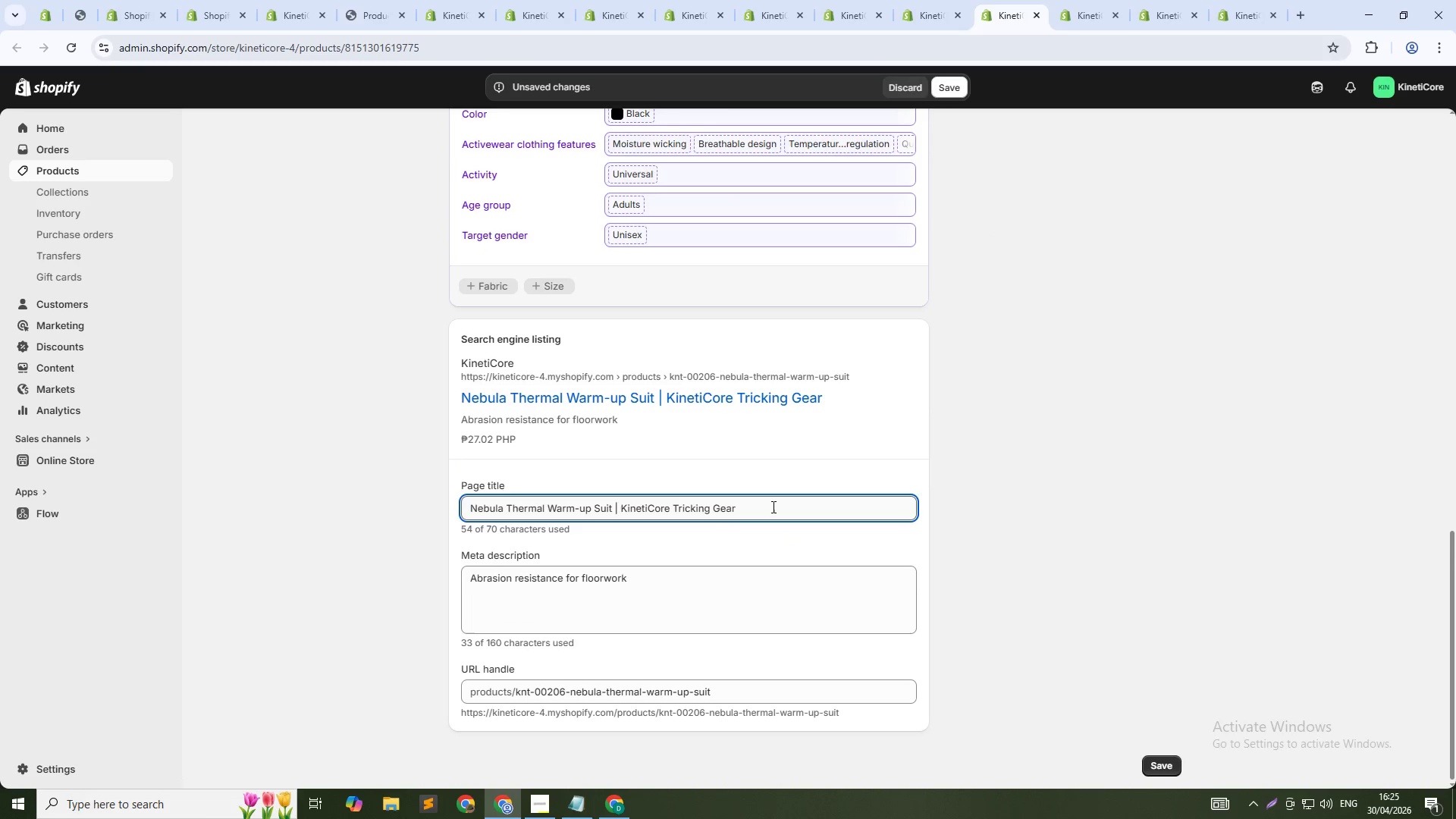 
left_click([773, 505])
 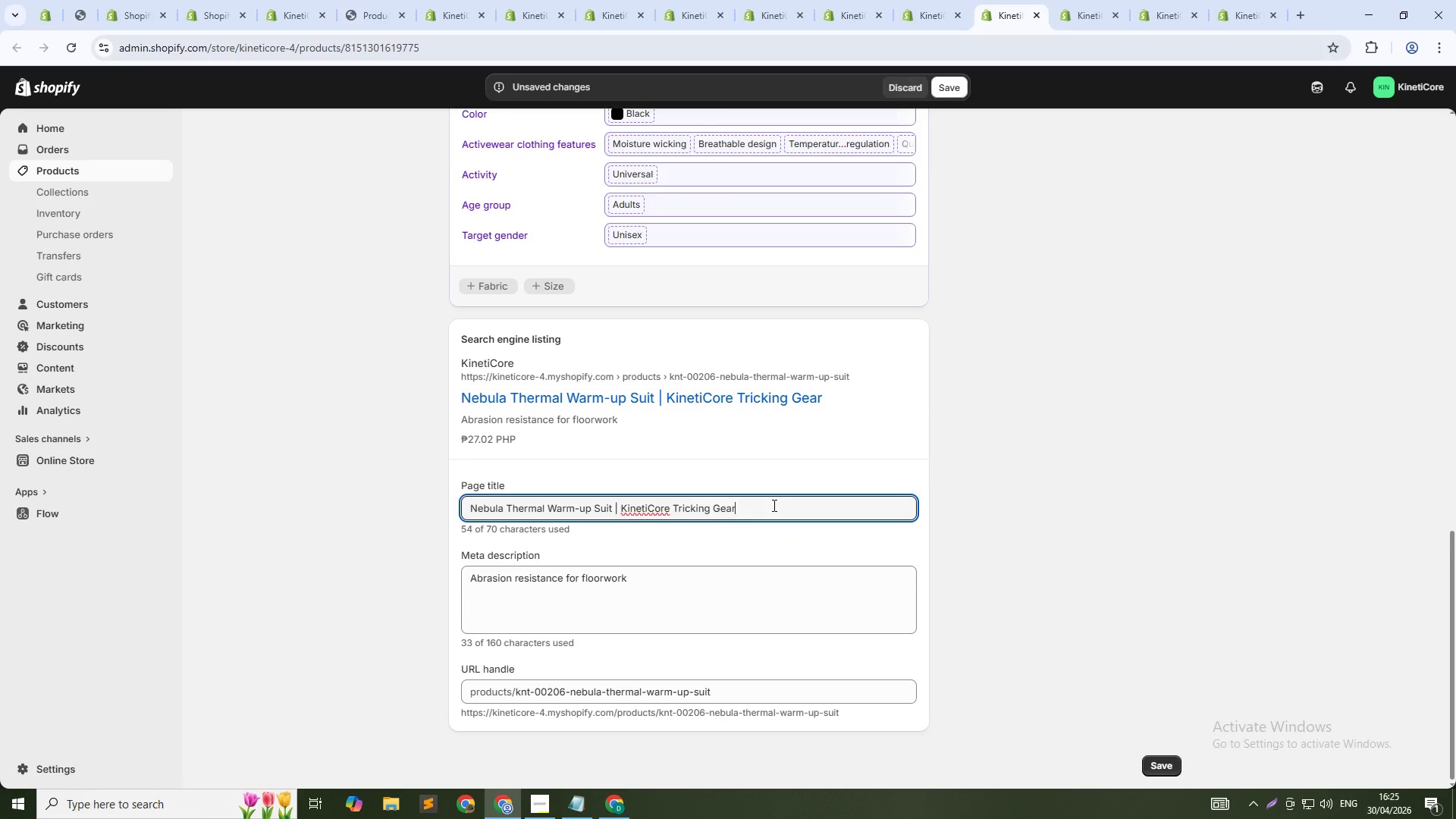 
key(Control+Shift+ArrowLeft)
 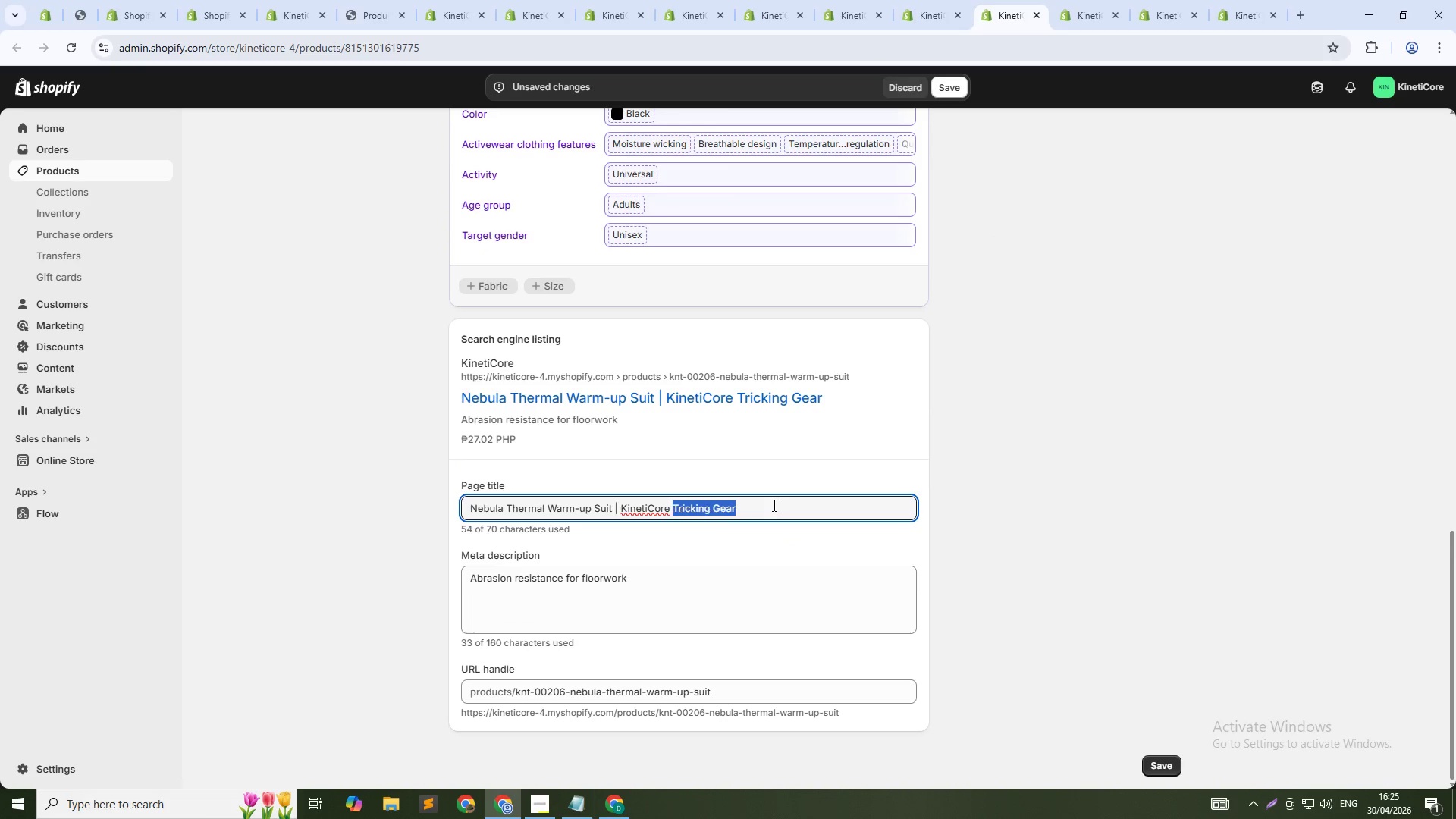 
key(Control+Shift+ArrowLeft)
 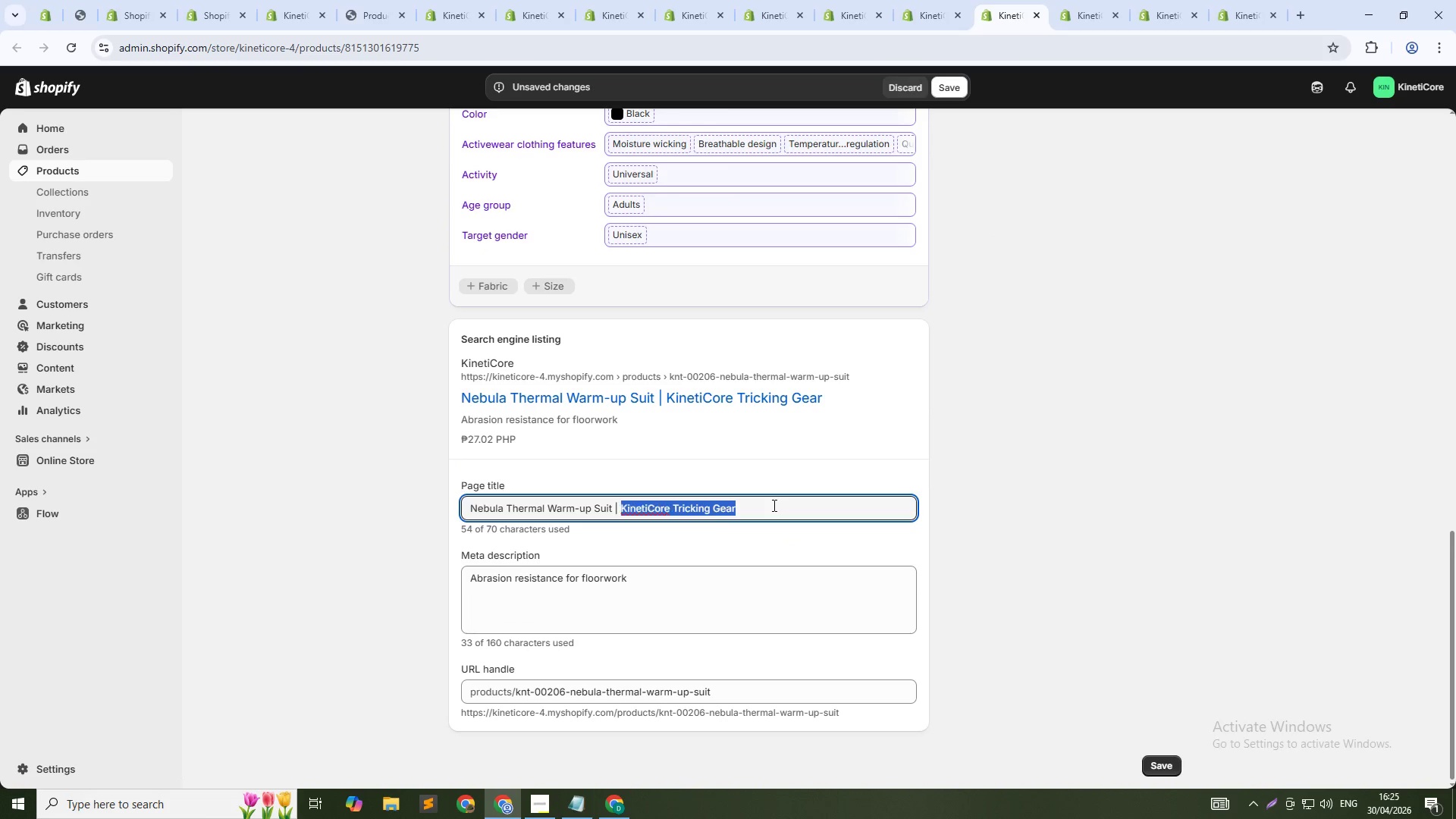 
key(Control+Shift+ArrowLeft)
 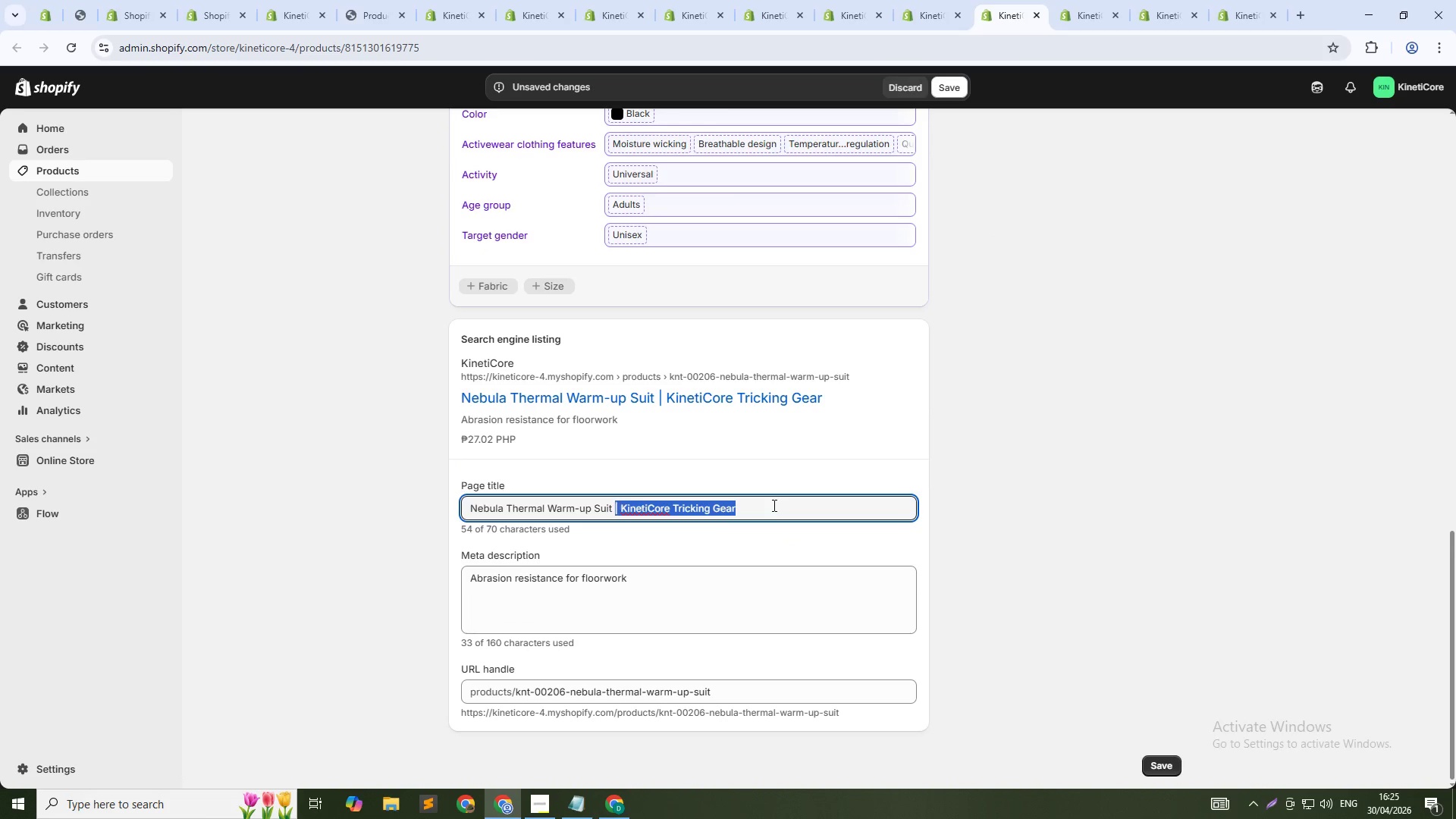 
key(Control+Shift+ArrowLeft)
 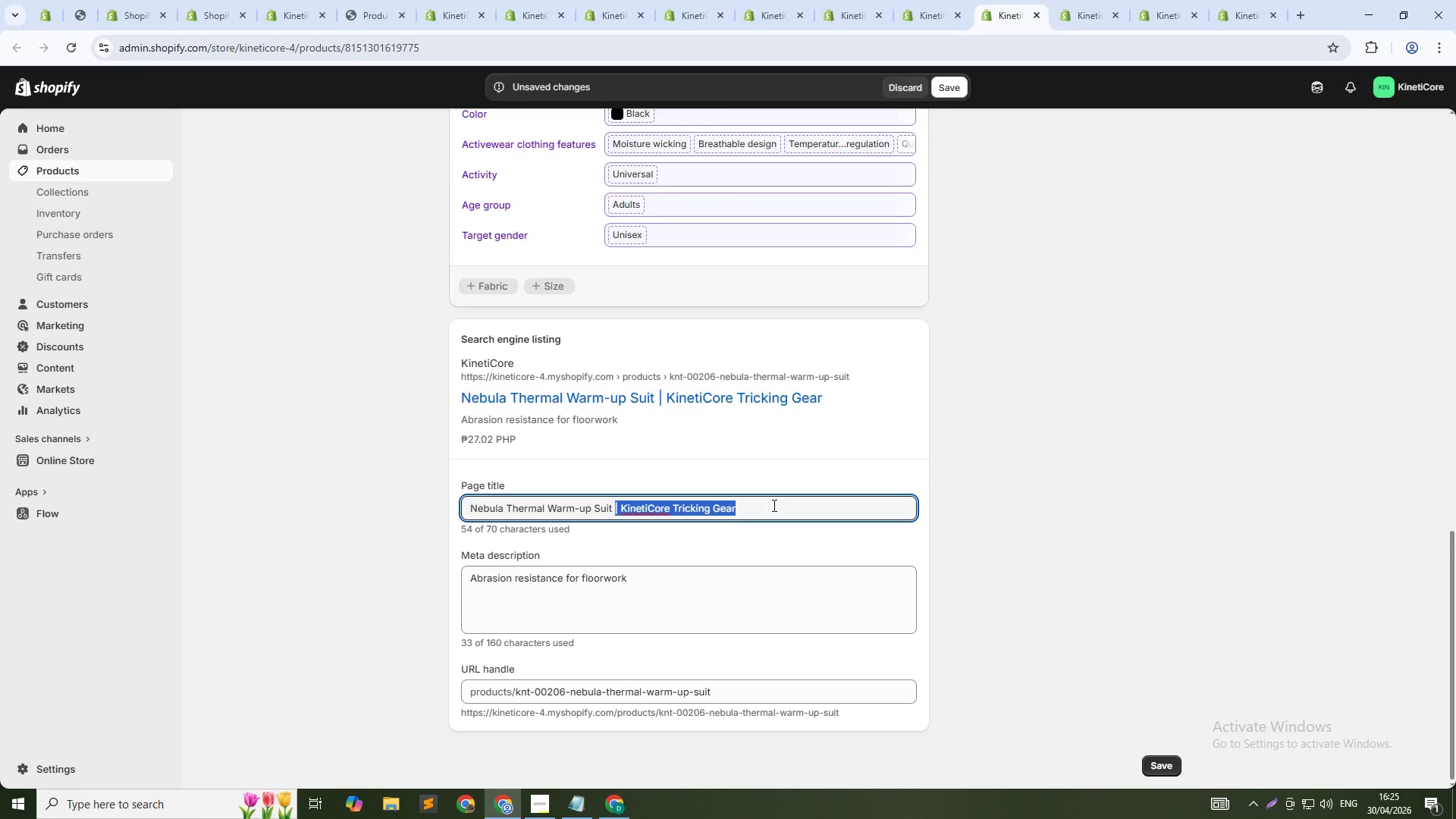 
key(Shift+ArrowLeft)
 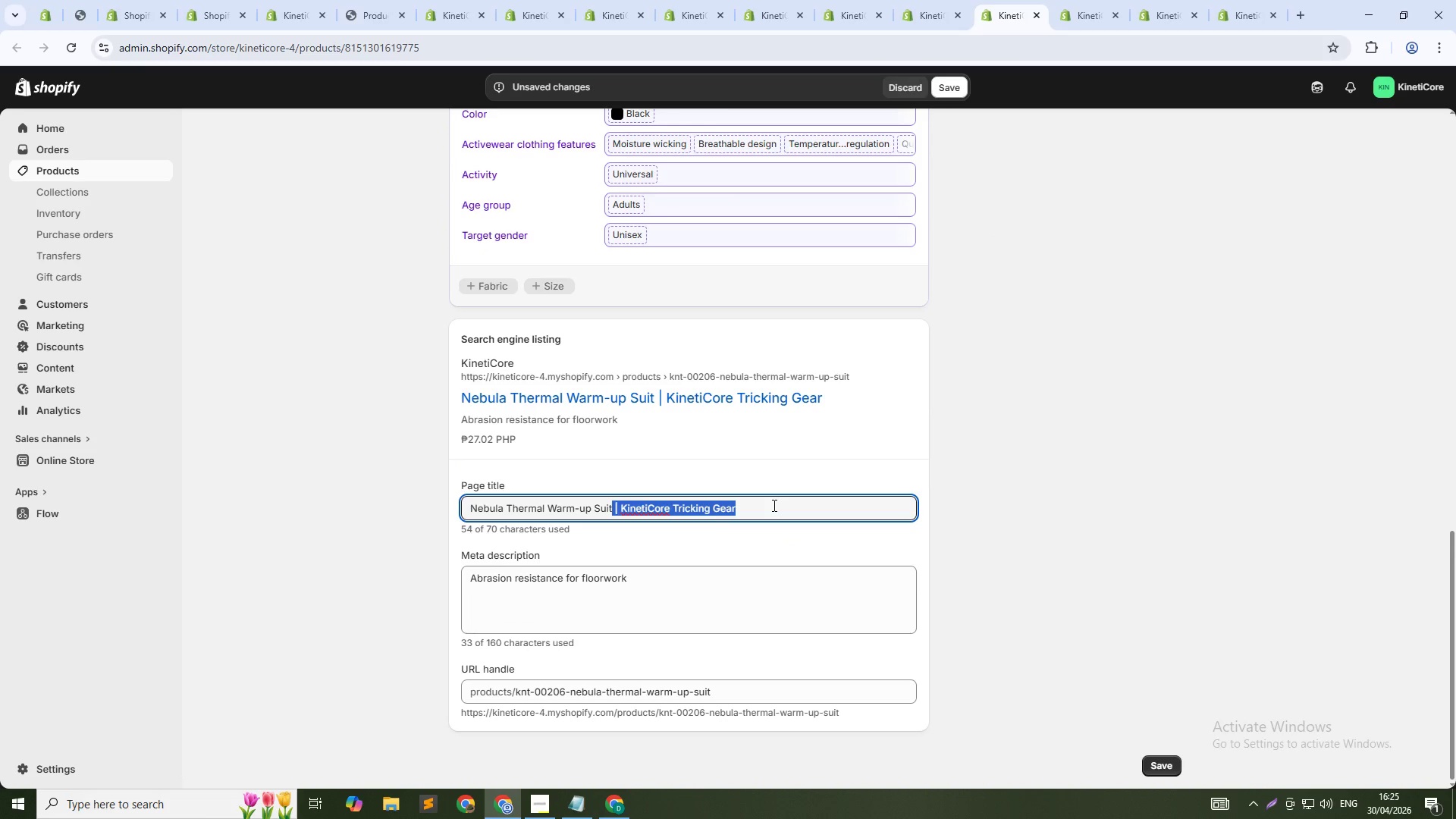 
key(Backspace)
 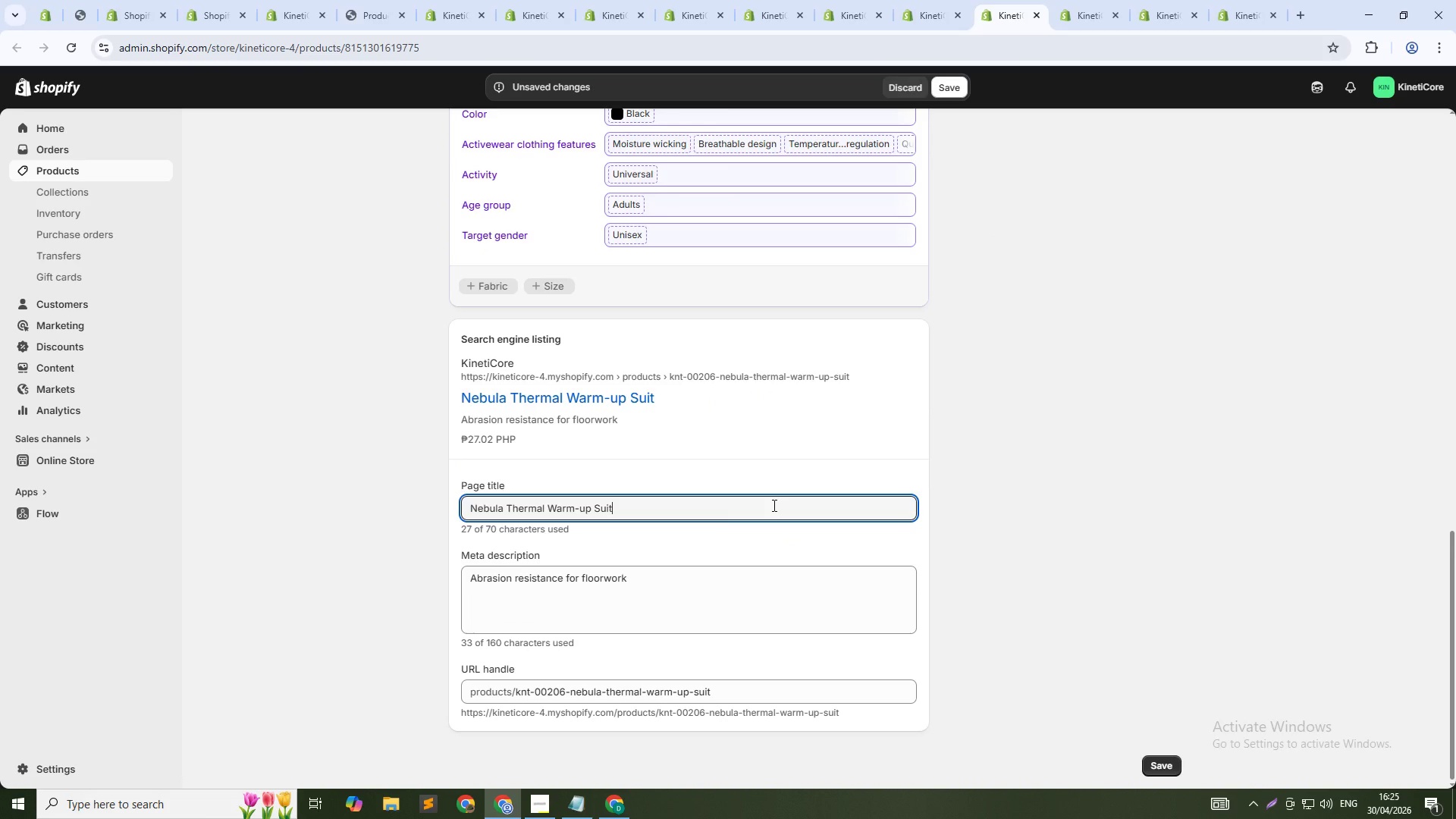 
key(Tab)
 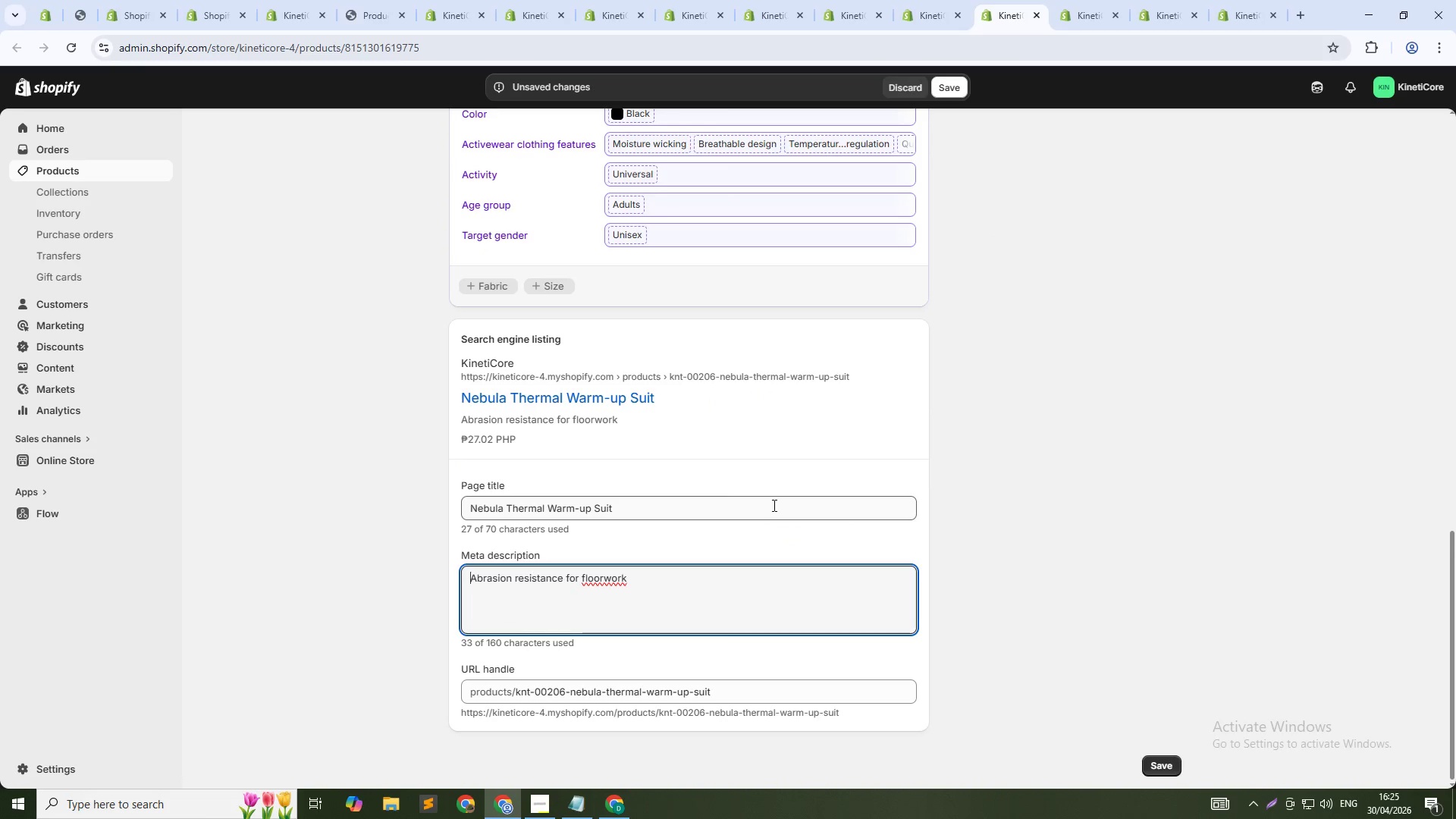 
key(Tab)
 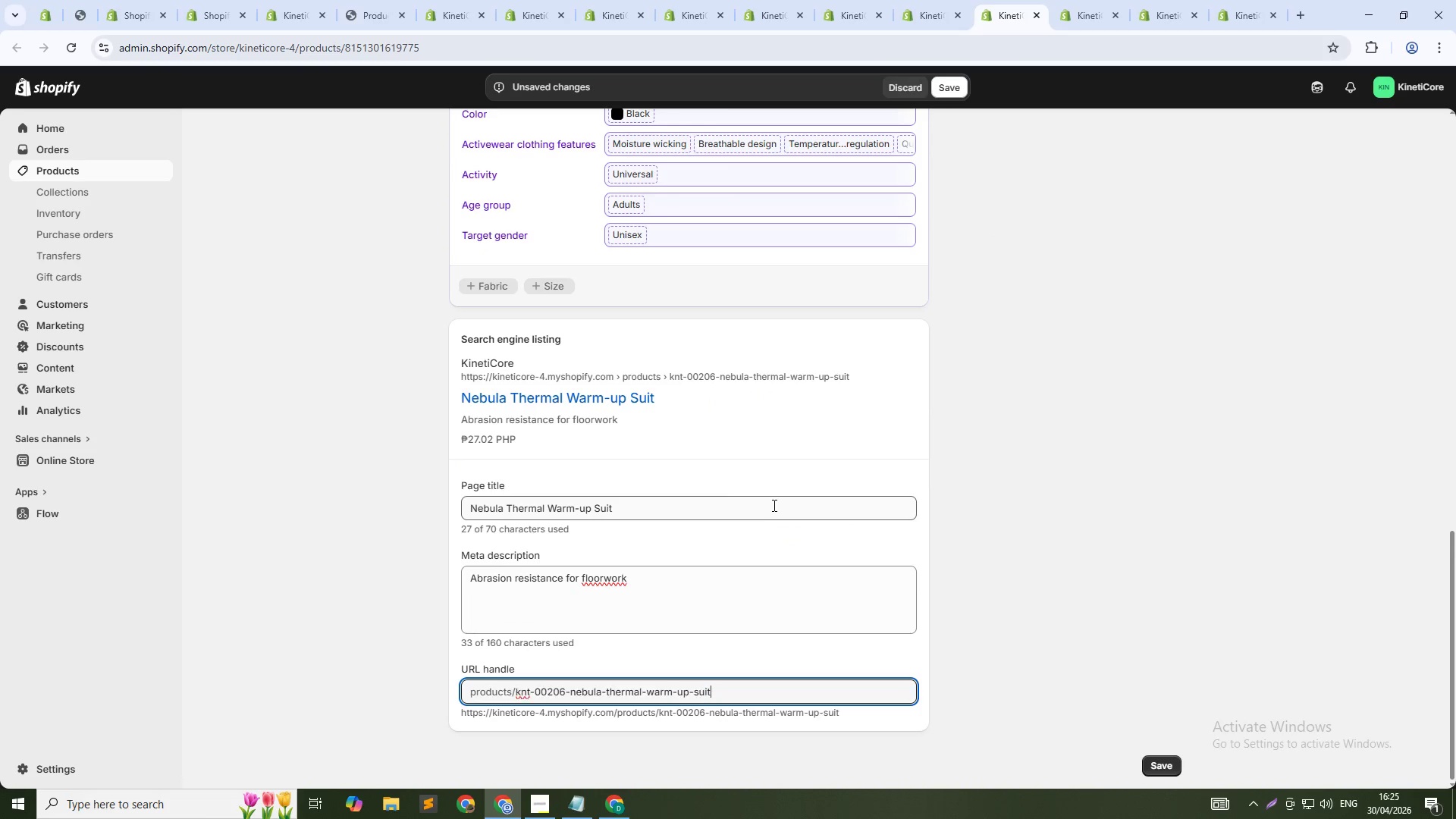 
key(ArrowDown)
 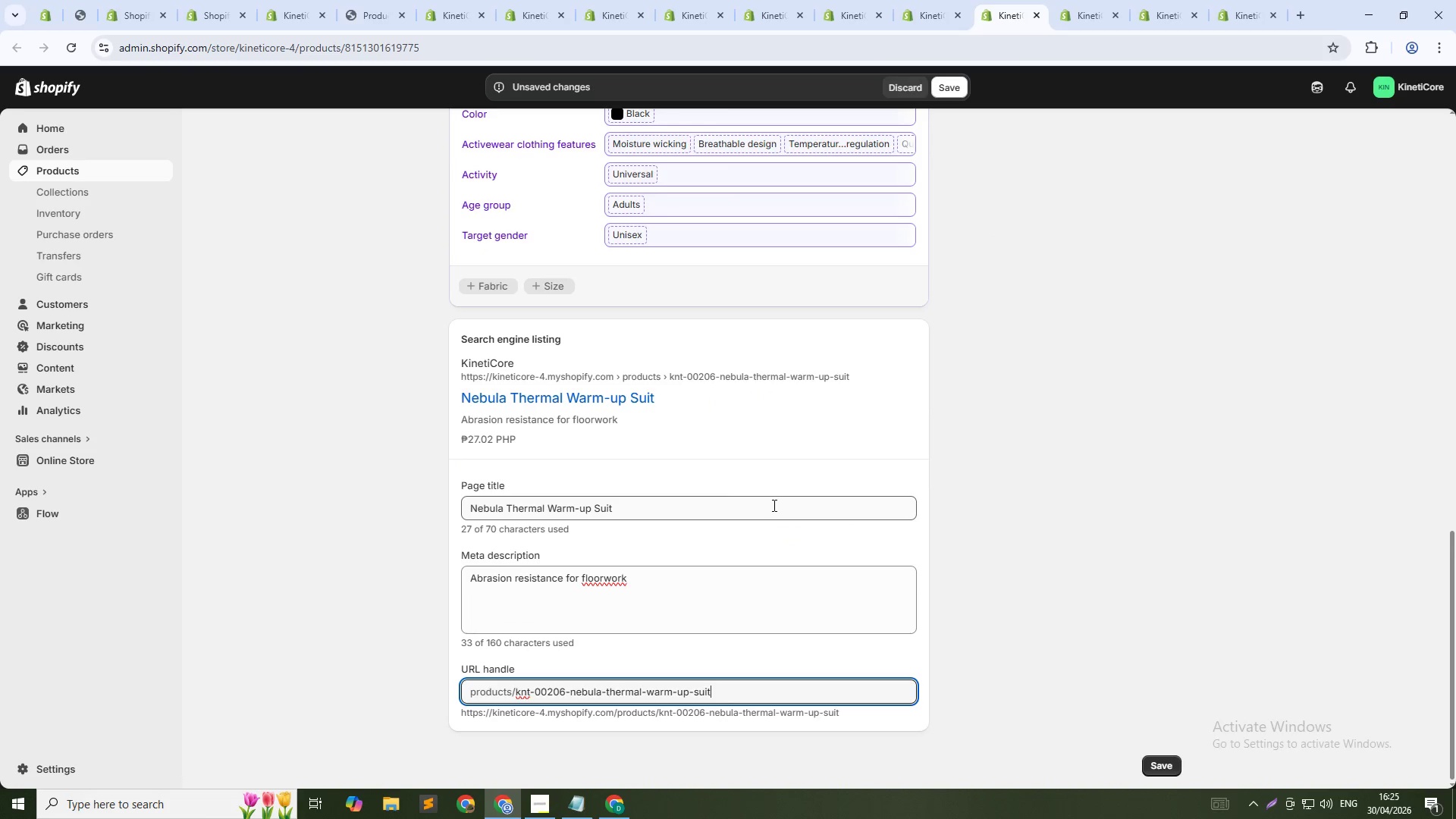 
key(NumpadSubtract)
 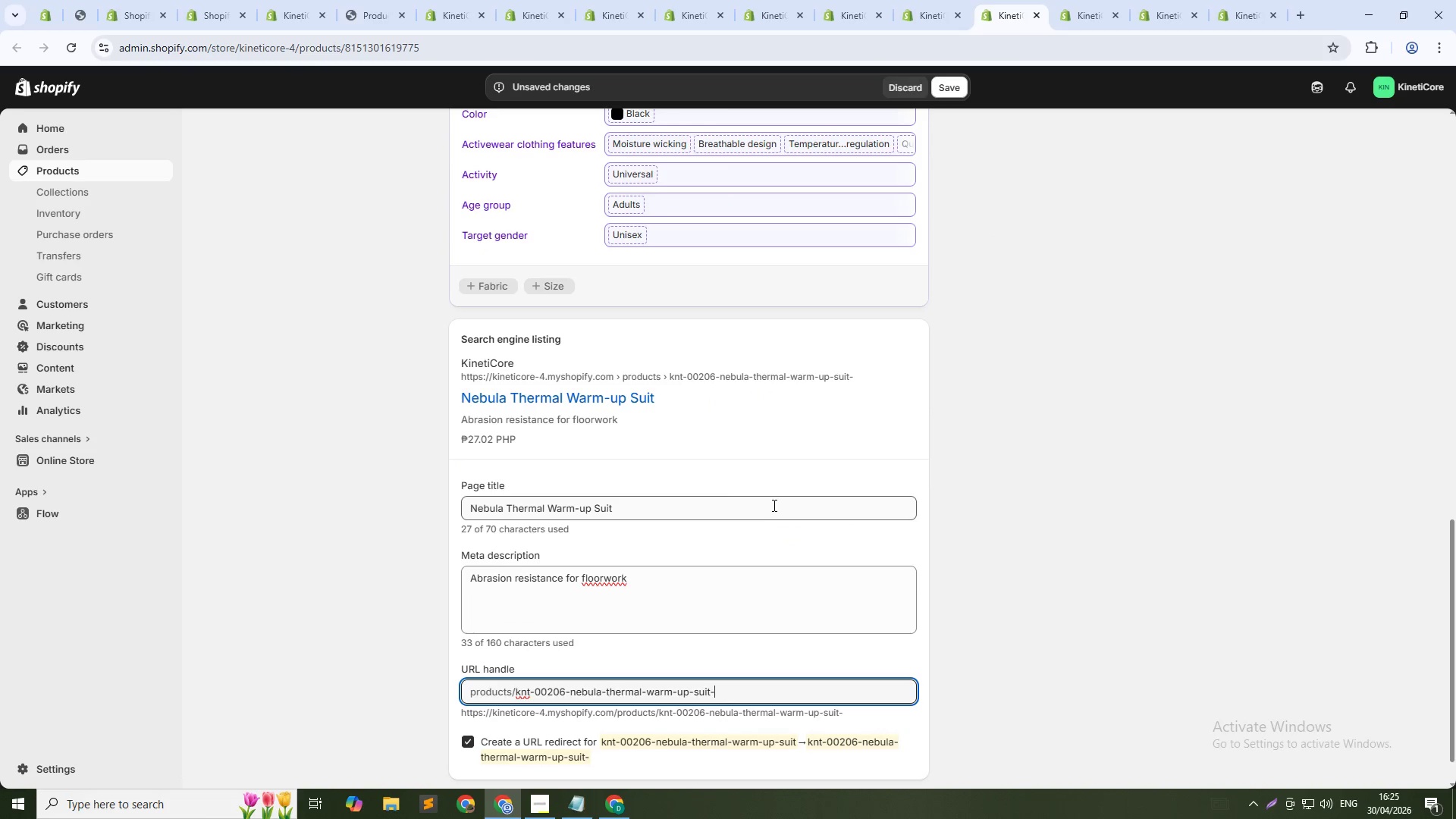 
key(Numpad2)
 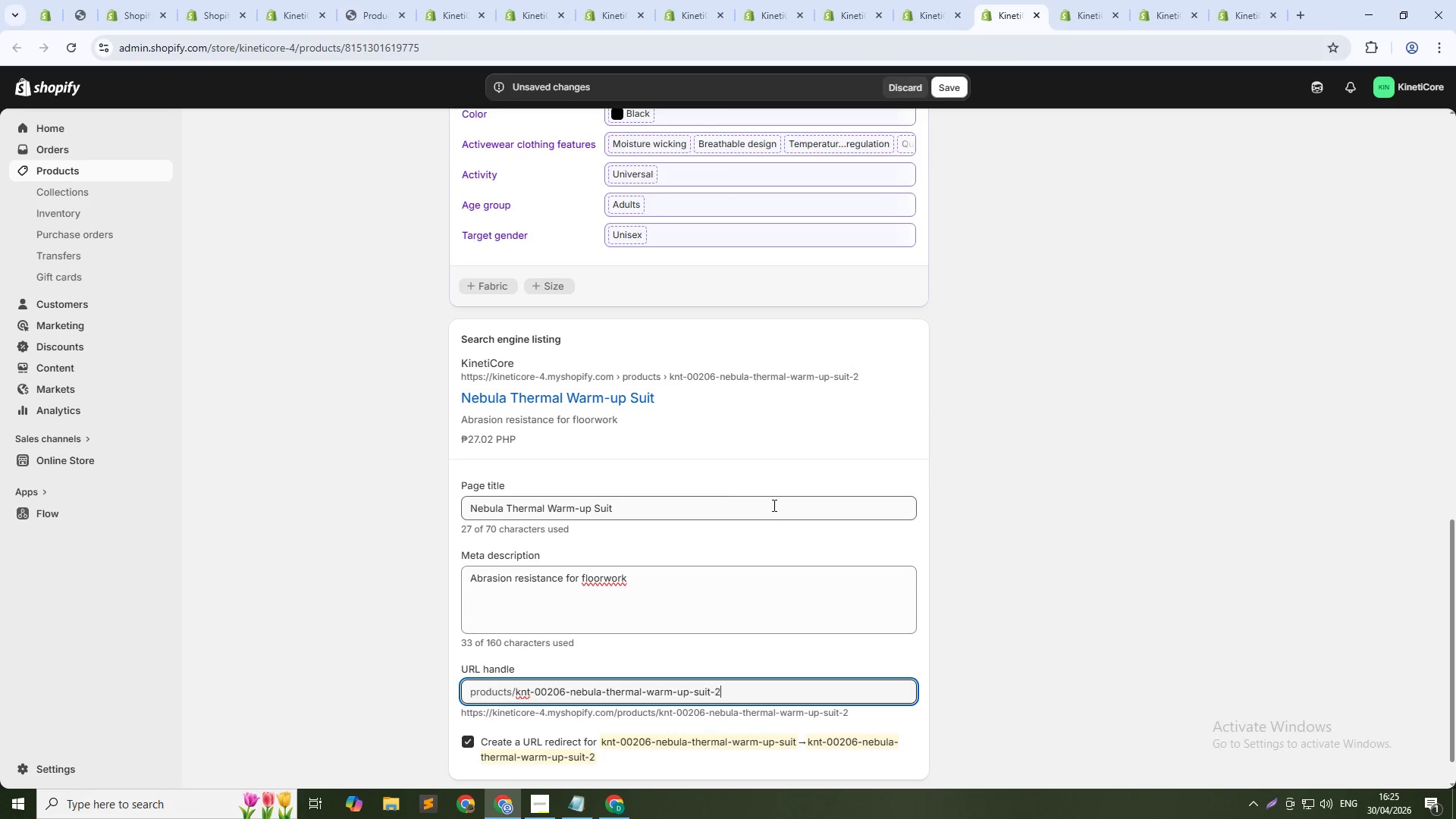 
key(Numpad0)
 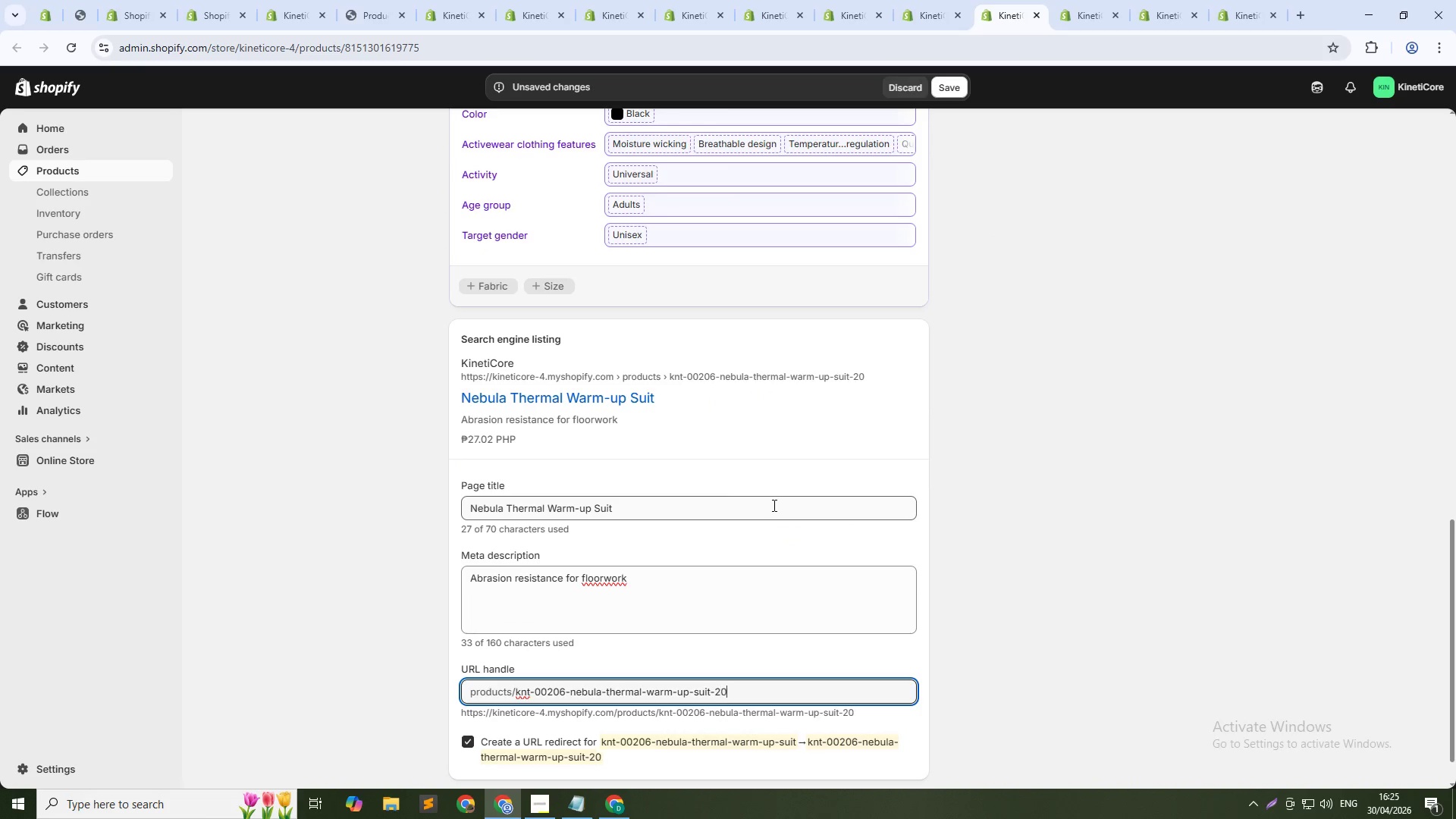 
key(Numpad6)
 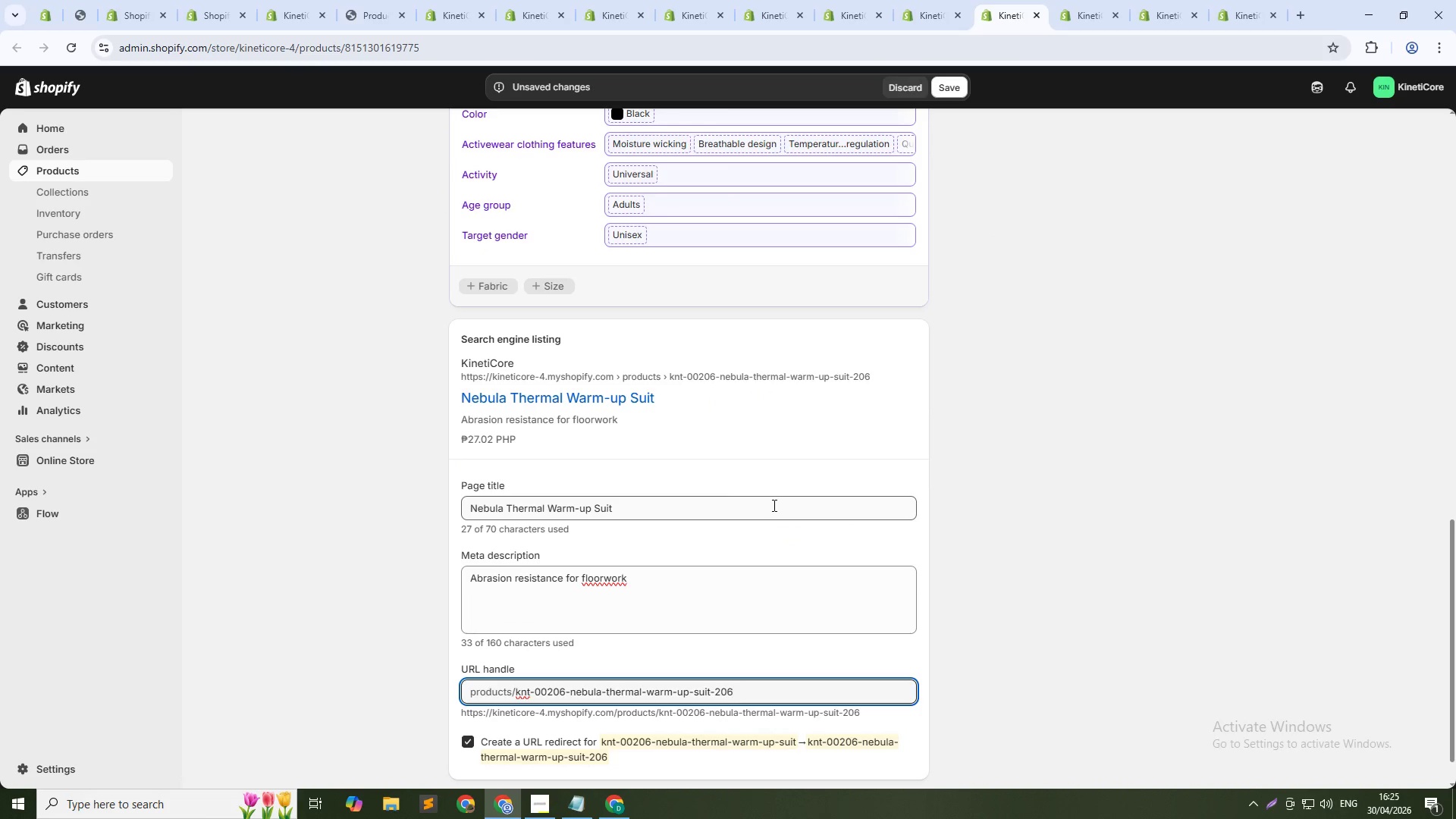 
key(ArrowUp)
 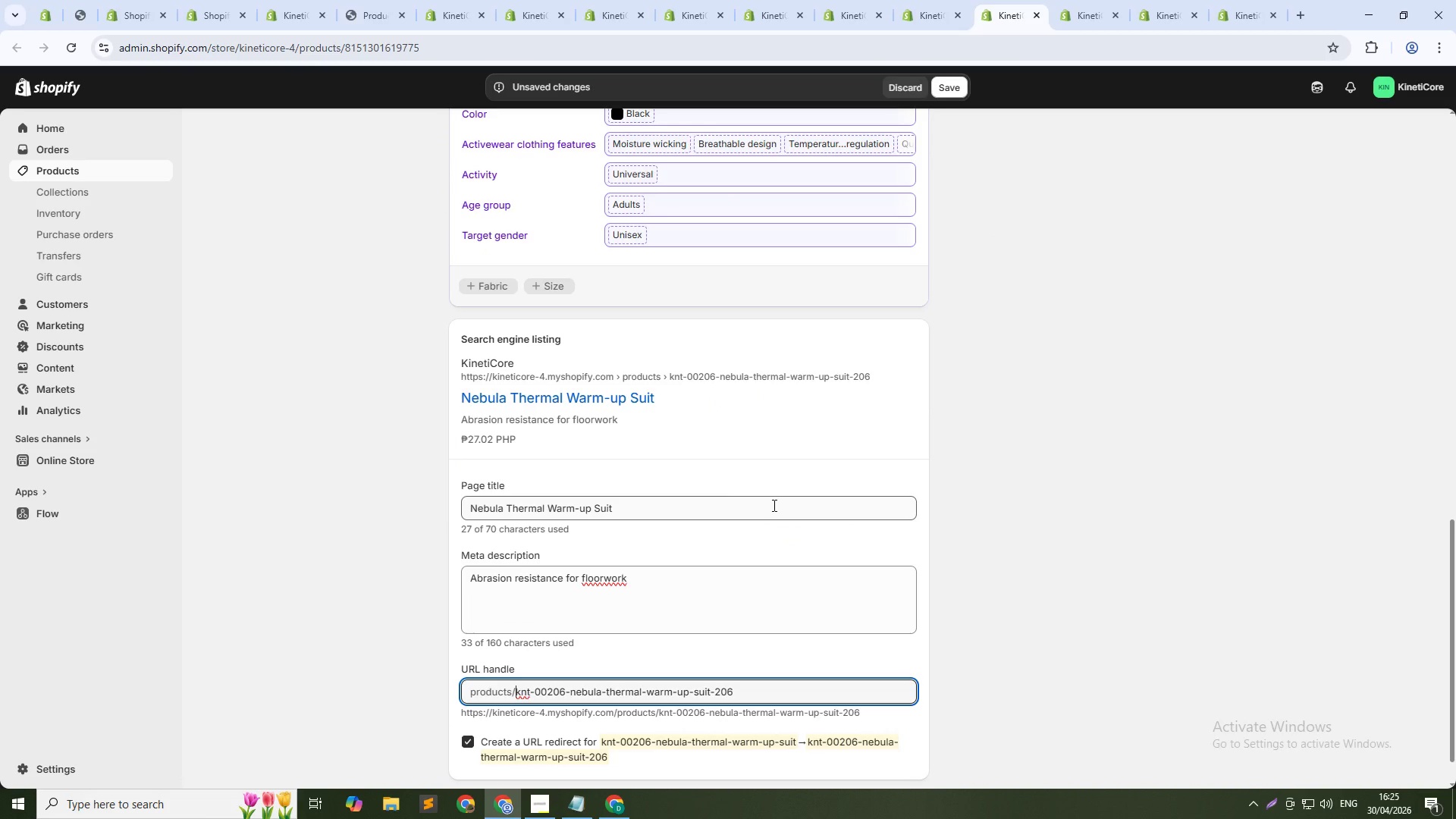 
key(Control+Shift+ArrowRight)
 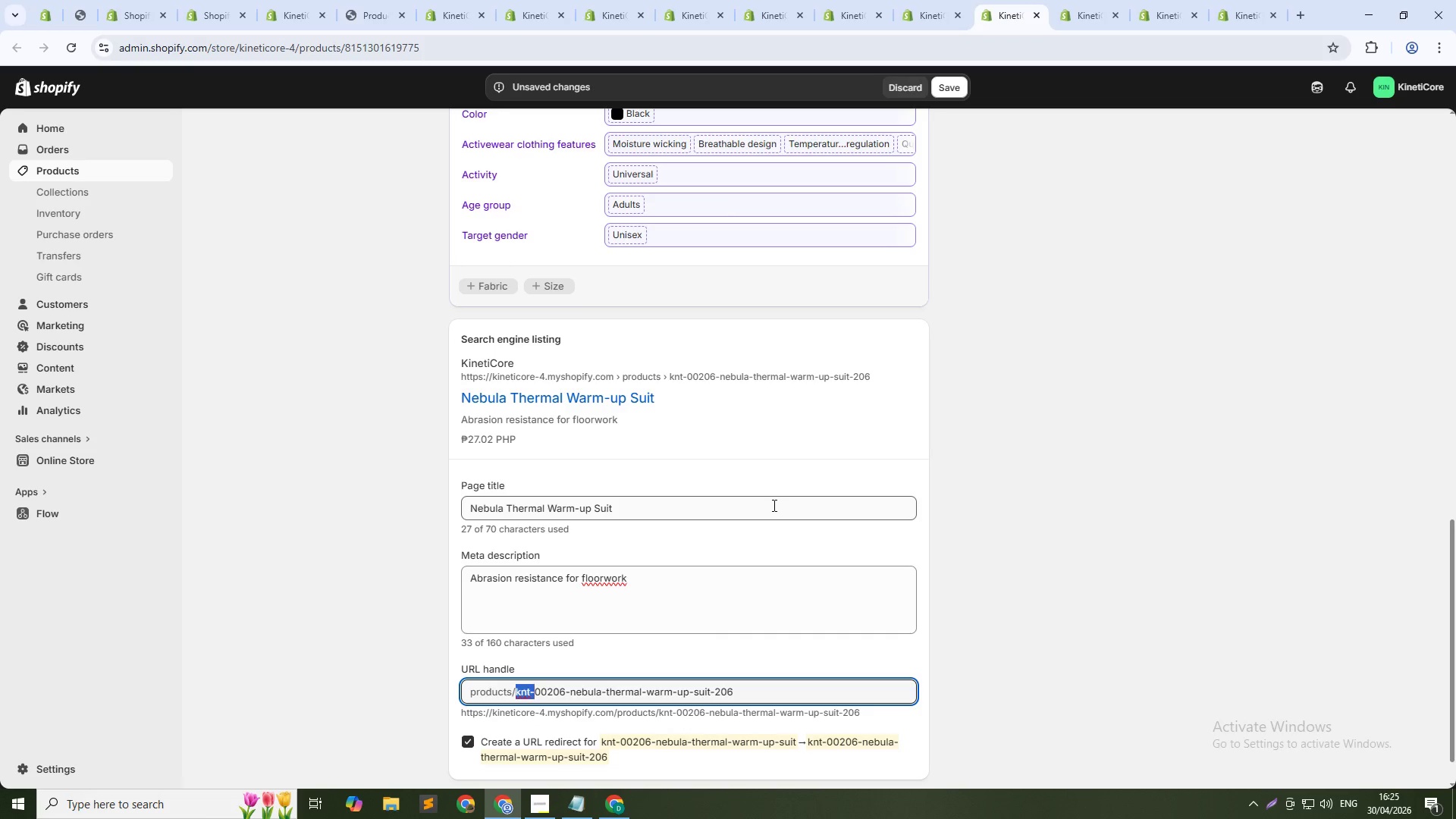 
key(Control+Shift+ArrowRight)
 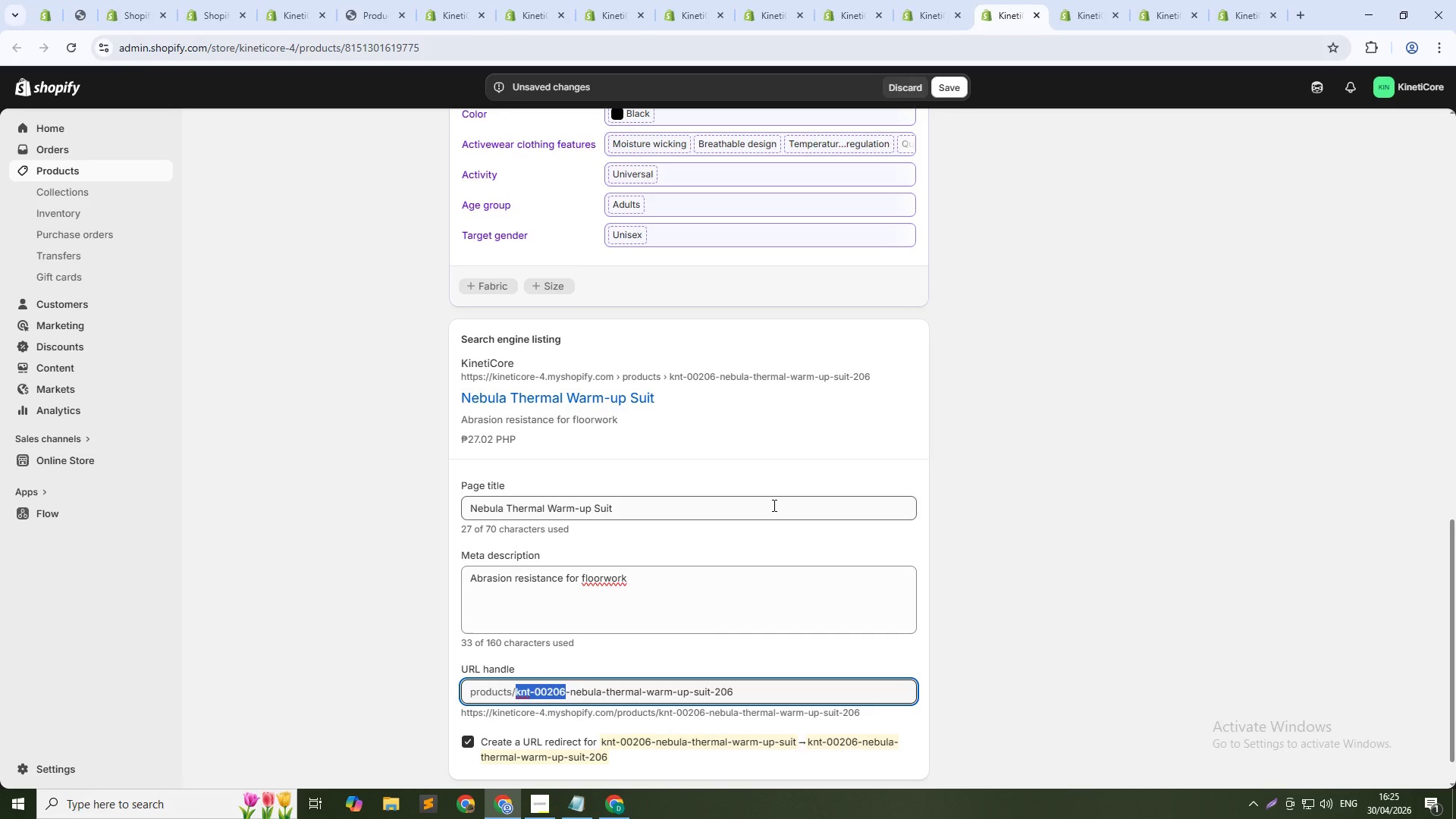 
key(Control+Shift+ArrowRight)
 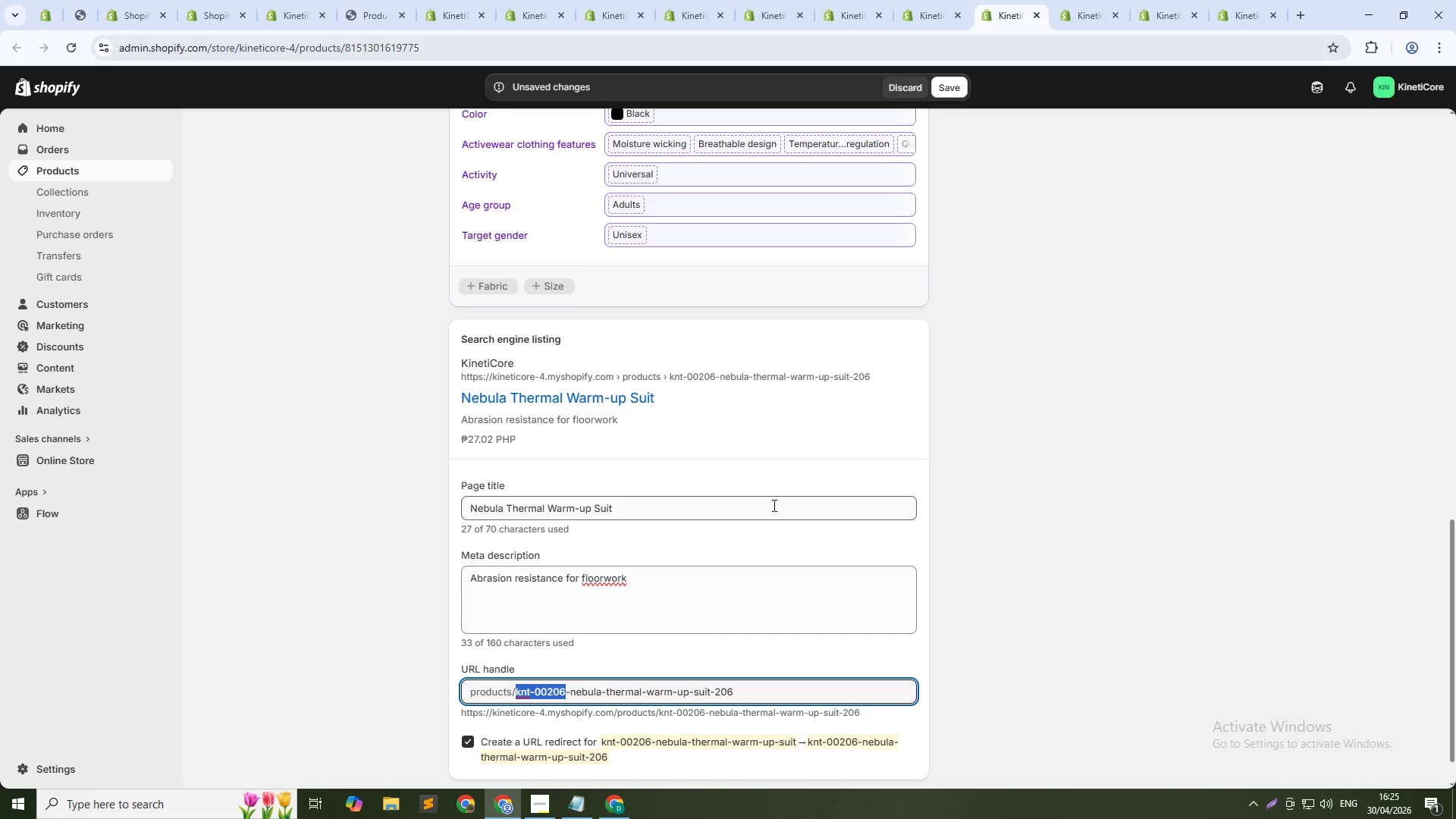 
key(Shift+ArrowRight)
 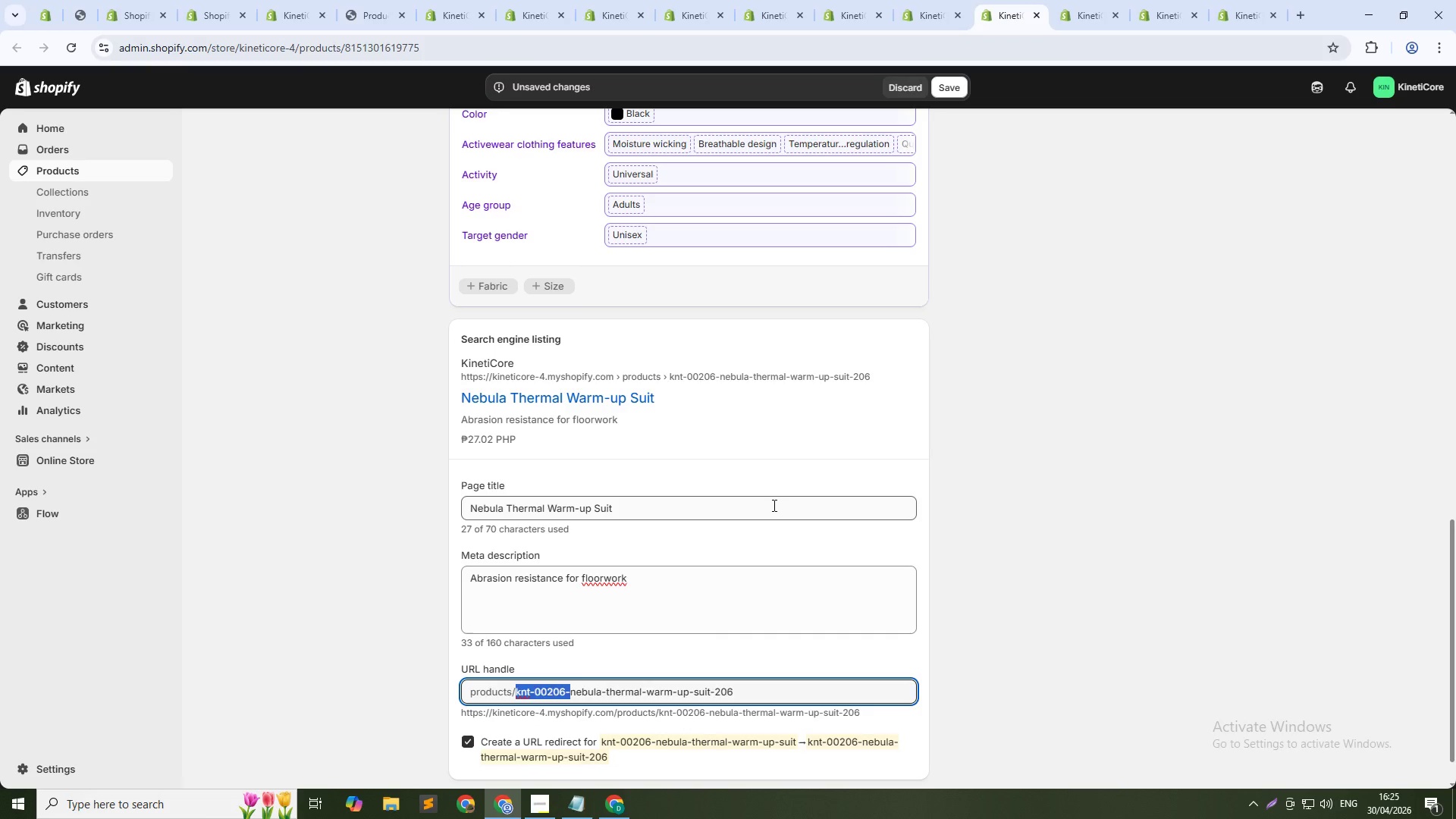 
key(Backspace)
 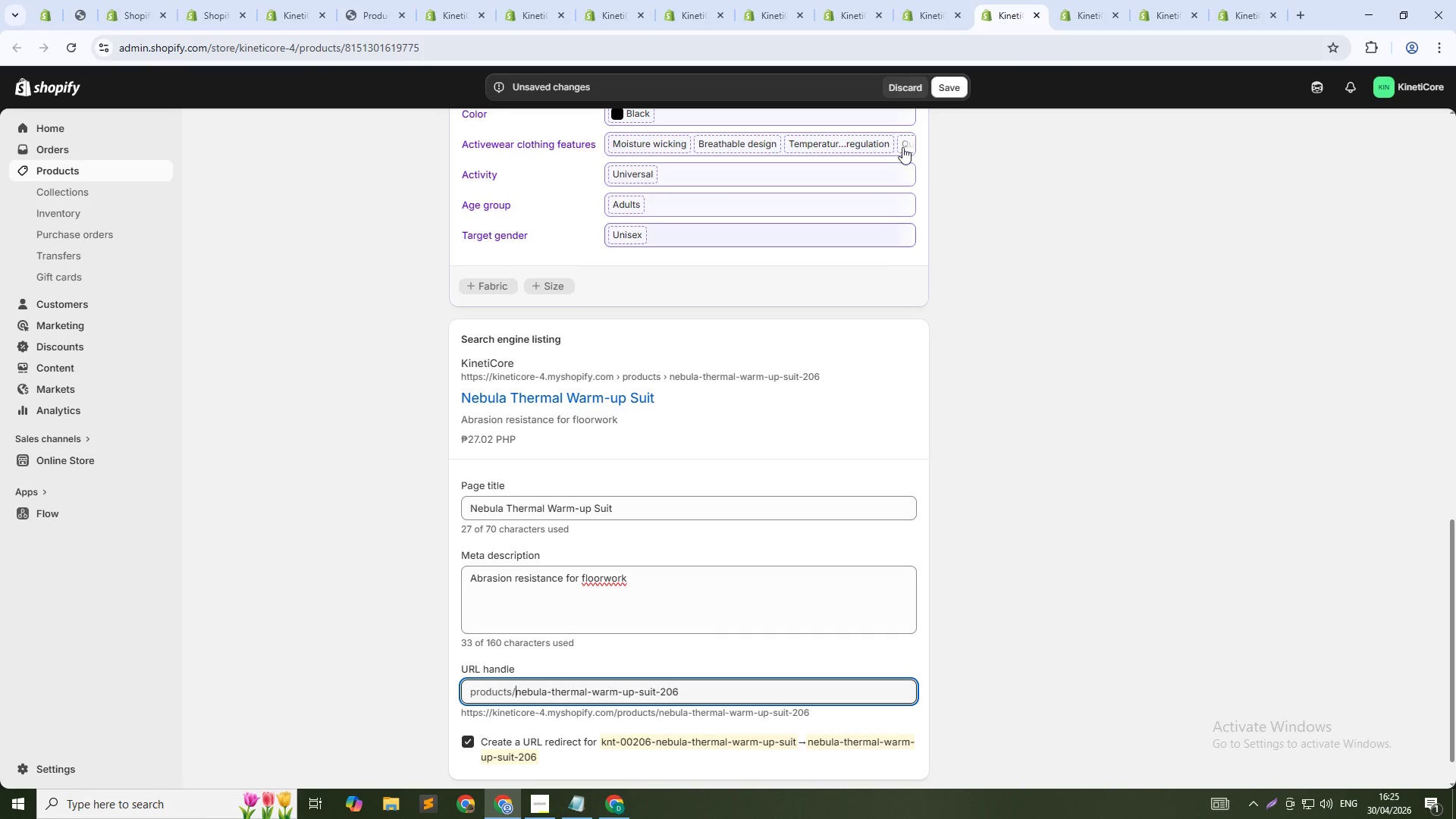 
left_click([951, 82])
 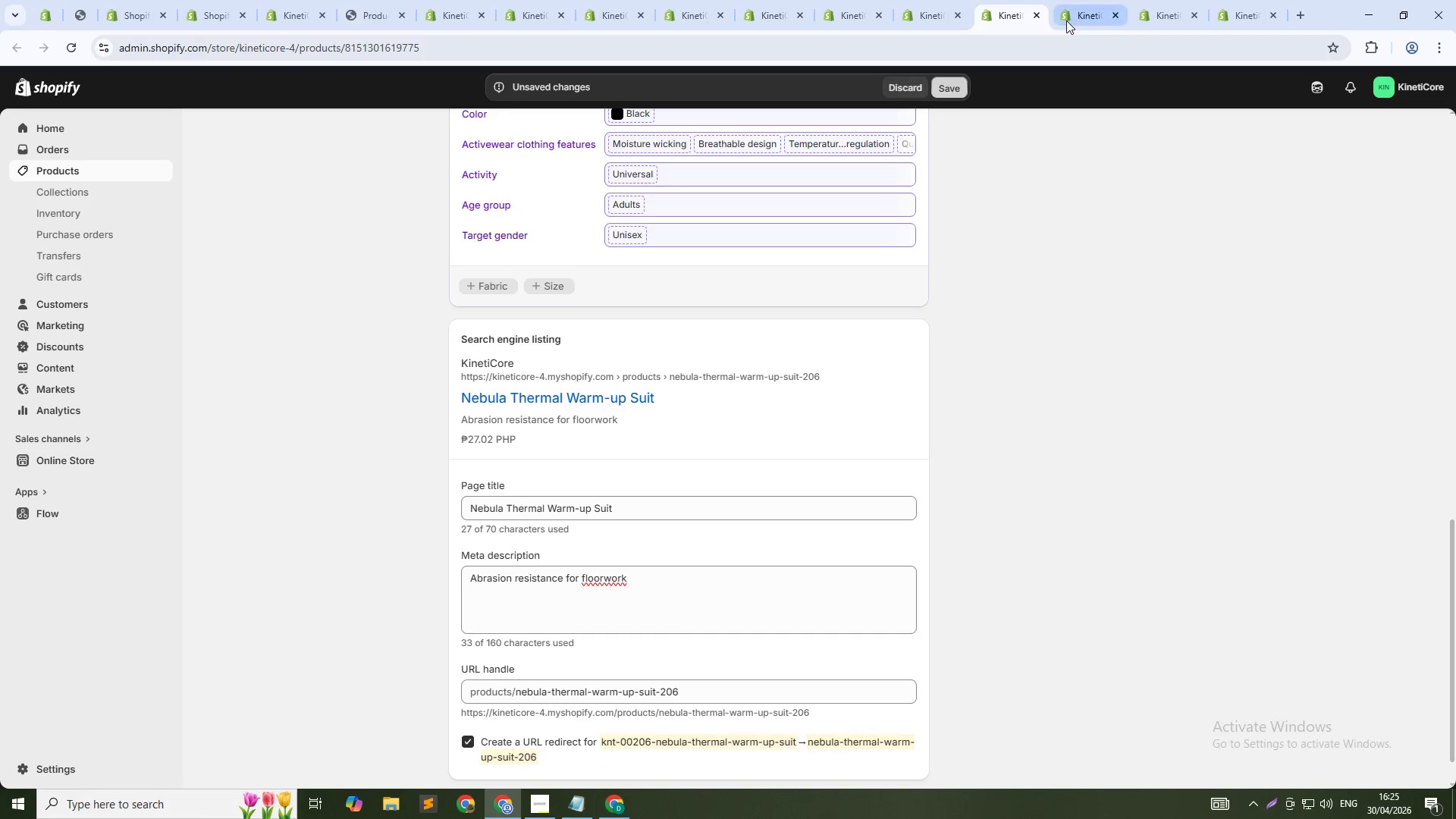 
left_click([1067, 20])
 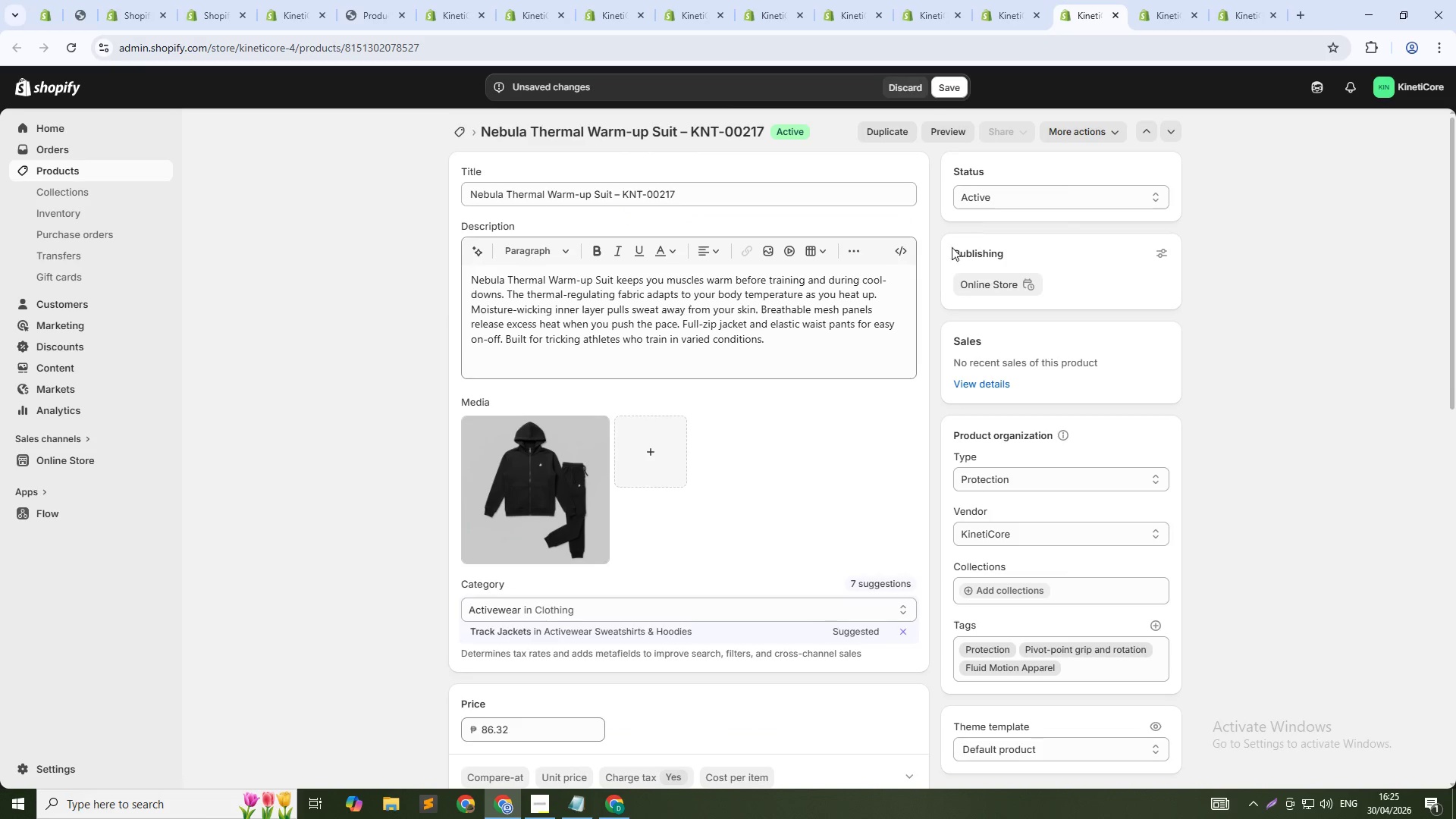 
scroll: coordinate [847, 479], scroll_direction: down, amount: 11.0
 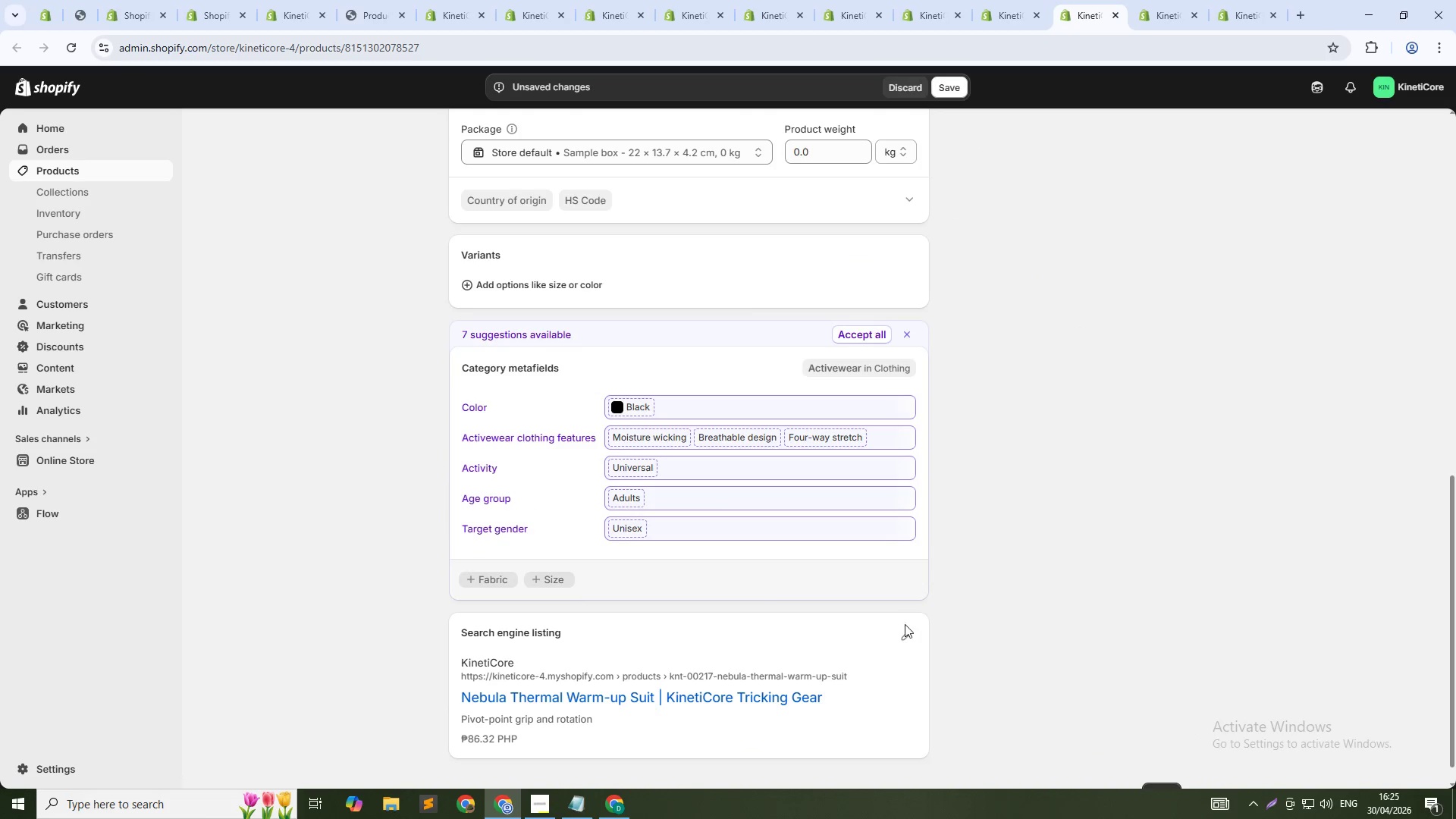 
left_click([903, 639])
 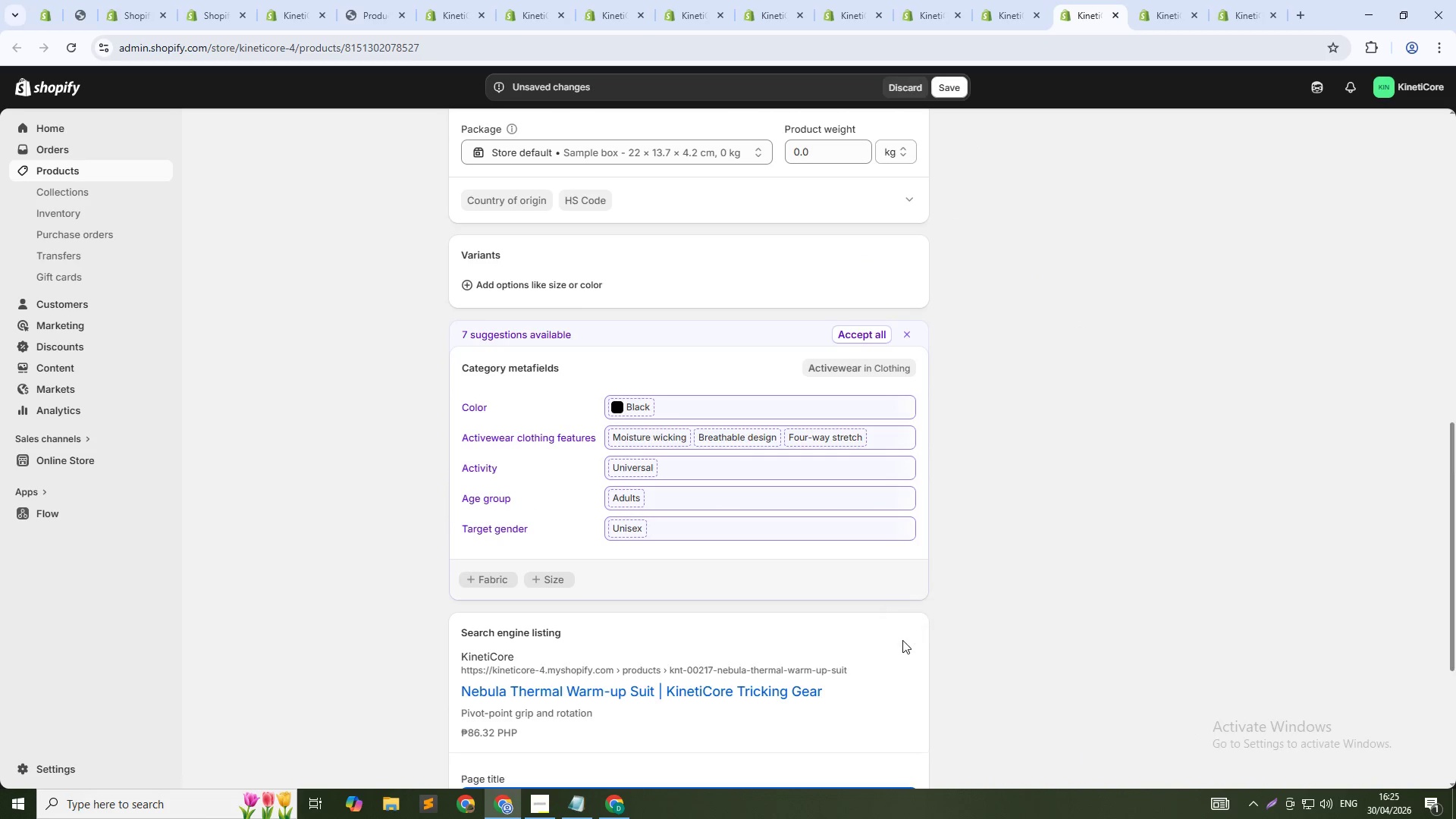 
scroll: coordinate [895, 645], scroll_direction: down, amount: 6.0
 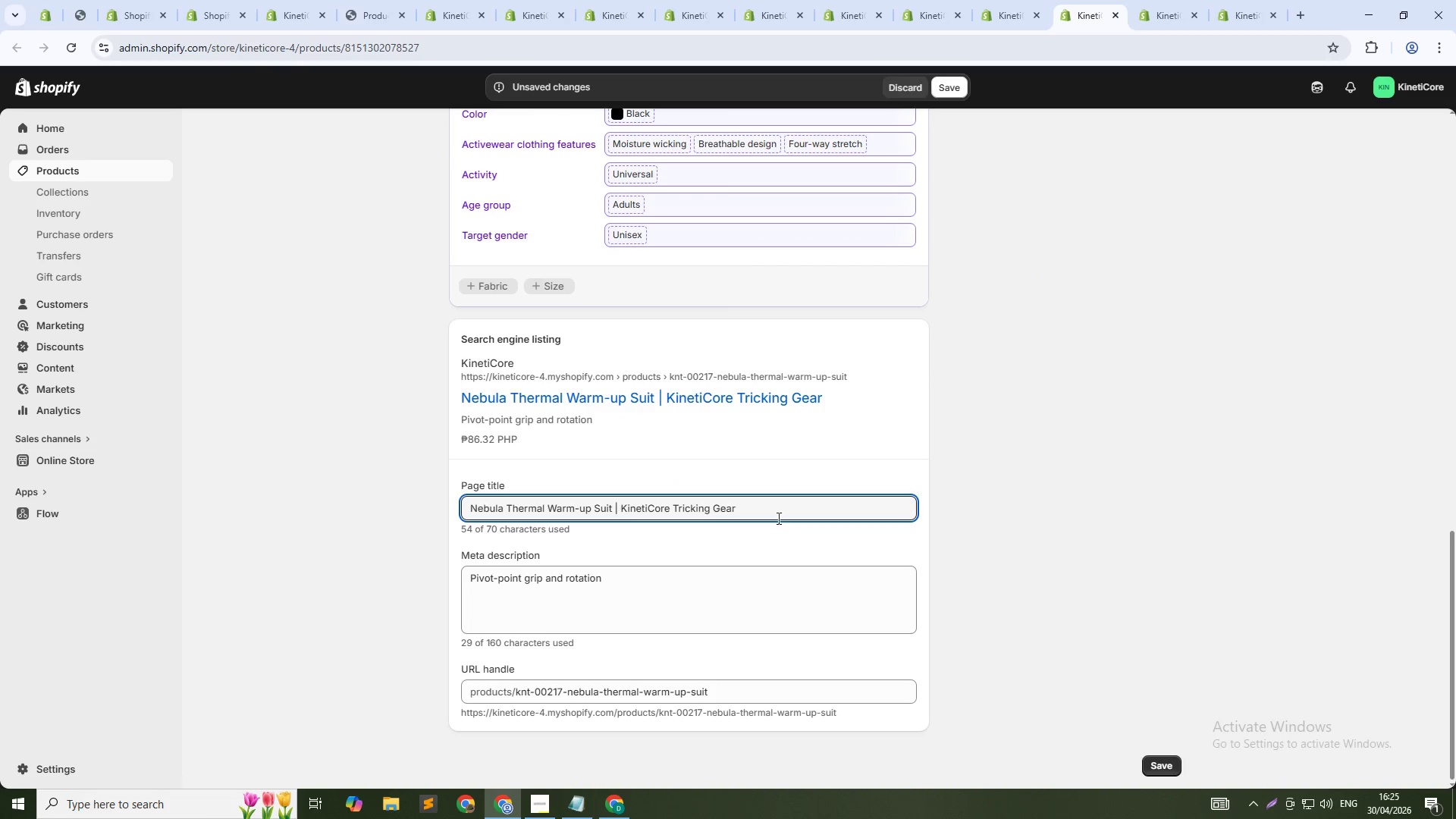 
left_click([777, 514])
 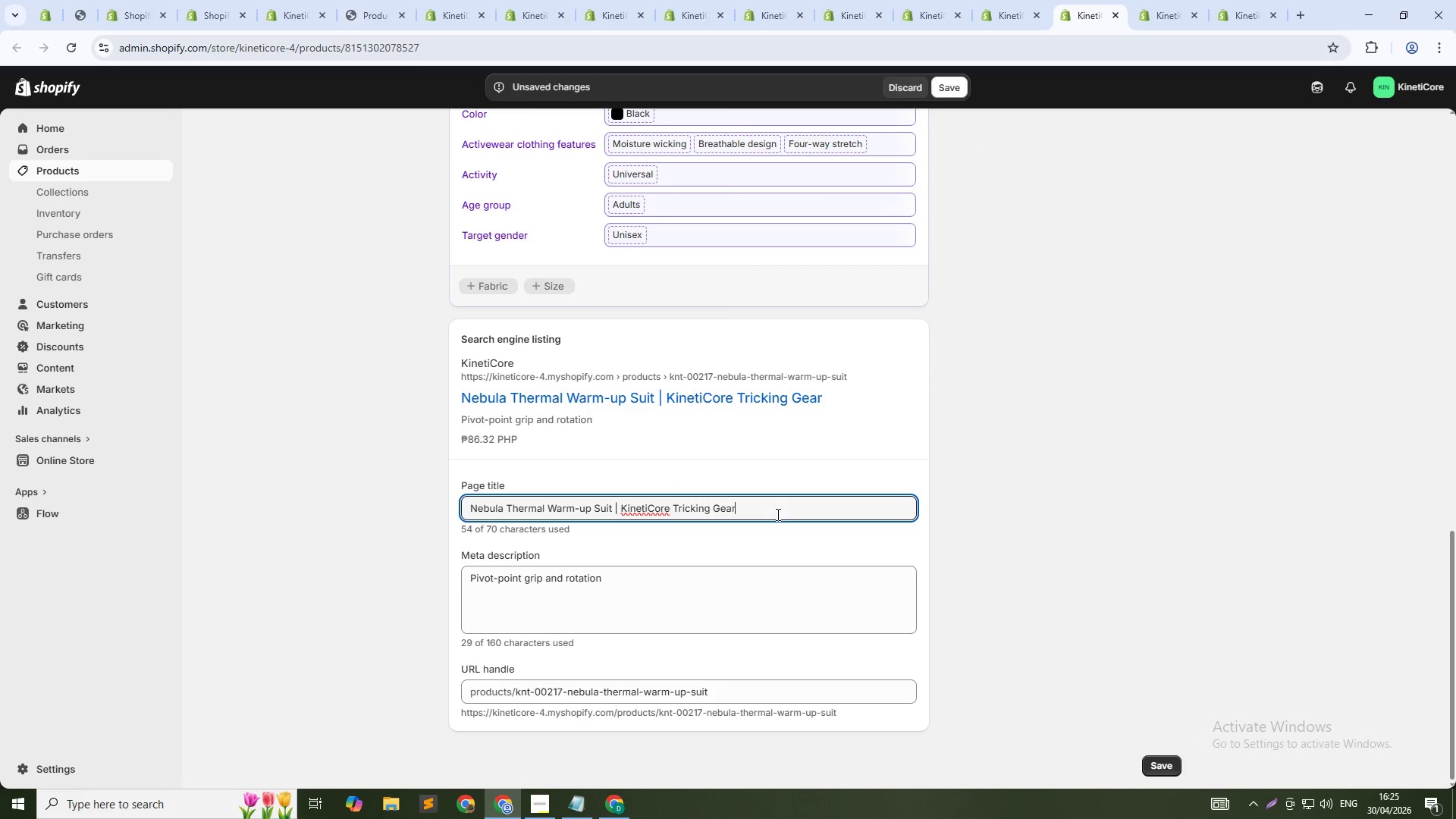 
key(Control+Shift+ArrowLeft)
 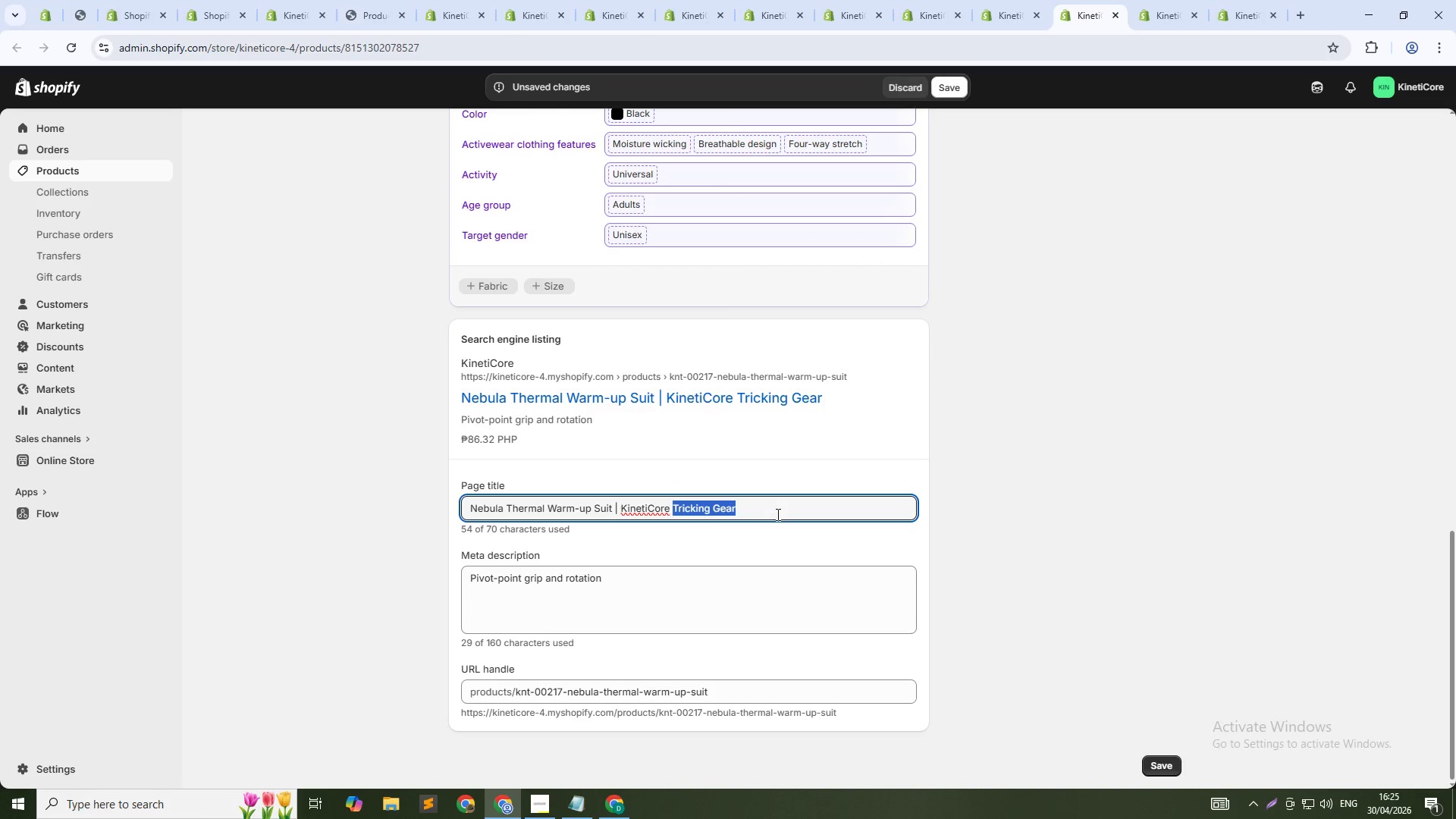 
key(Control+Shift+ArrowLeft)
 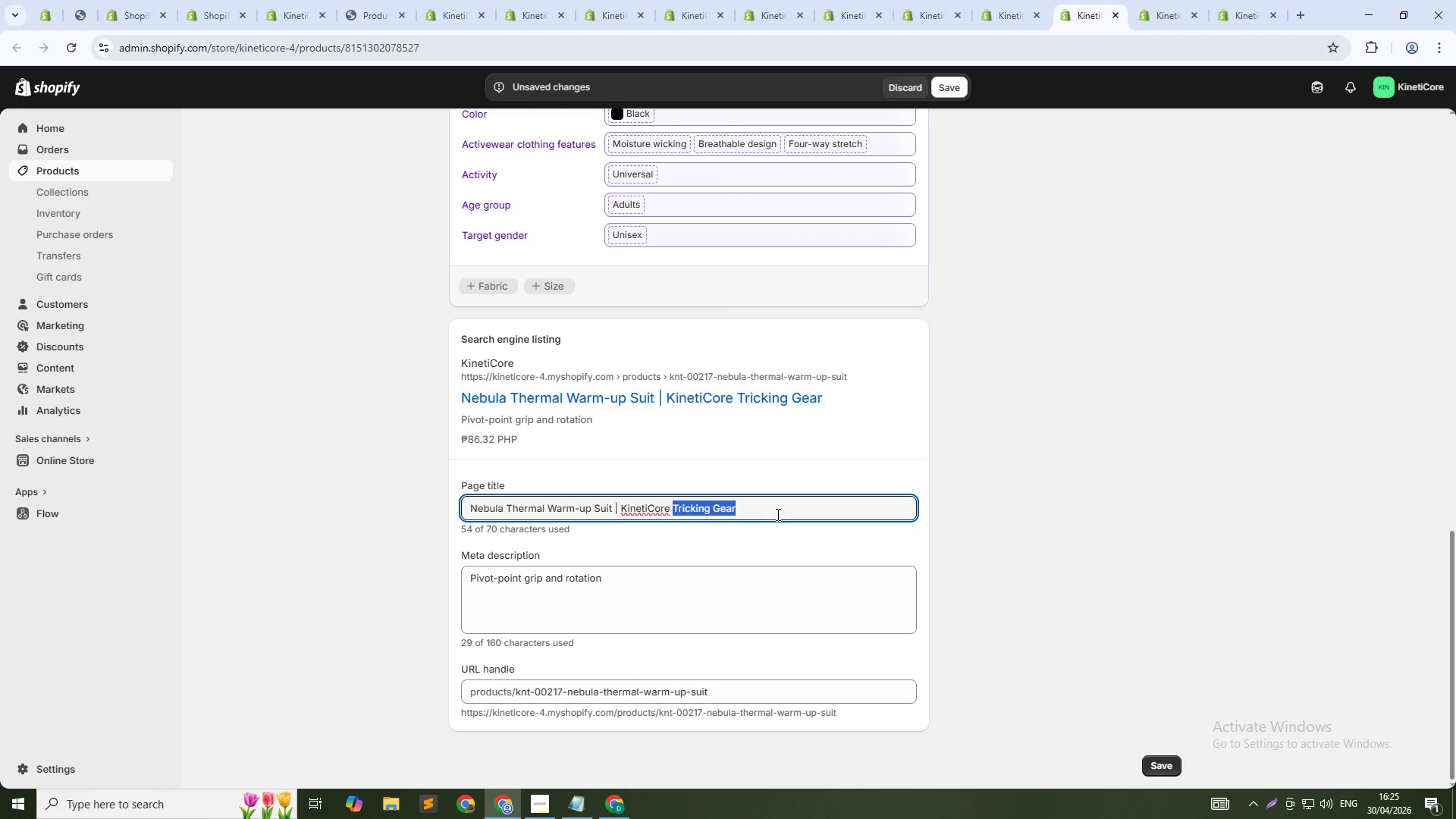 
key(Control+Shift+ArrowLeft)
 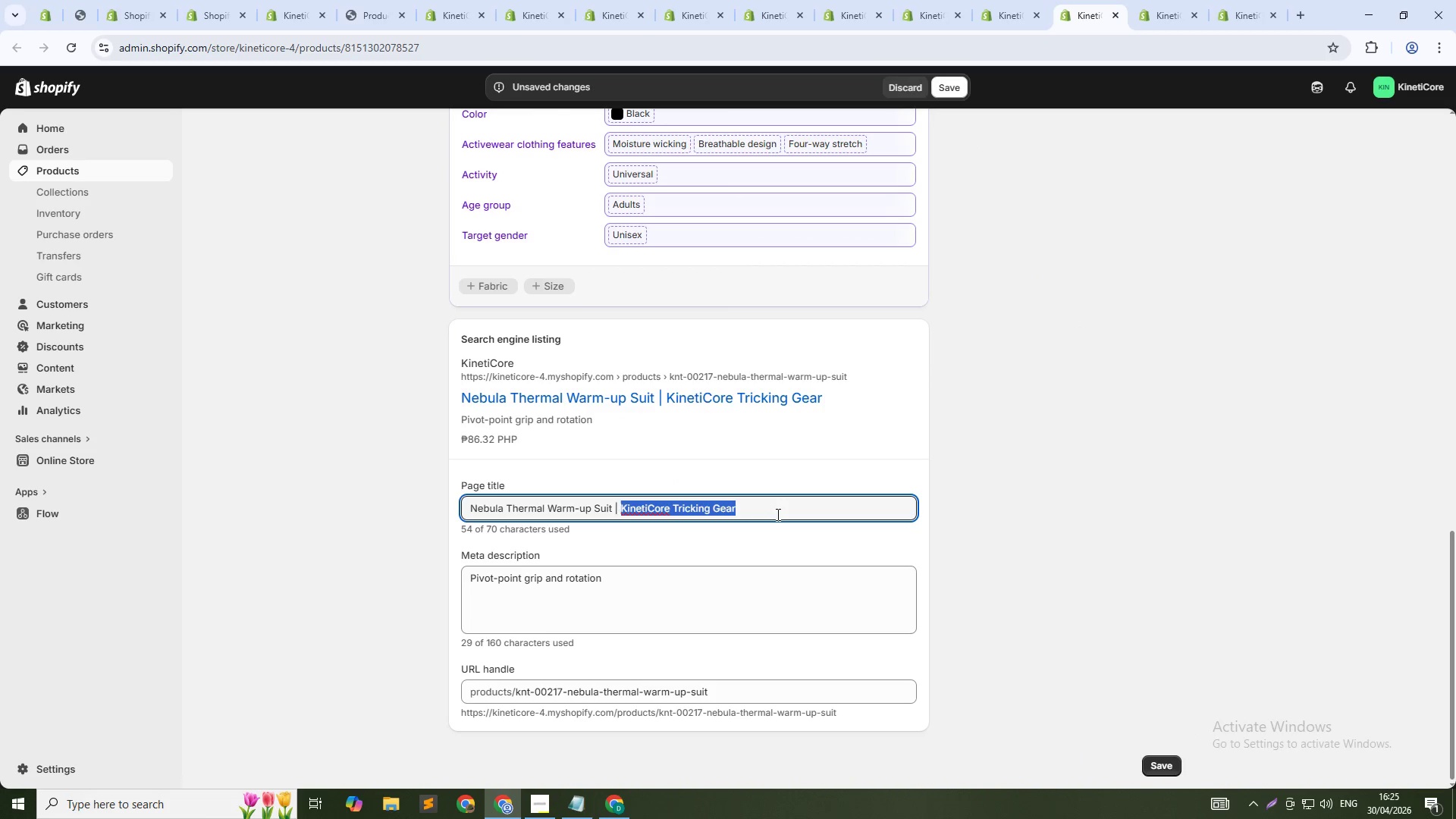 
key(Control+Shift+ArrowLeft)
 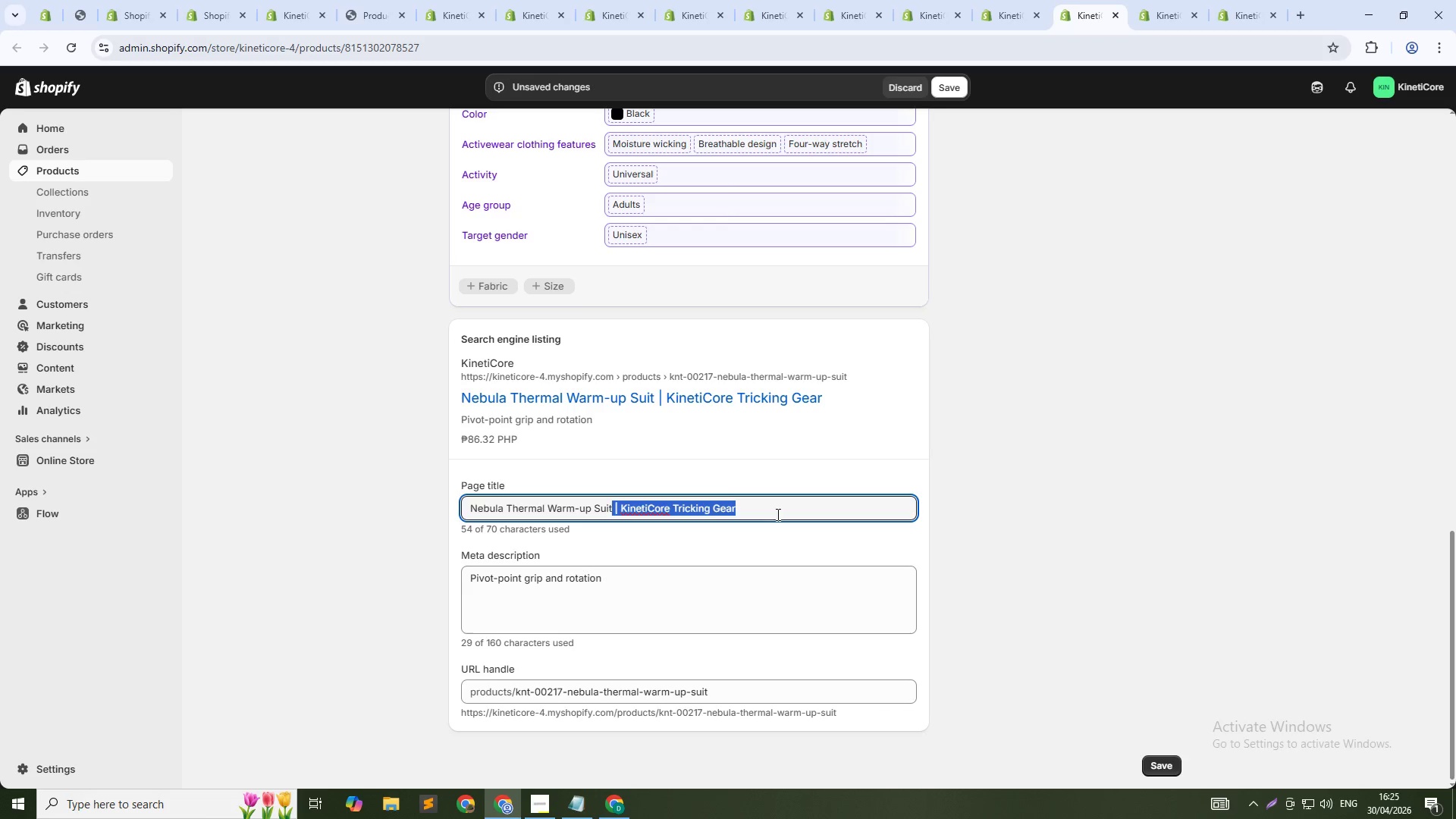 
key(Shift+ArrowLeft)
 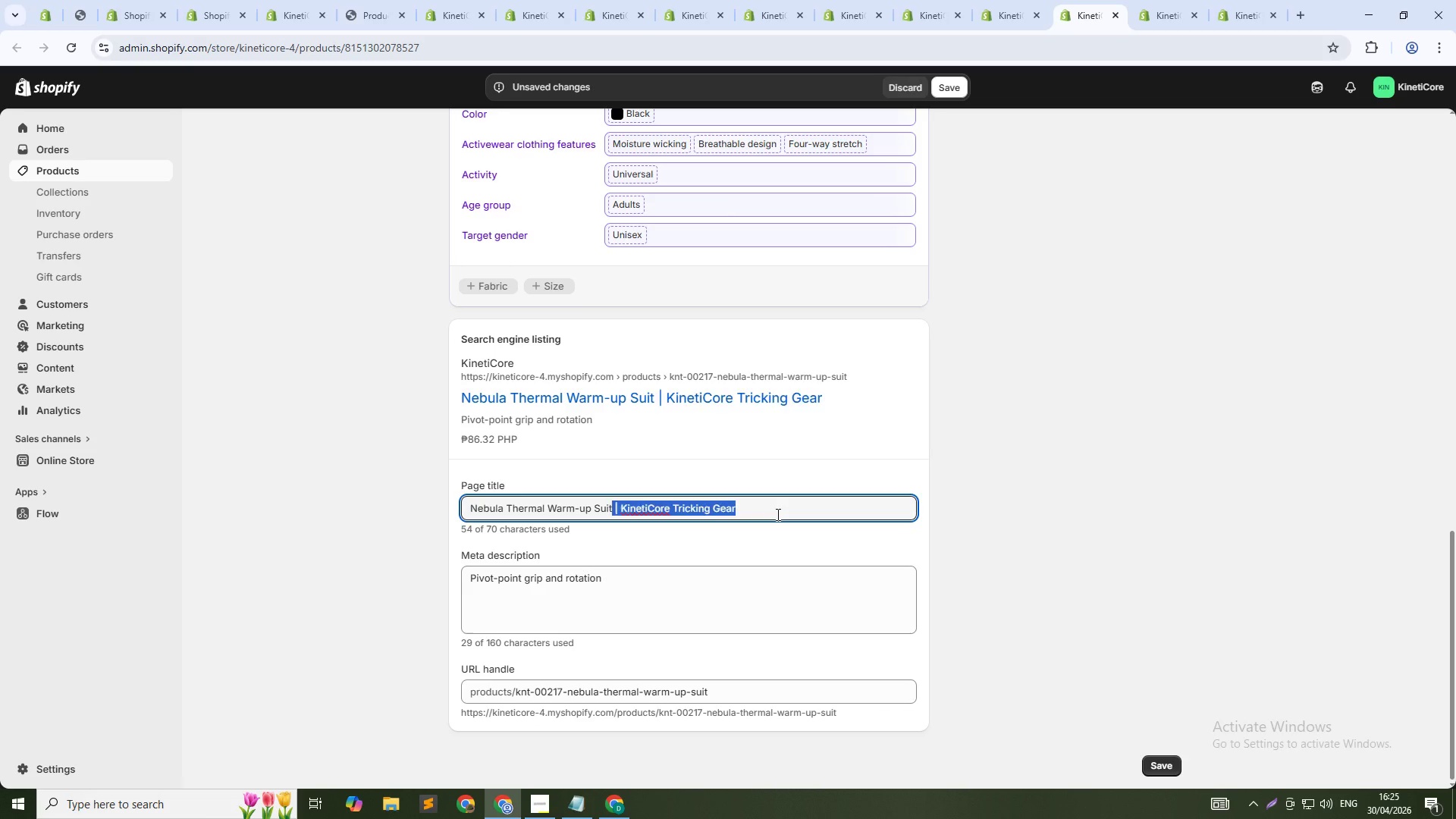 
key(Backspace)
 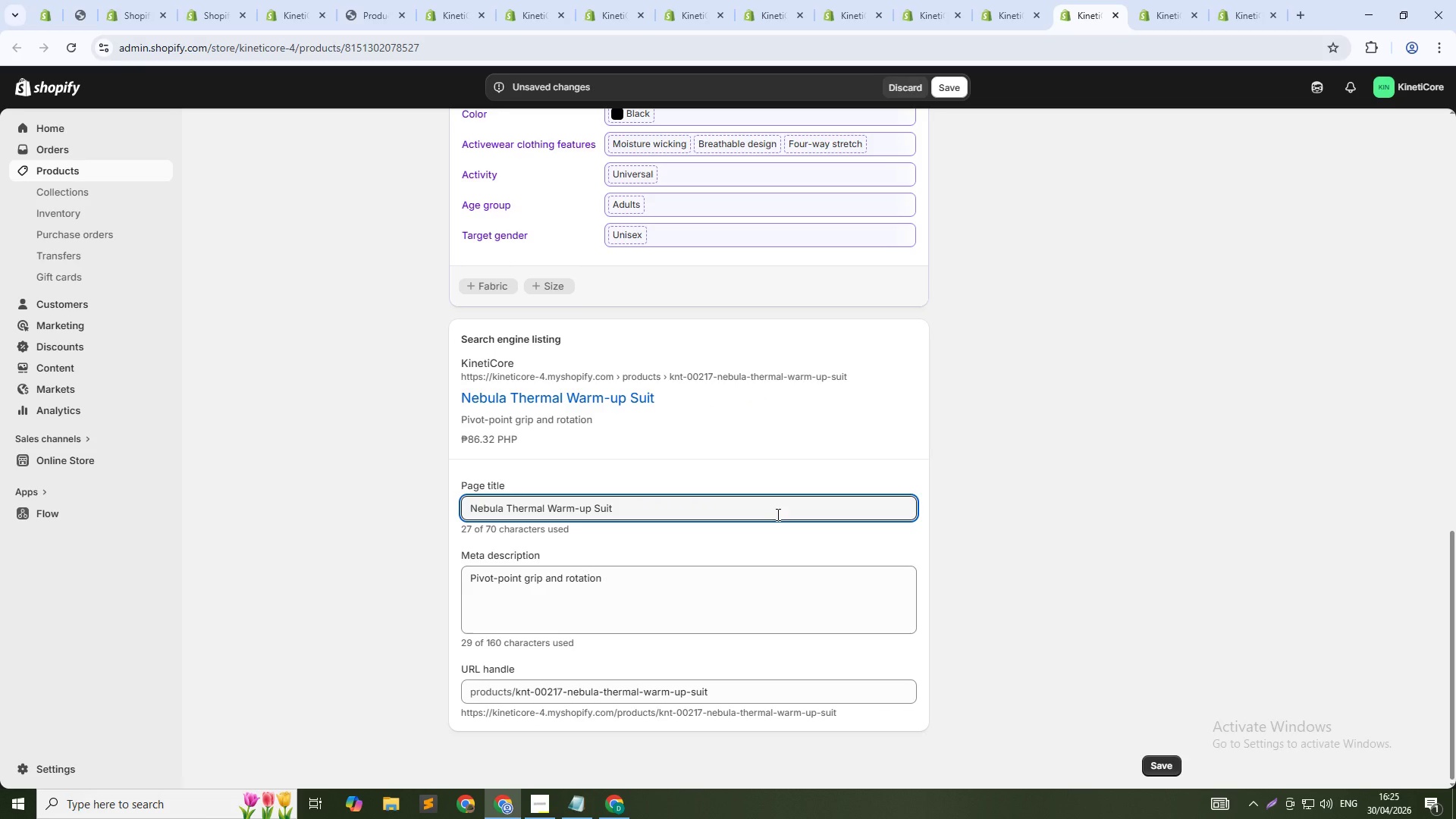 
key(Tab)
 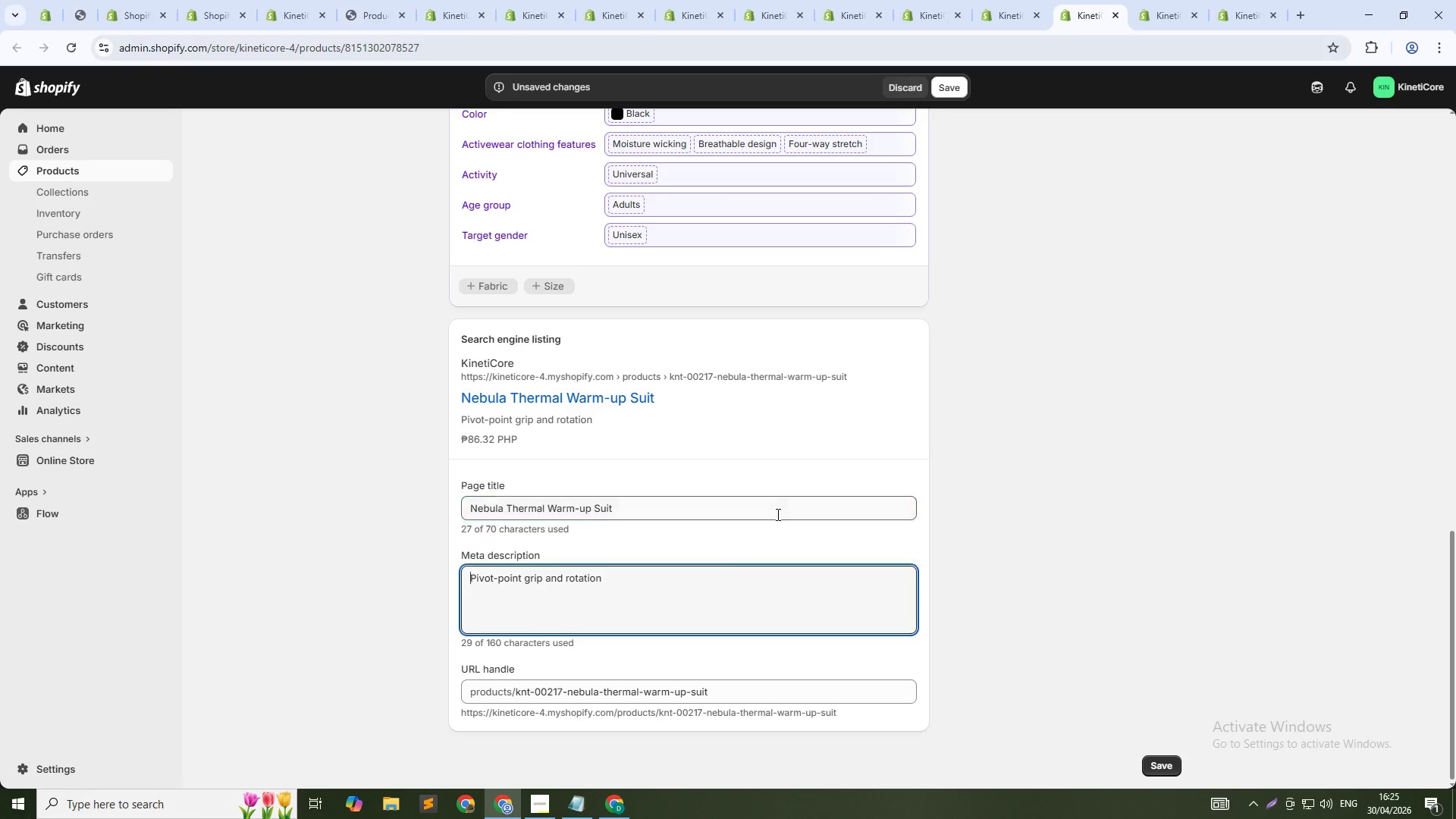 
key(Tab)
 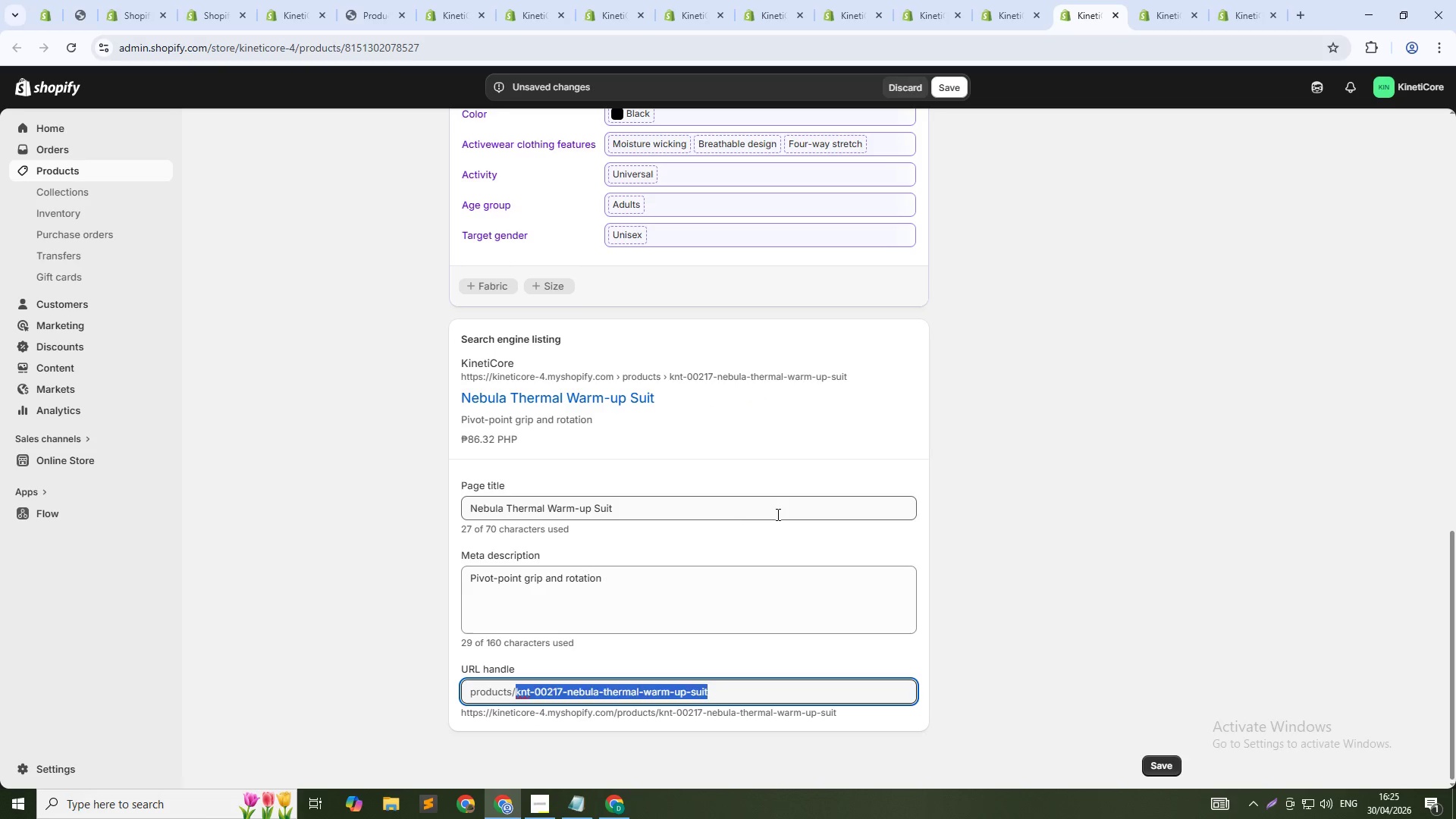 
key(ArrowDown)
 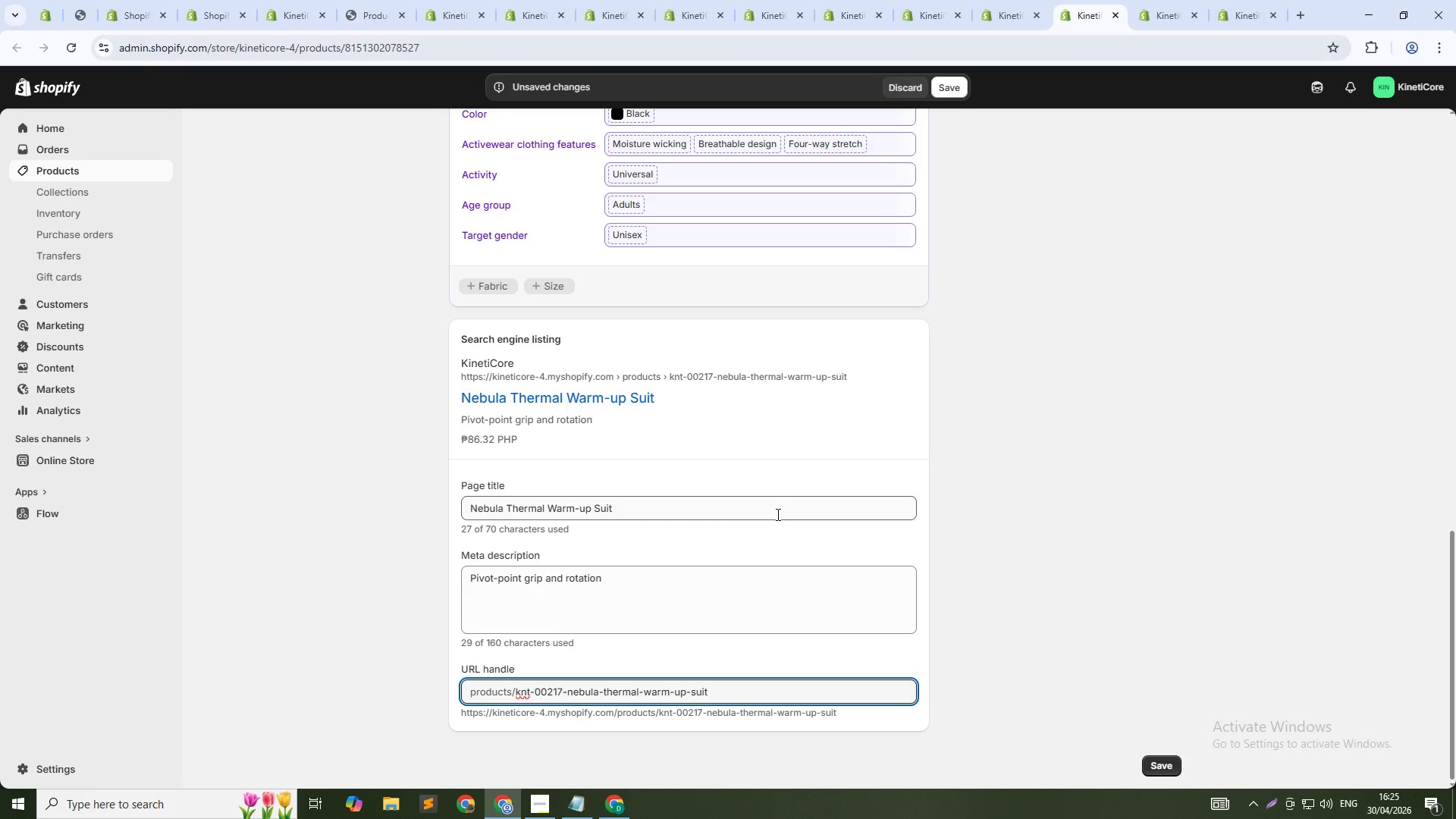 
key(NumpadSubtract)
 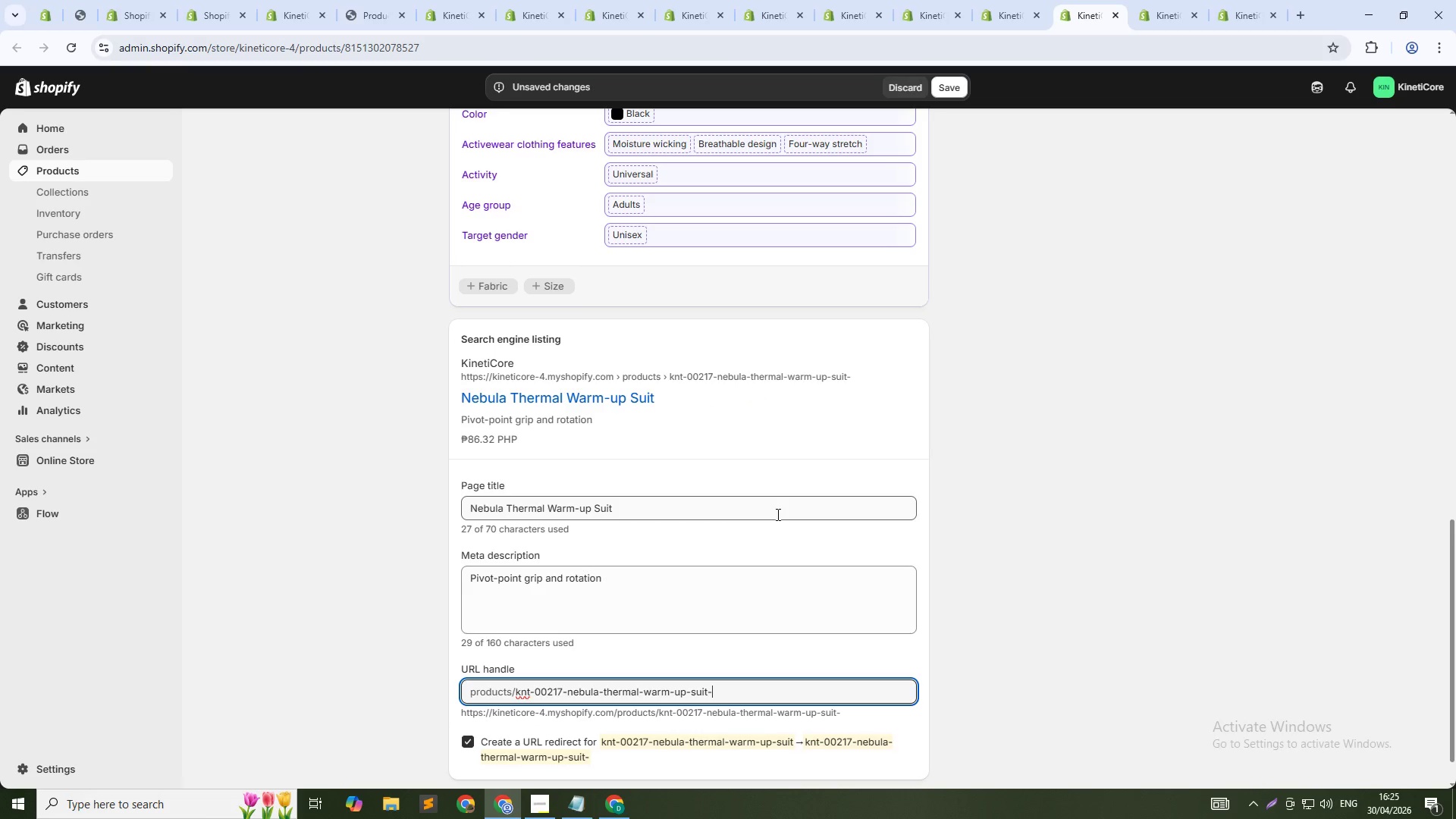 
key(Numpad2)
 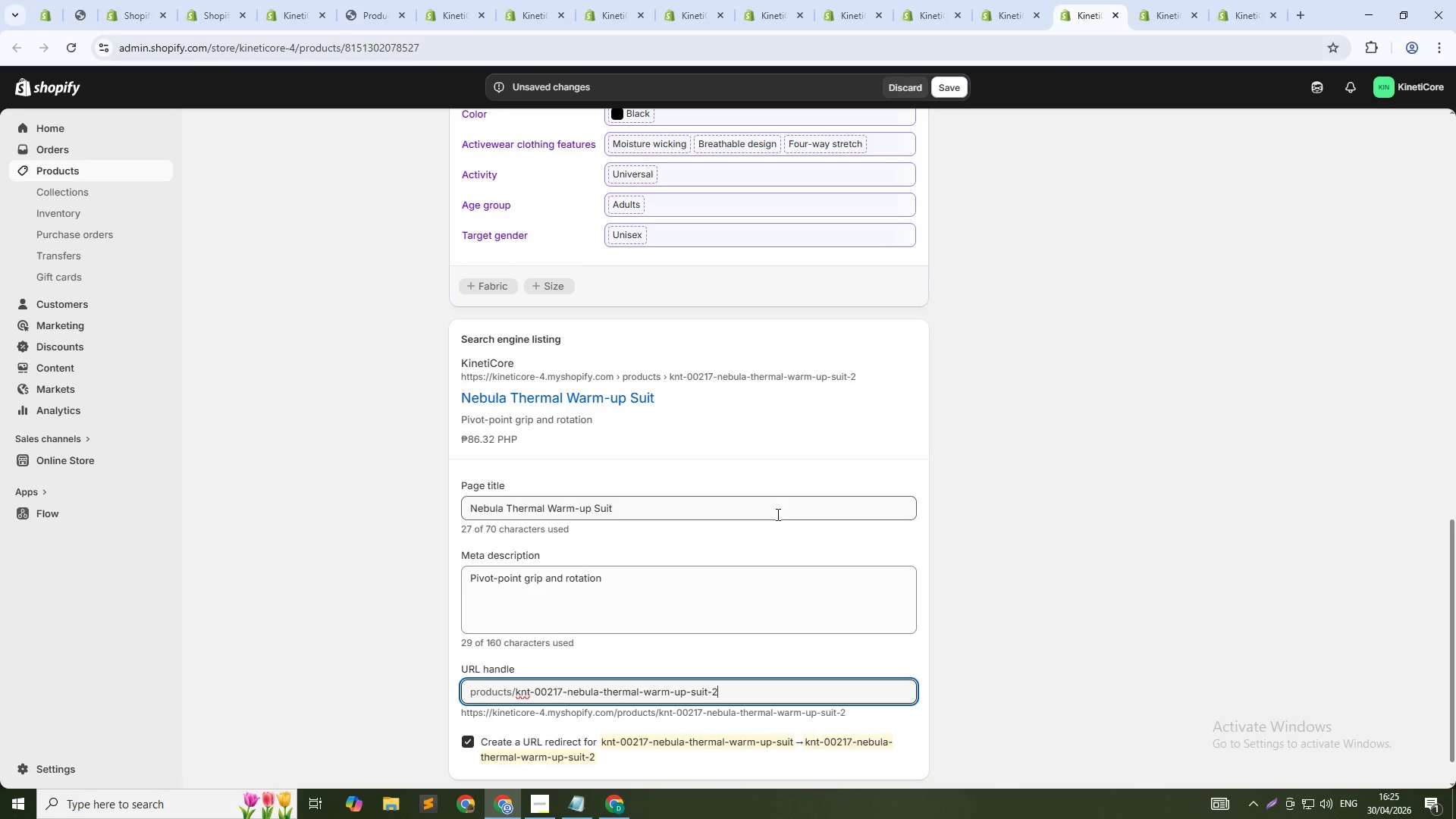 
key(Numpad1)
 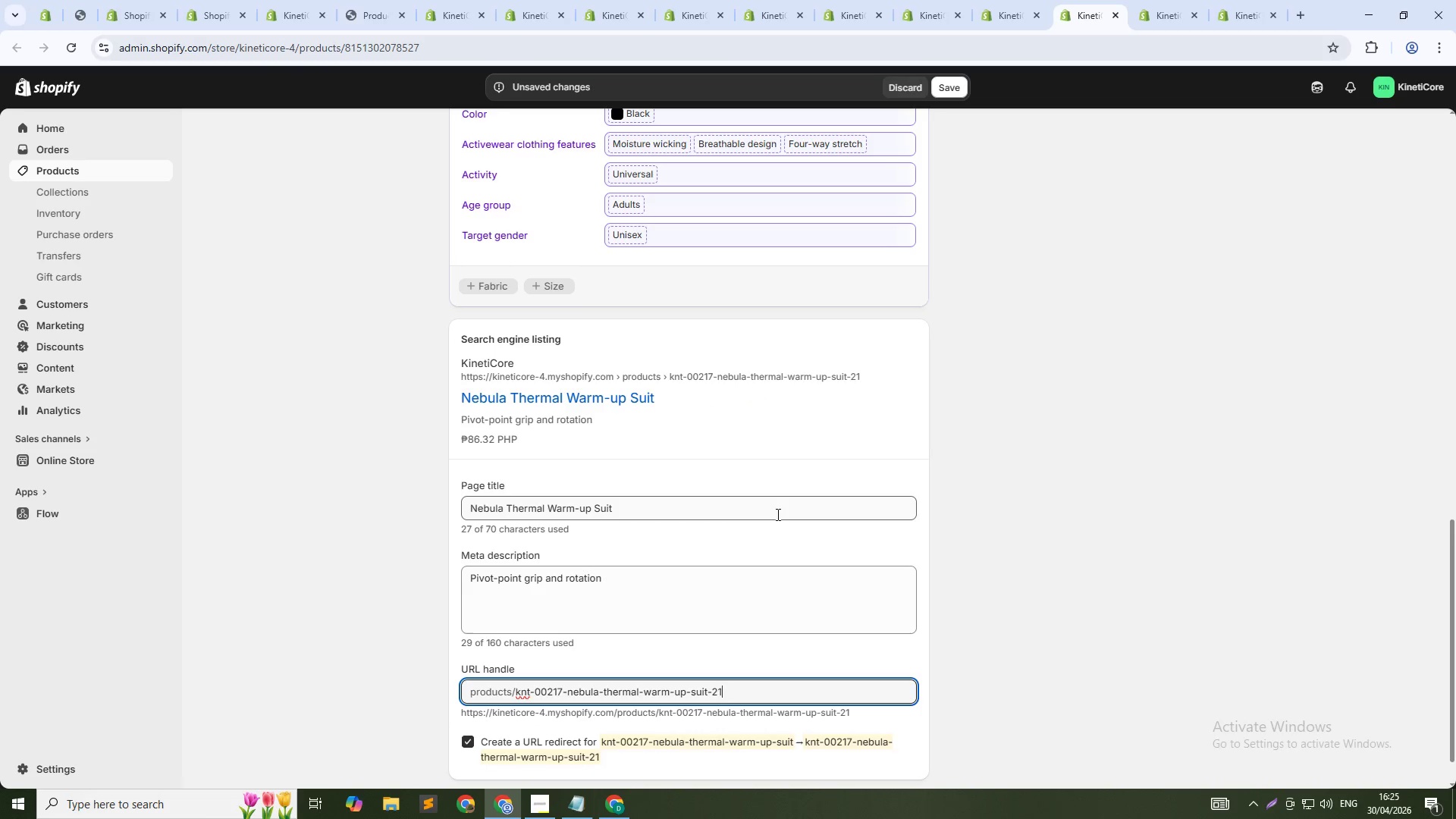 
key(Numpad7)
 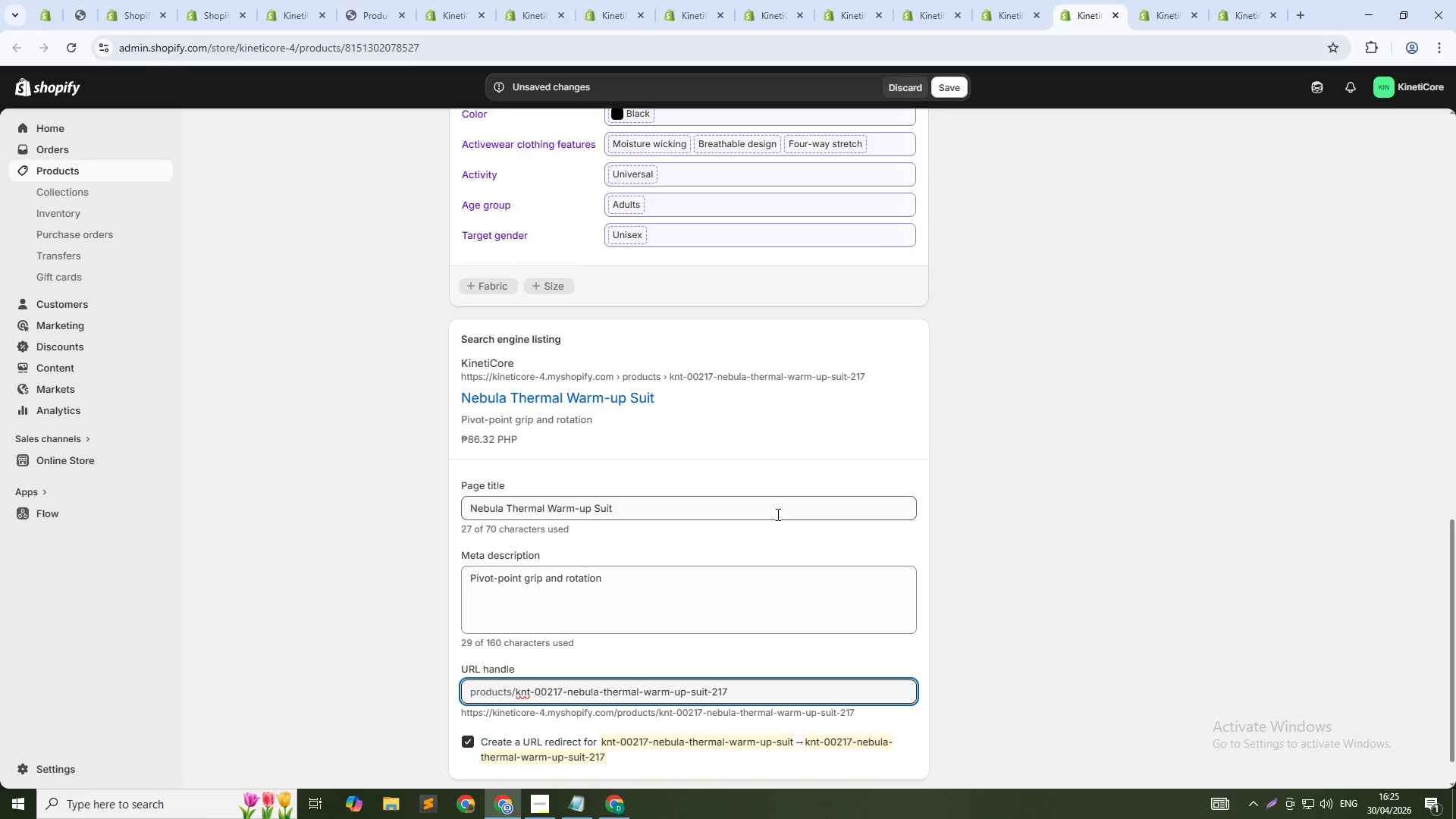 
key(ArrowUp)
 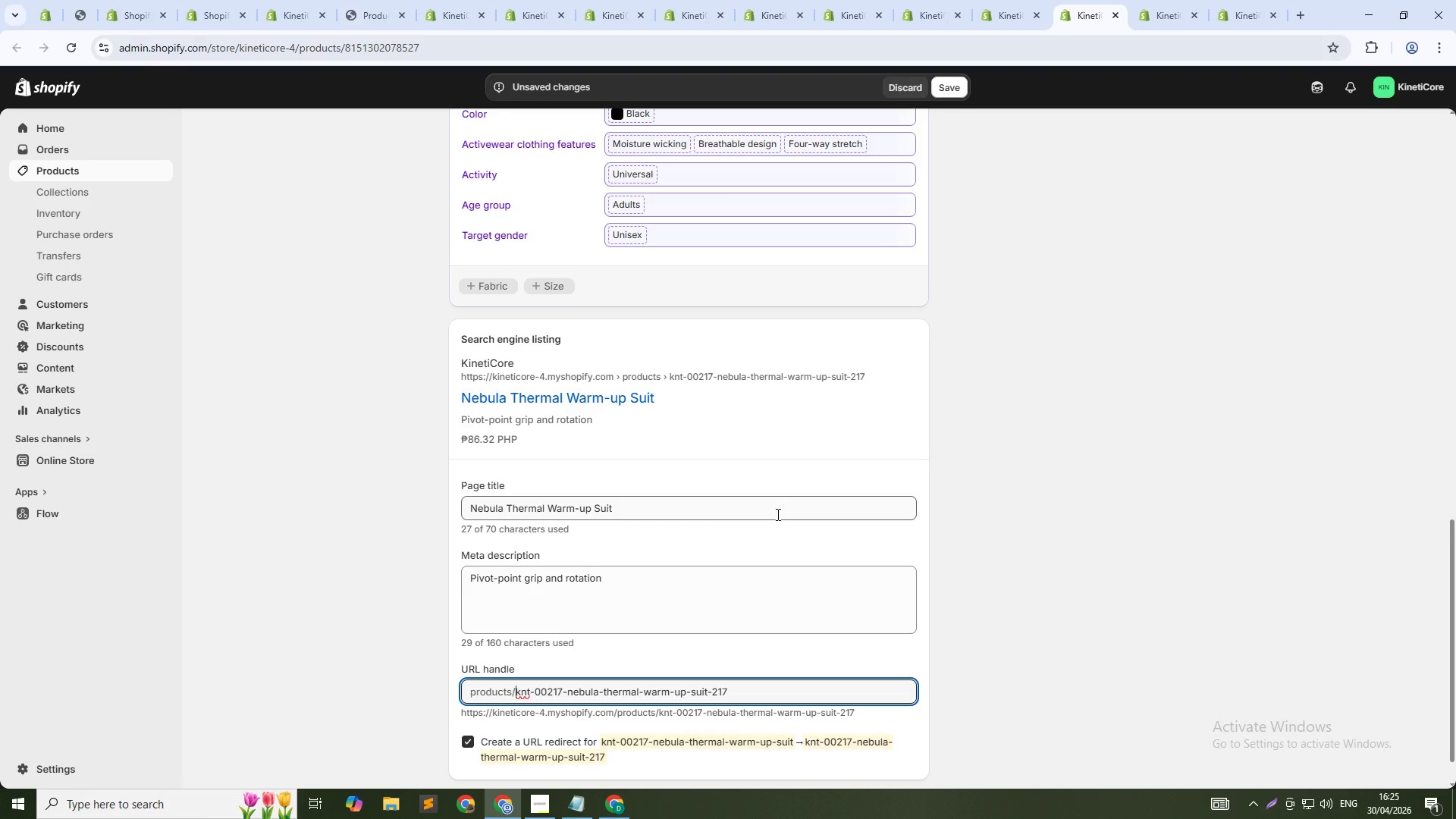 
key(Control+Shift+ArrowRight)
 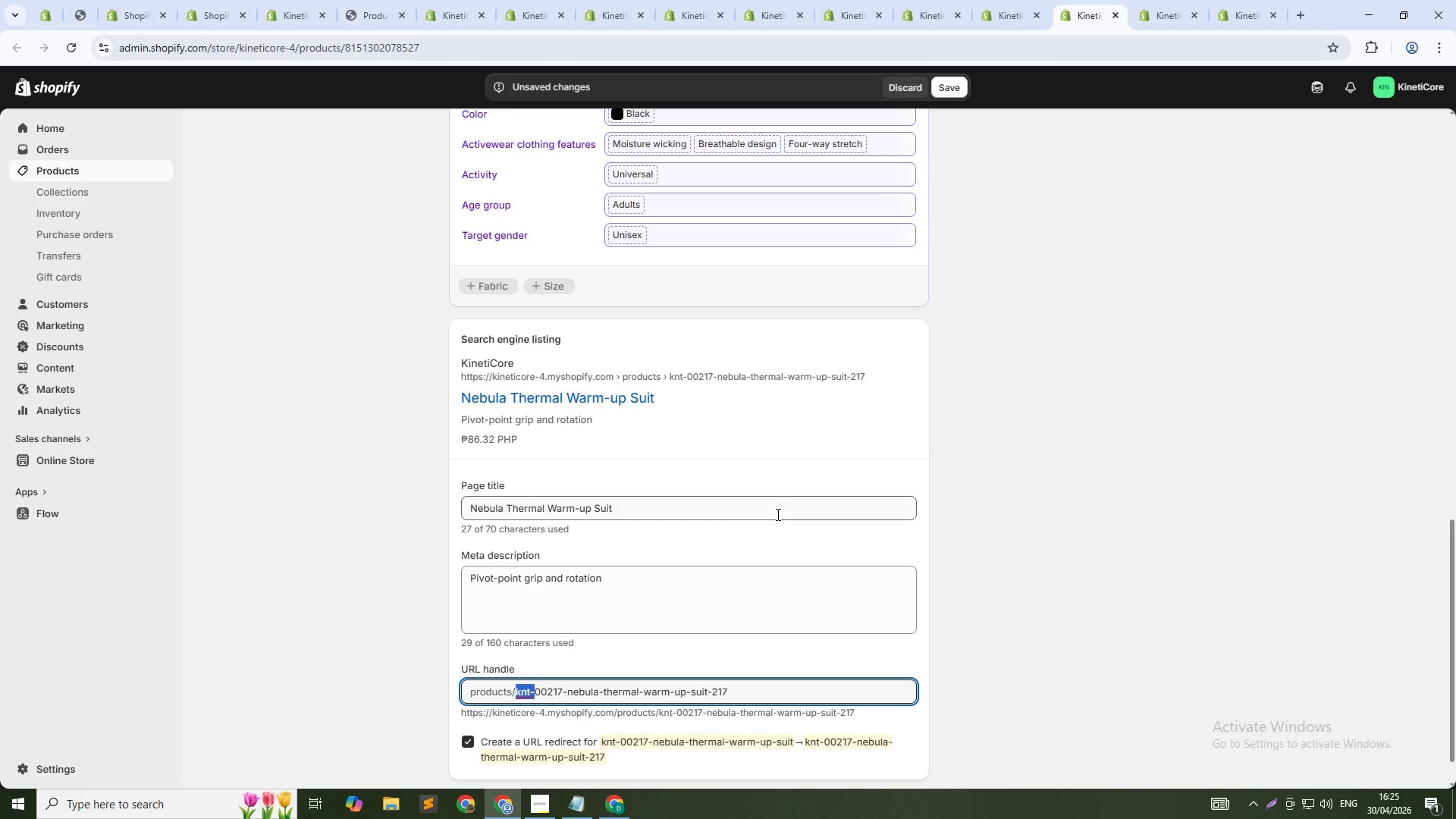 
key(Control+Shift+ArrowRight)
 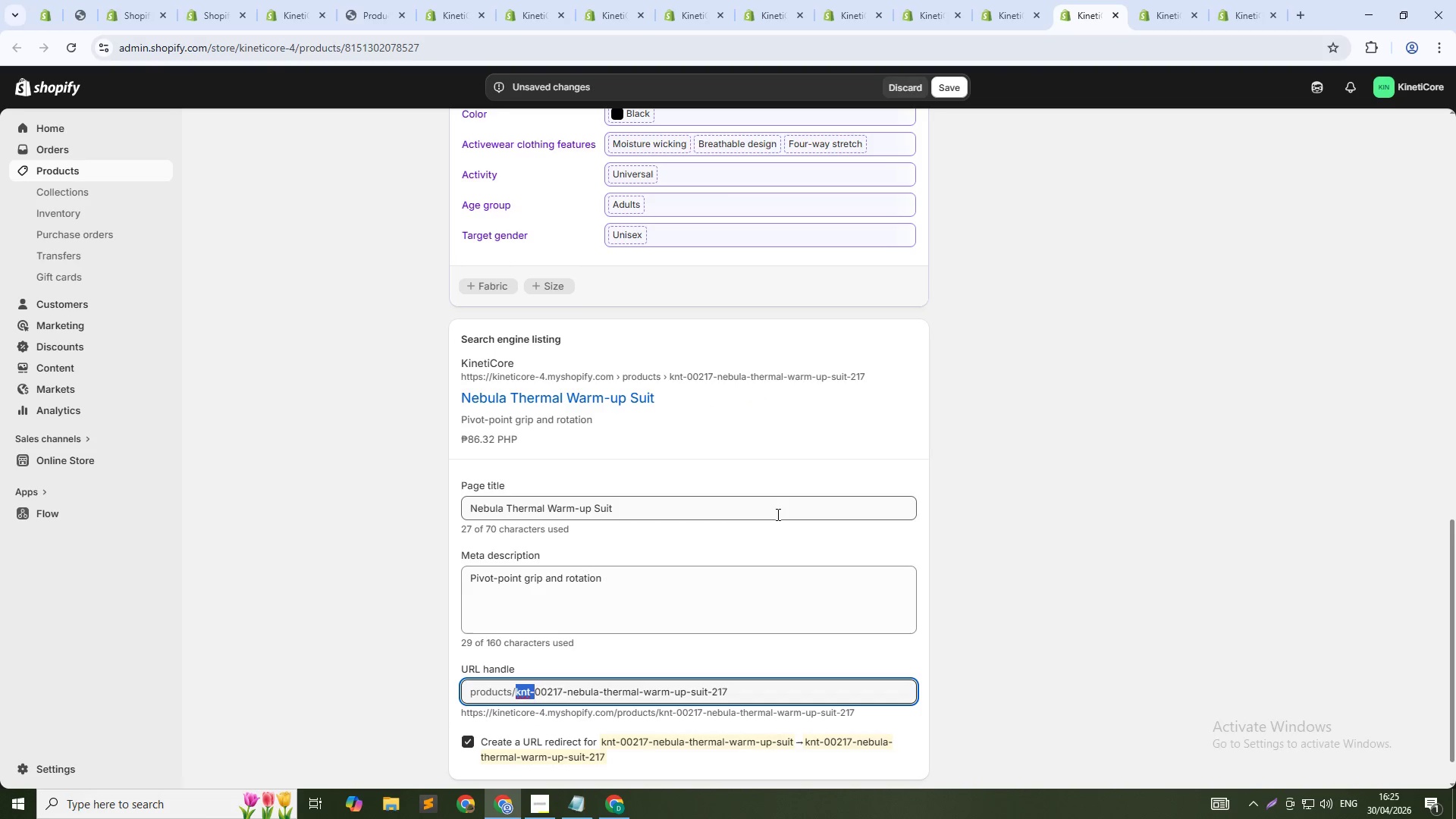 
key(Control+Shift+ArrowRight)
 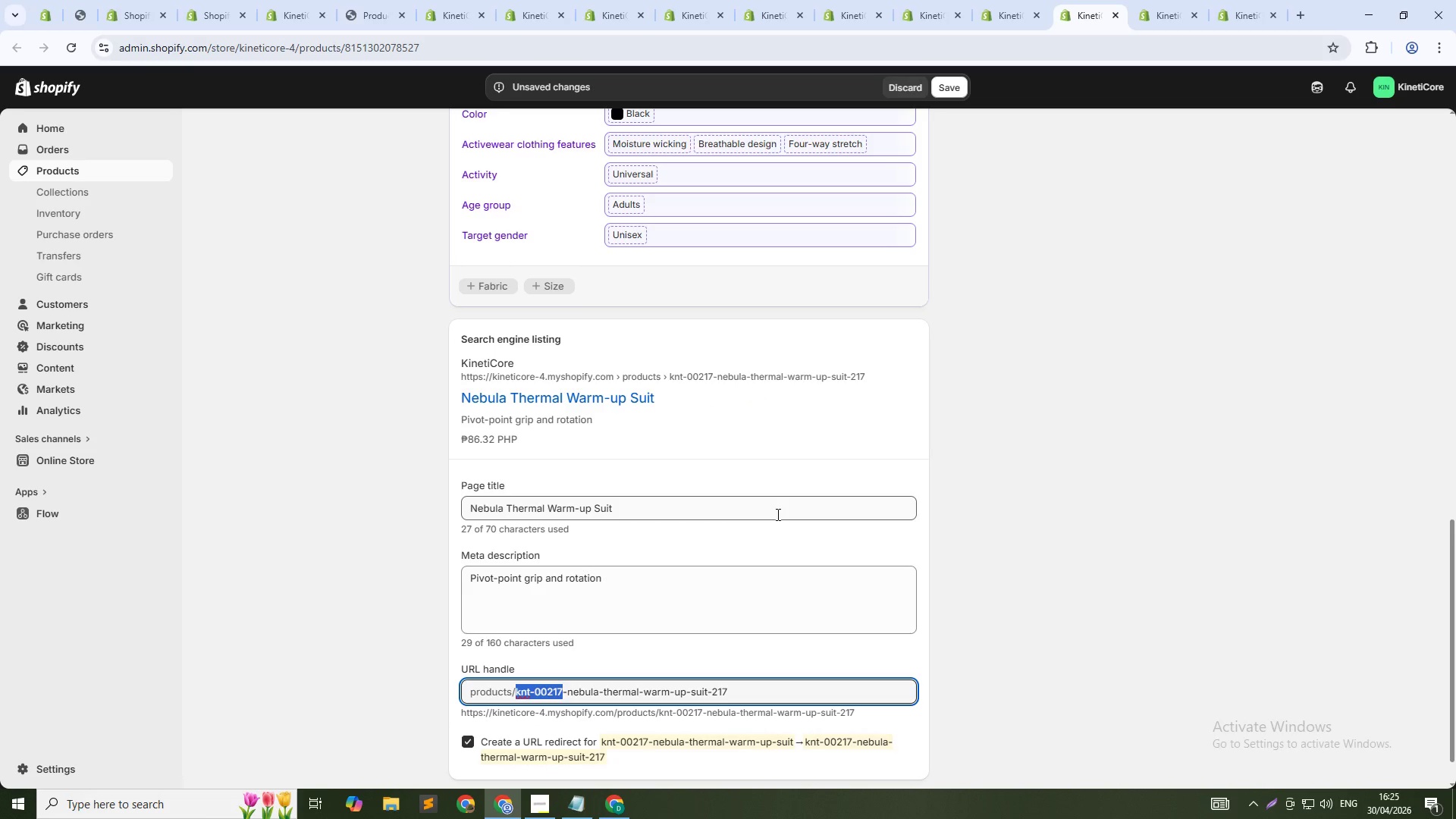 
key(Shift+ArrowRight)
 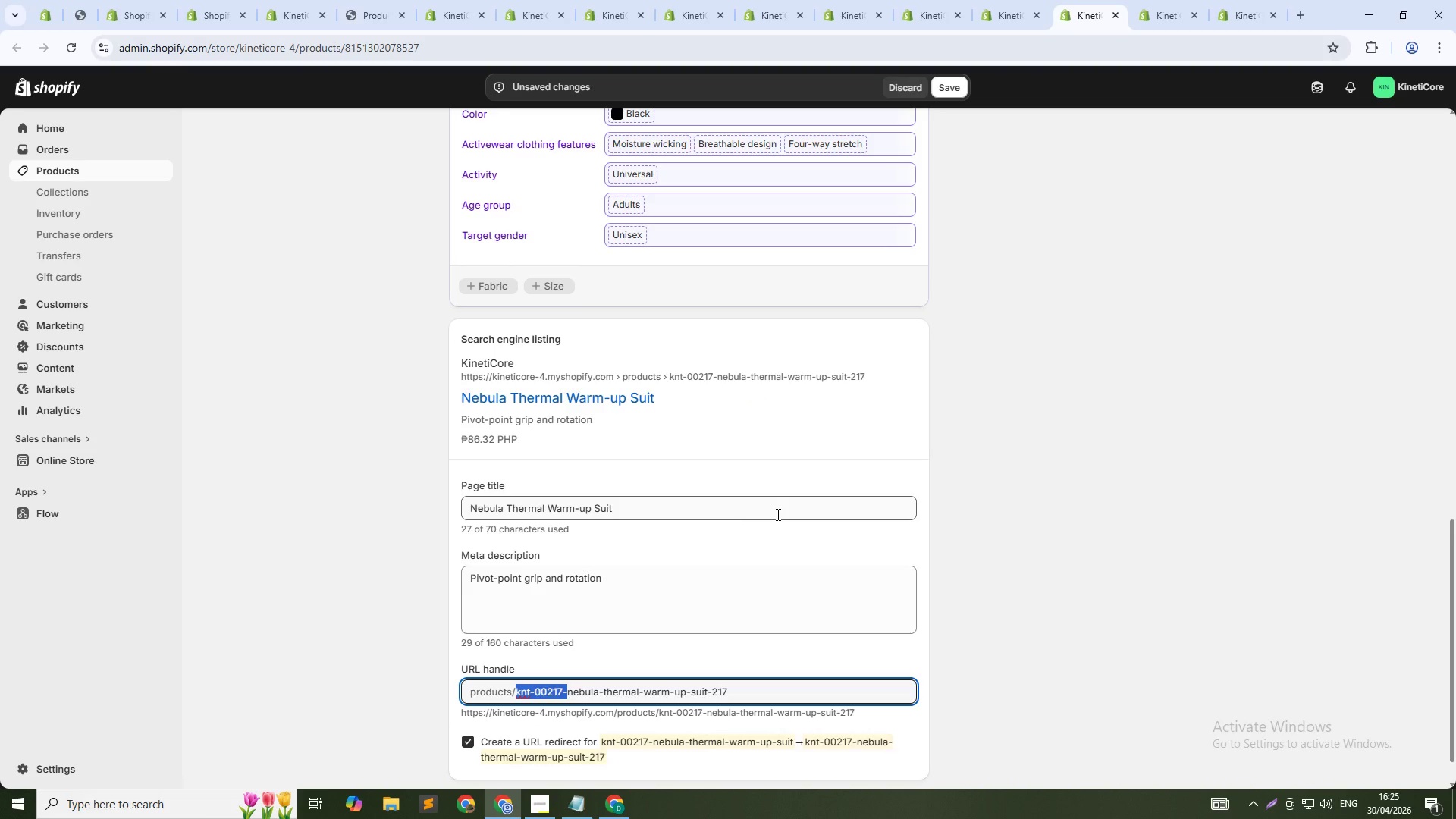 
key(Backspace)
 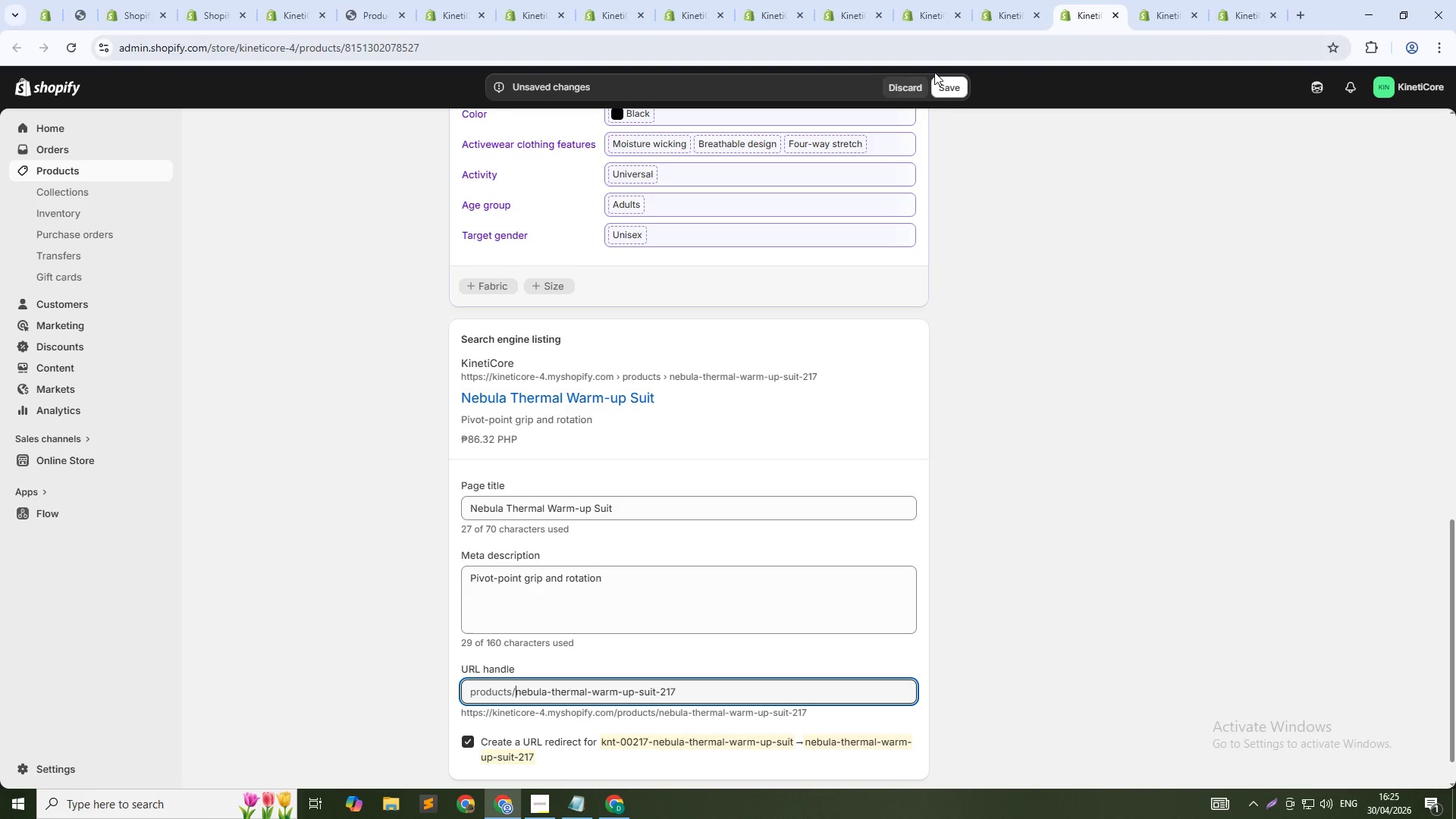 
left_click([942, 92])
 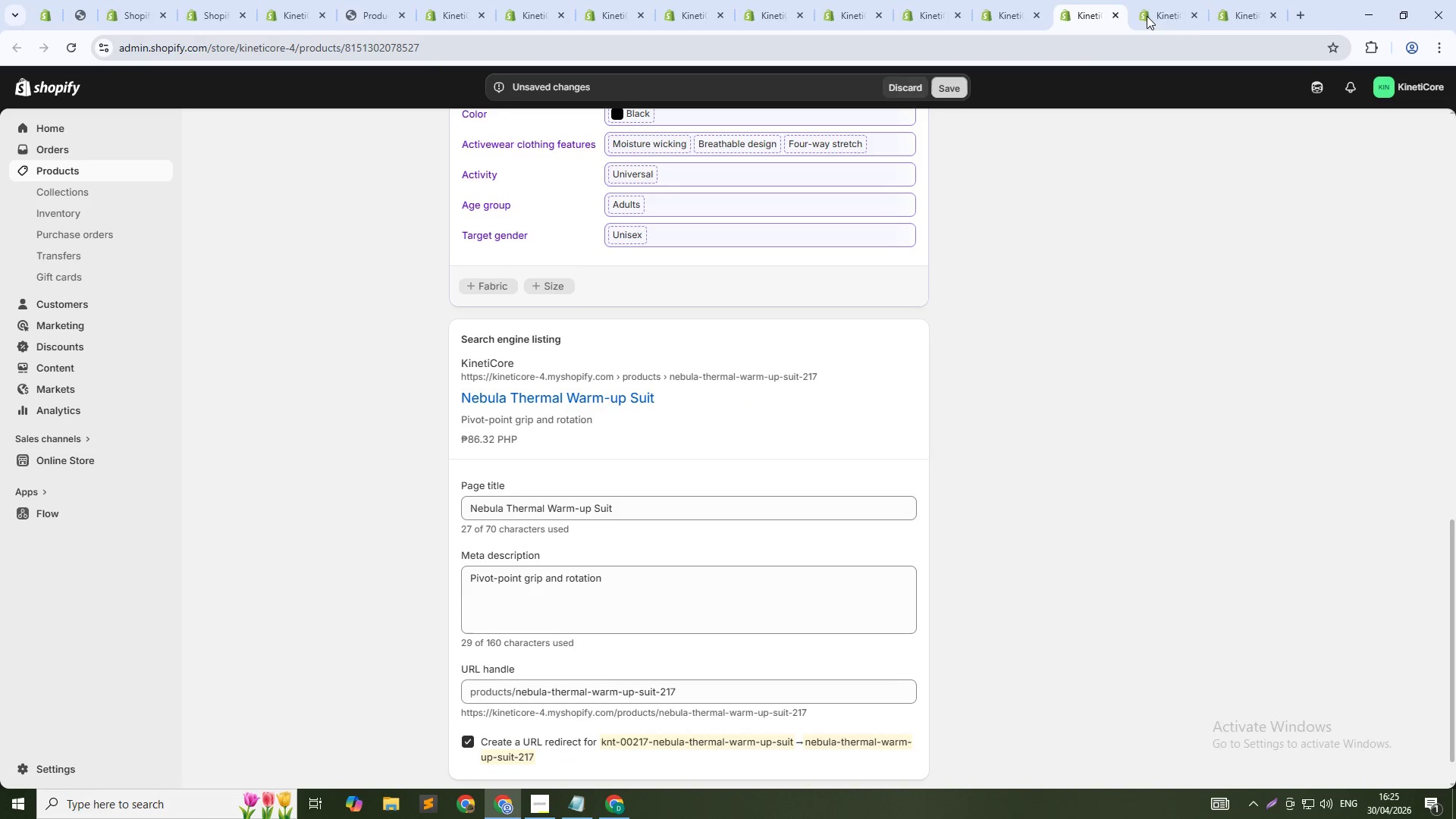 
left_click([1153, 14])
 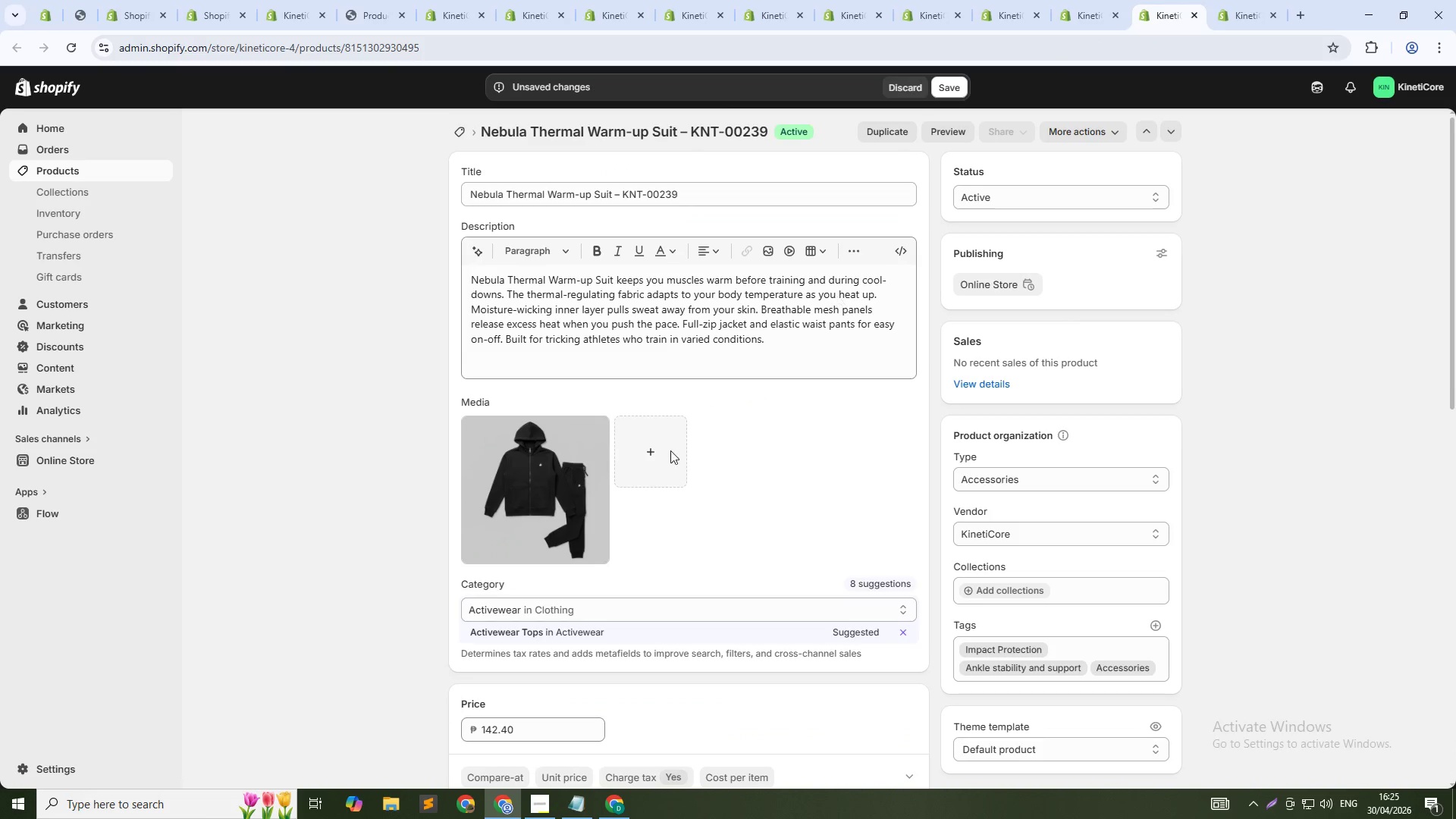 
scroll: coordinate [698, 481], scroll_direction: down, amount: 11.0
 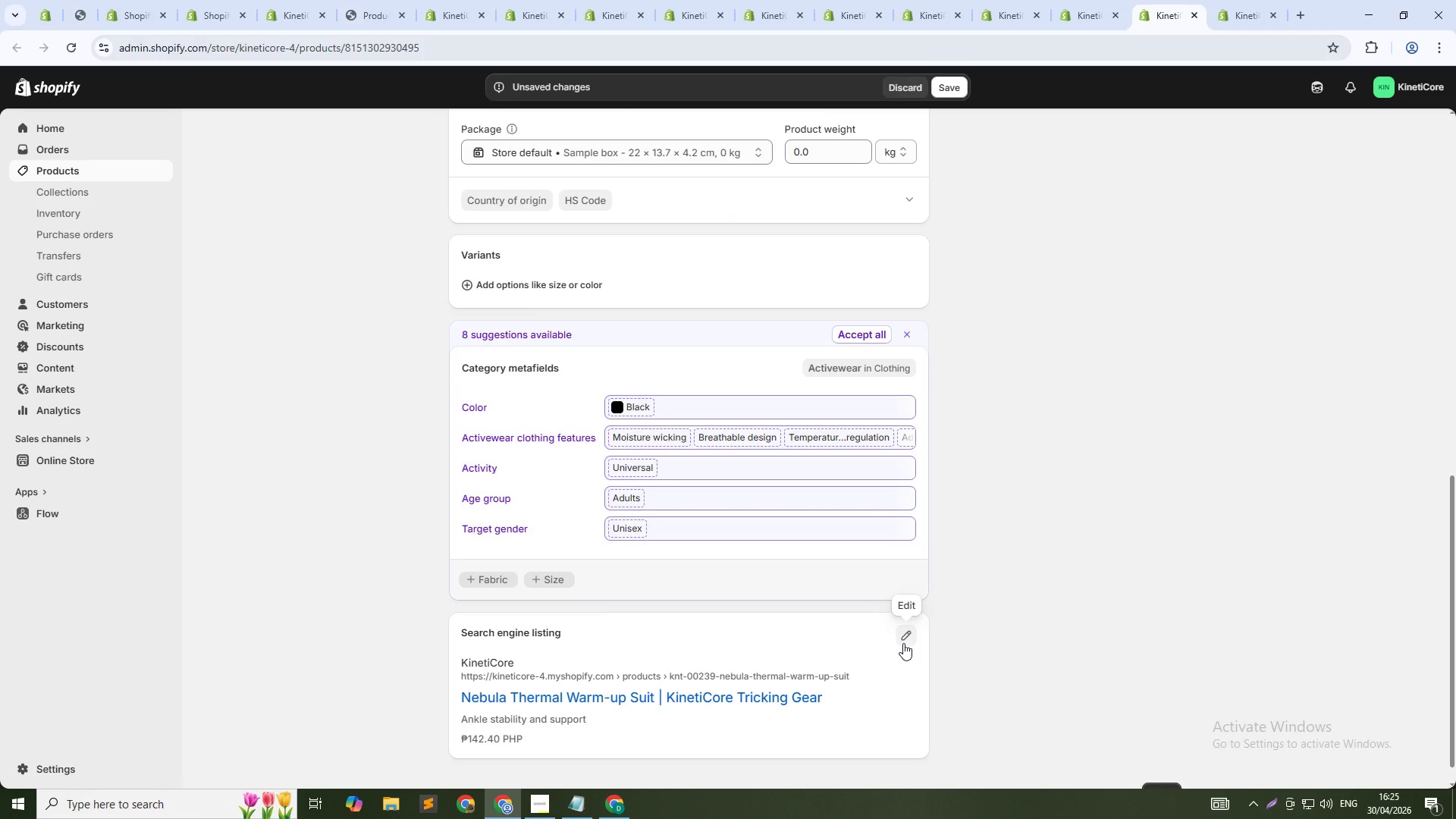 
left_click([902, 636])
 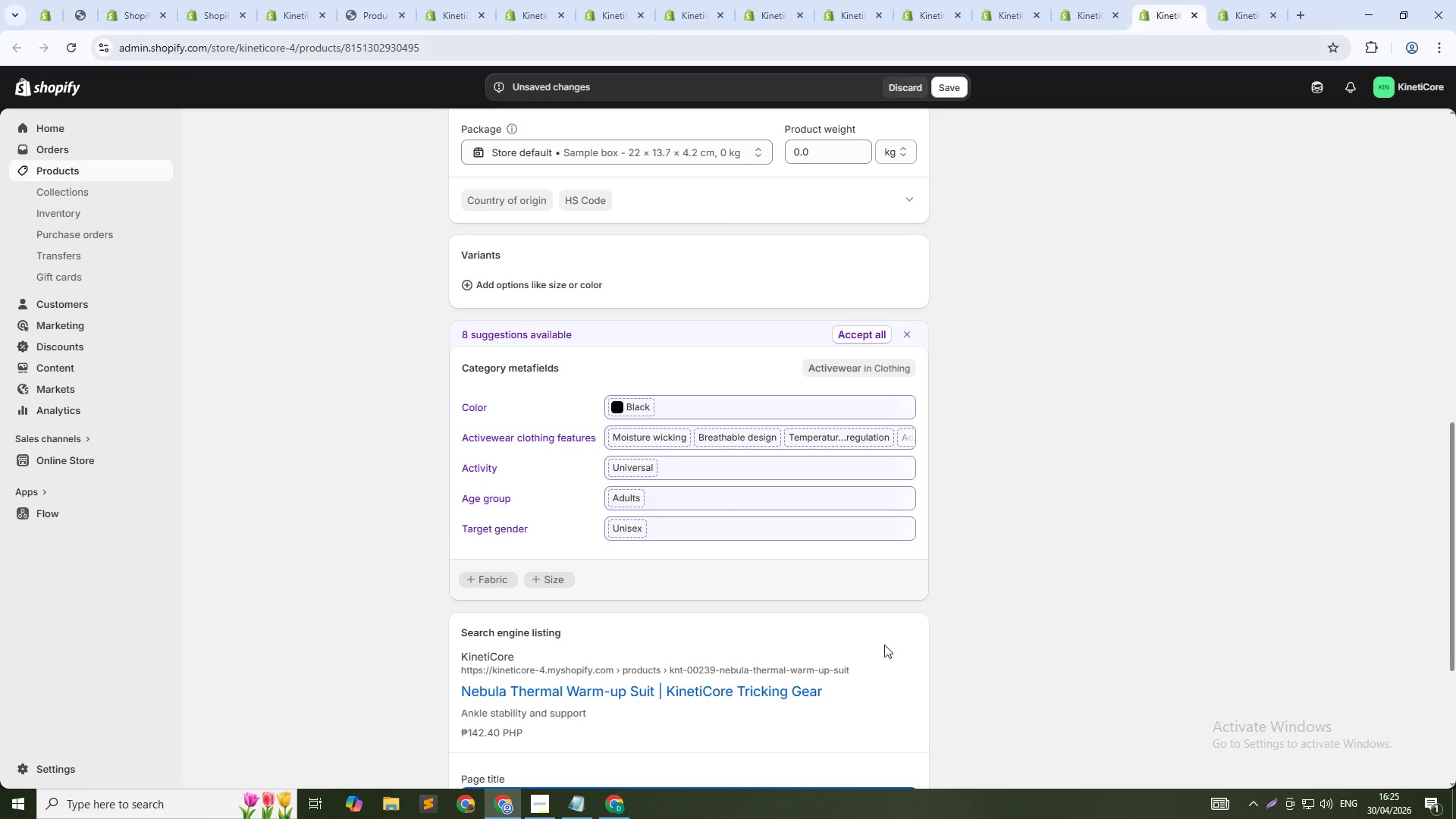 
scroll: coordinate [861, 668], scroll_direction: down, amount: 5.0
 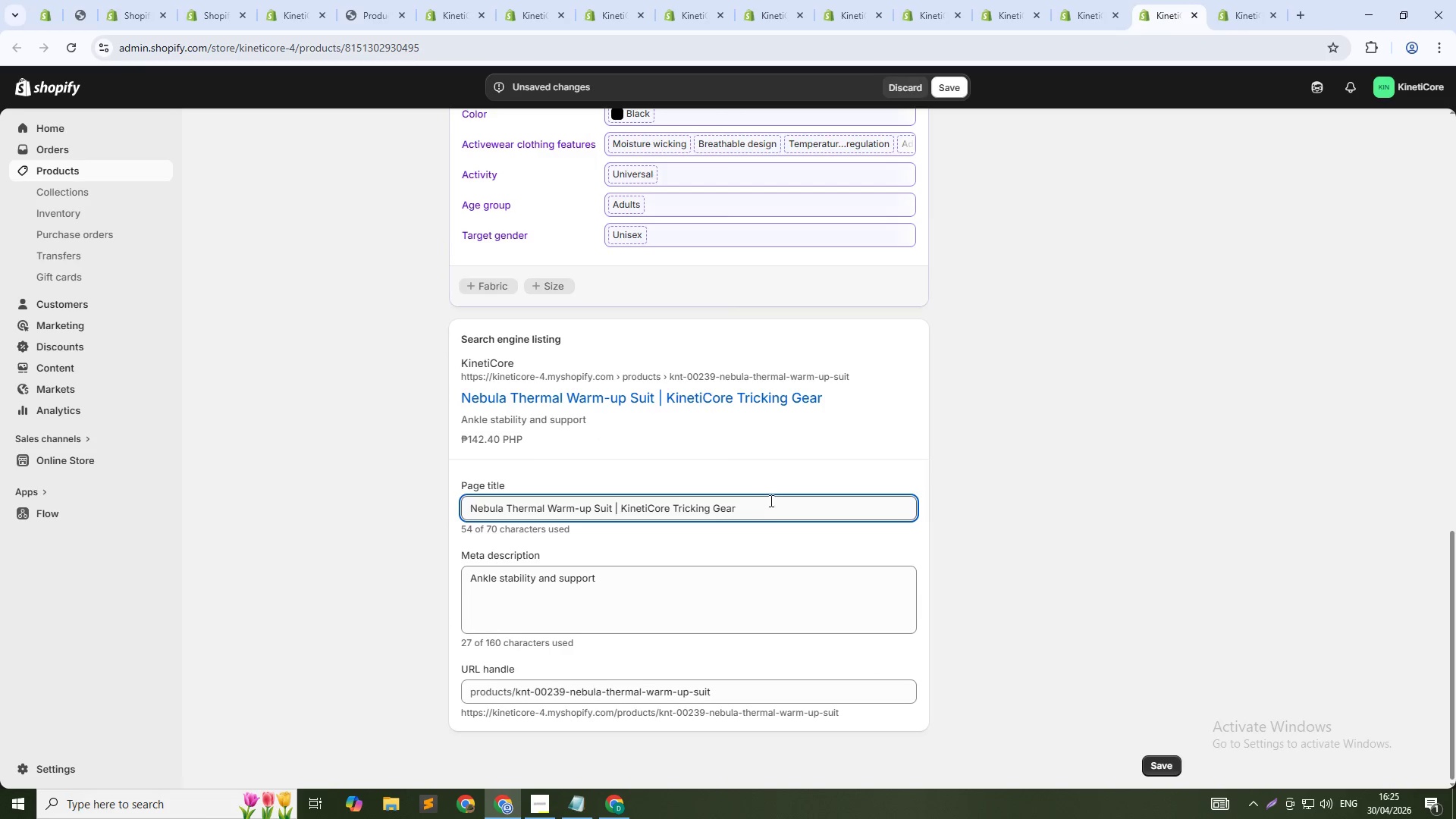 
left_click([770, 507])
 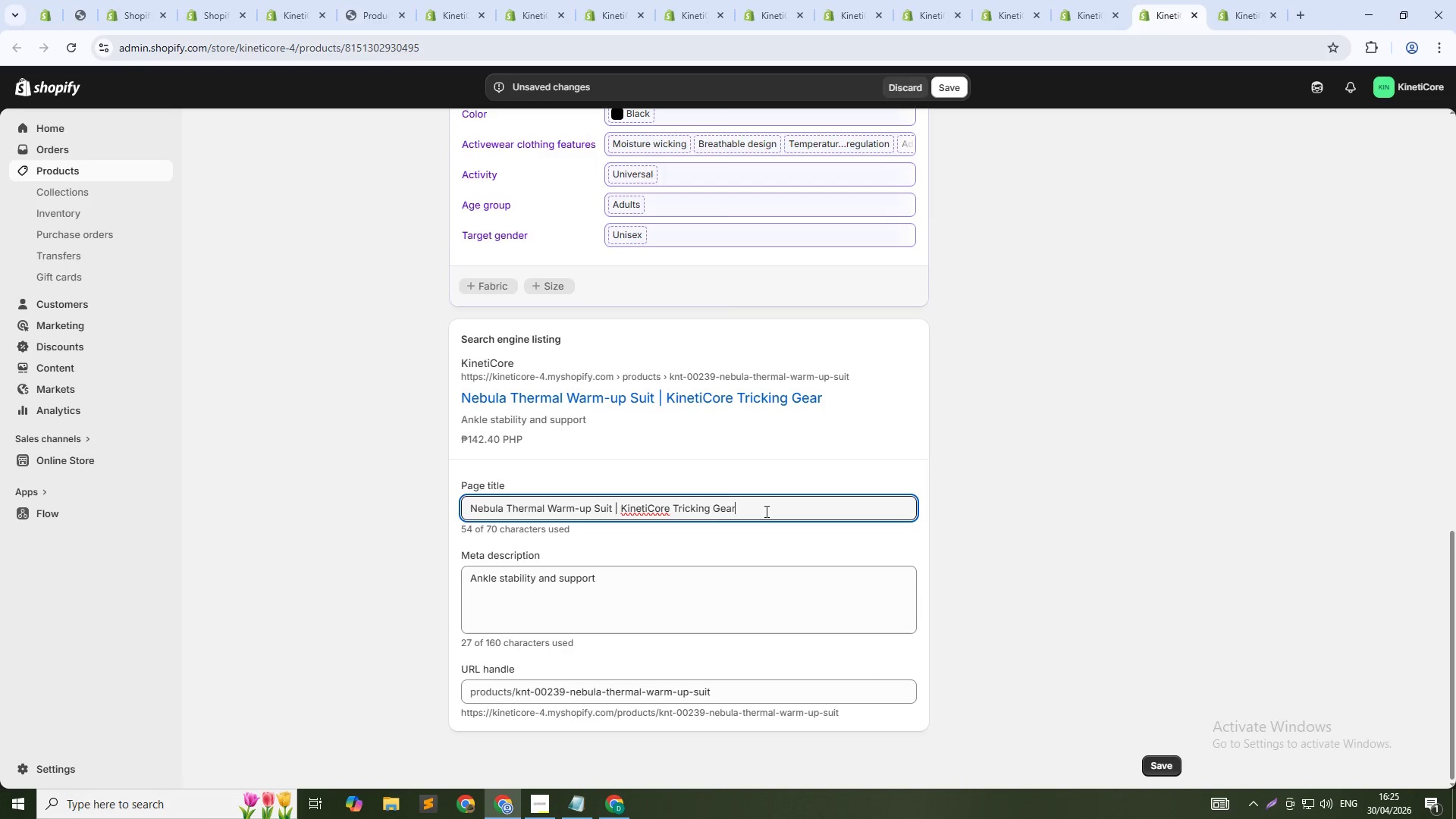 
key(Control+Shift+ArrowUp)
 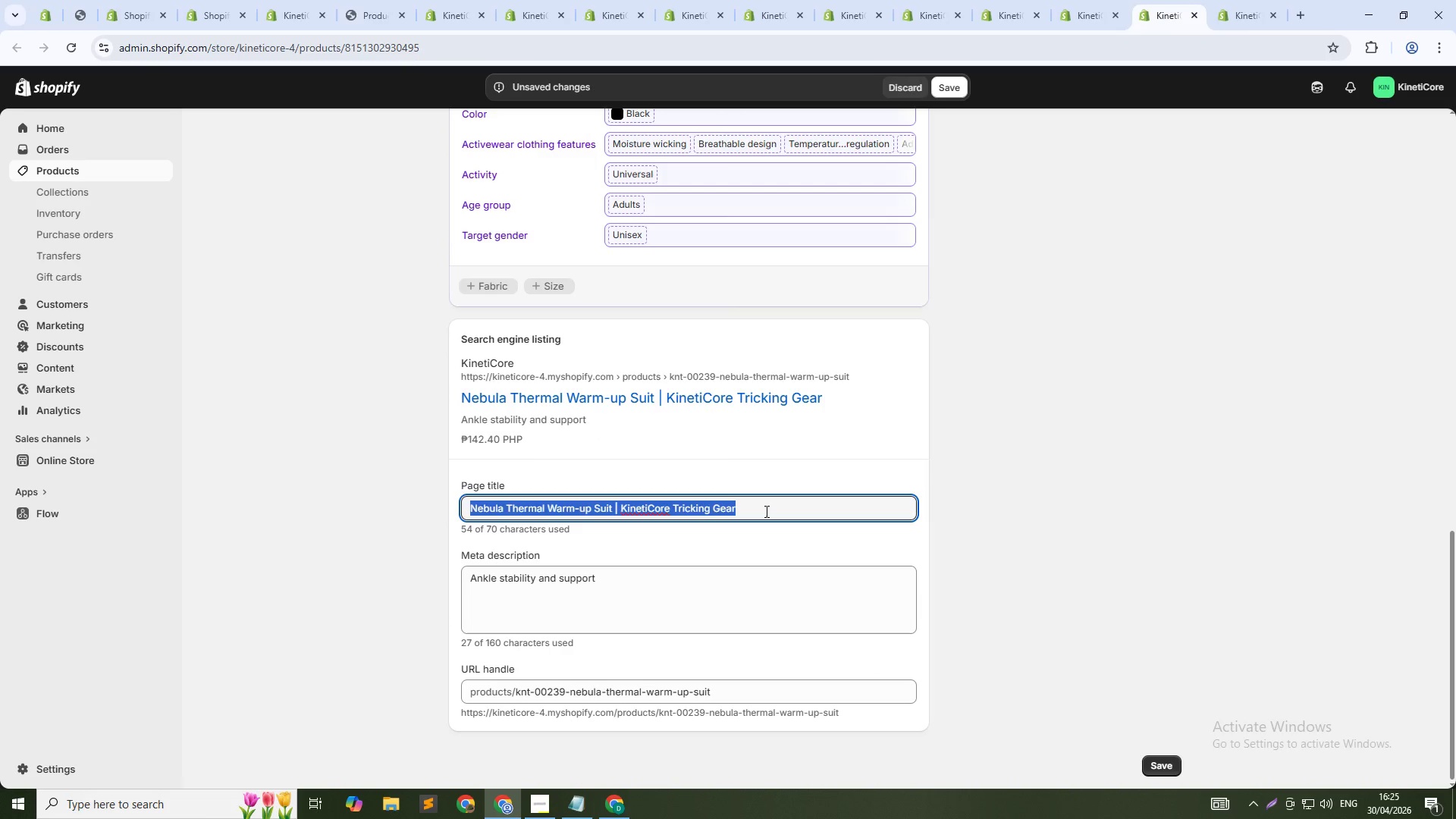 
key(Control+Shift+ArrowRight)
 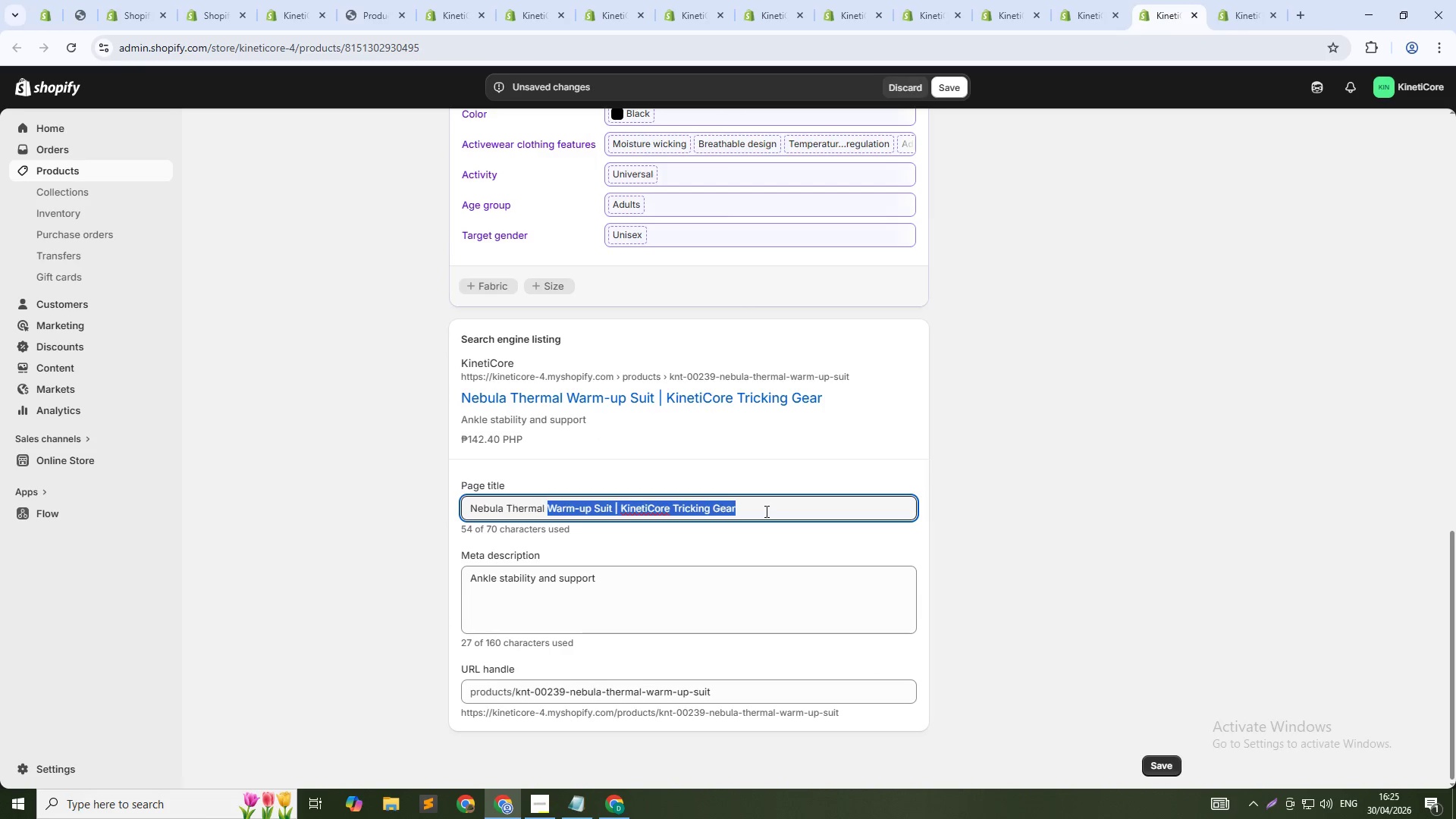 
key(Control+Shift+ArrowRight)
 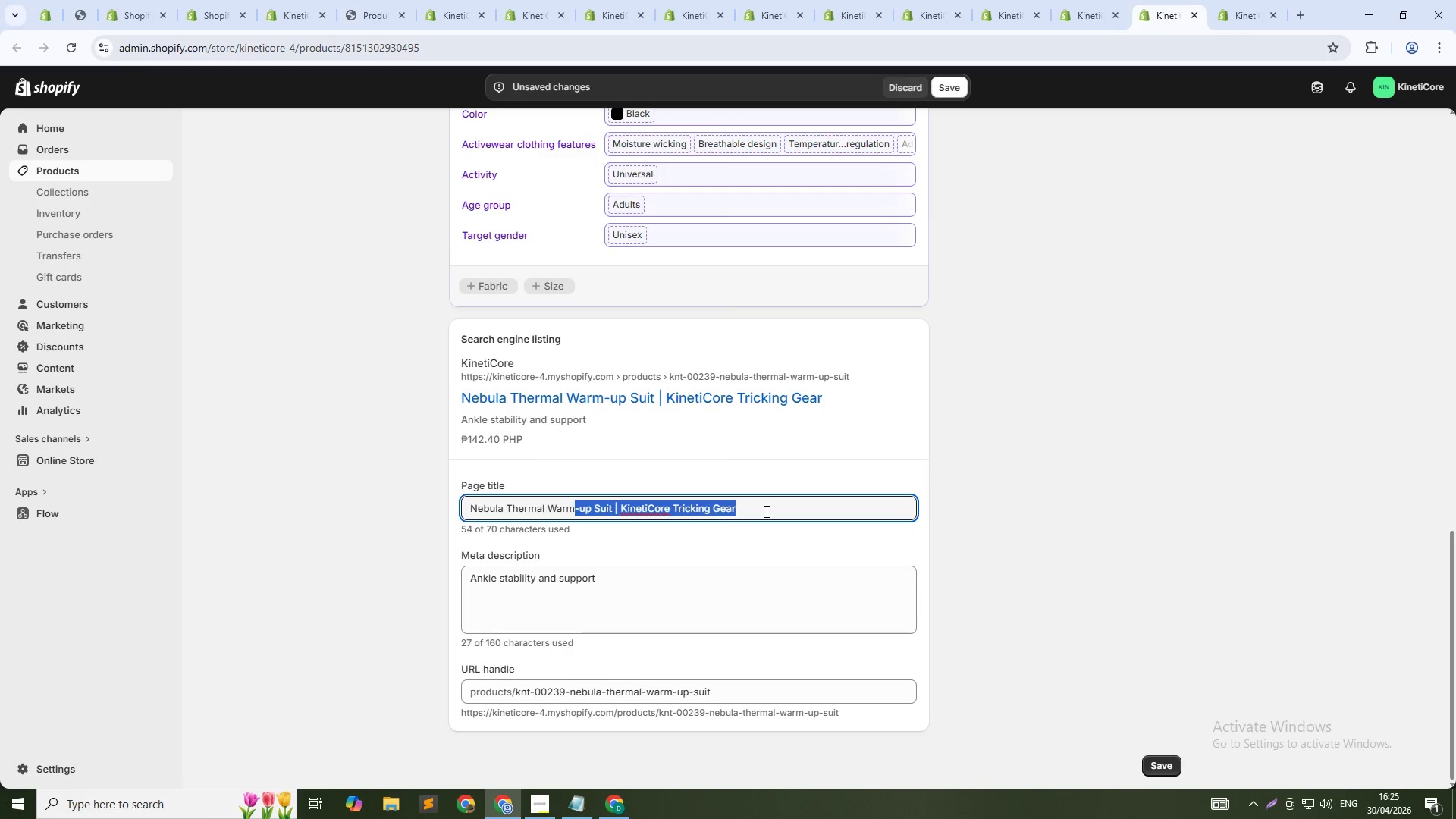 
key(Control+Shift+ArrowRight)
 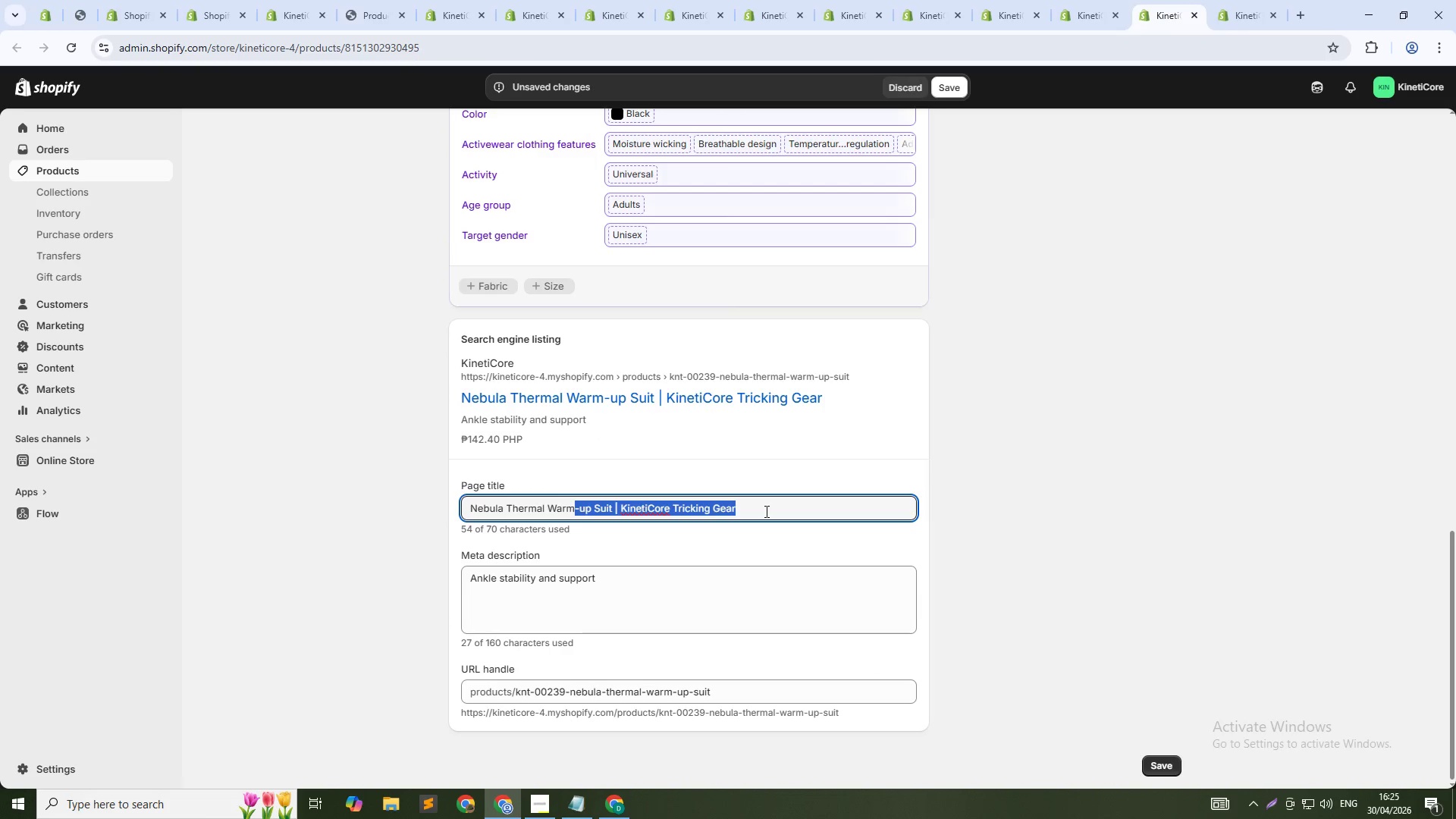 
key(Control+Shift+ArrowRight)
 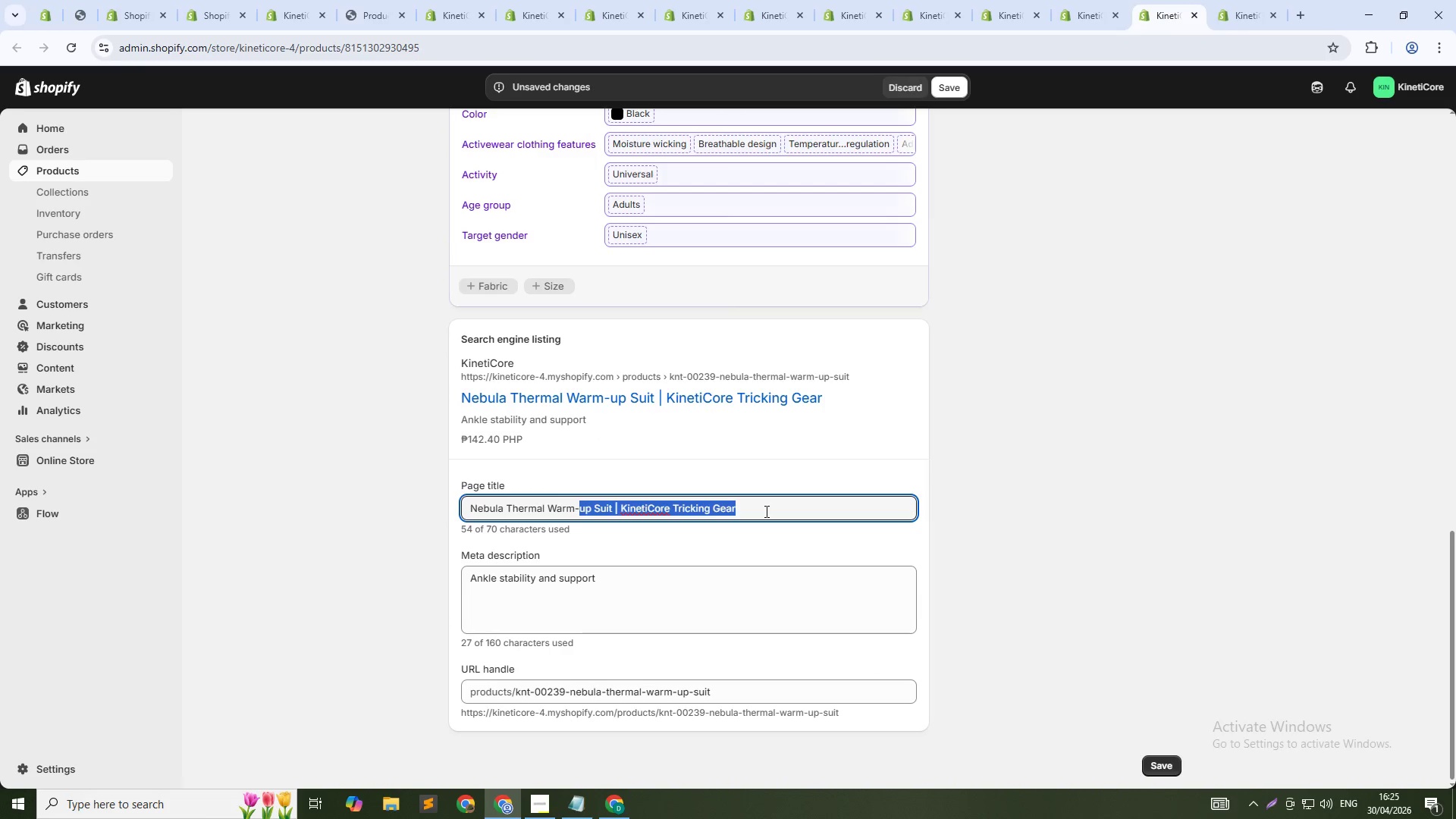 
key(Control+Shift+ArrowRight)
 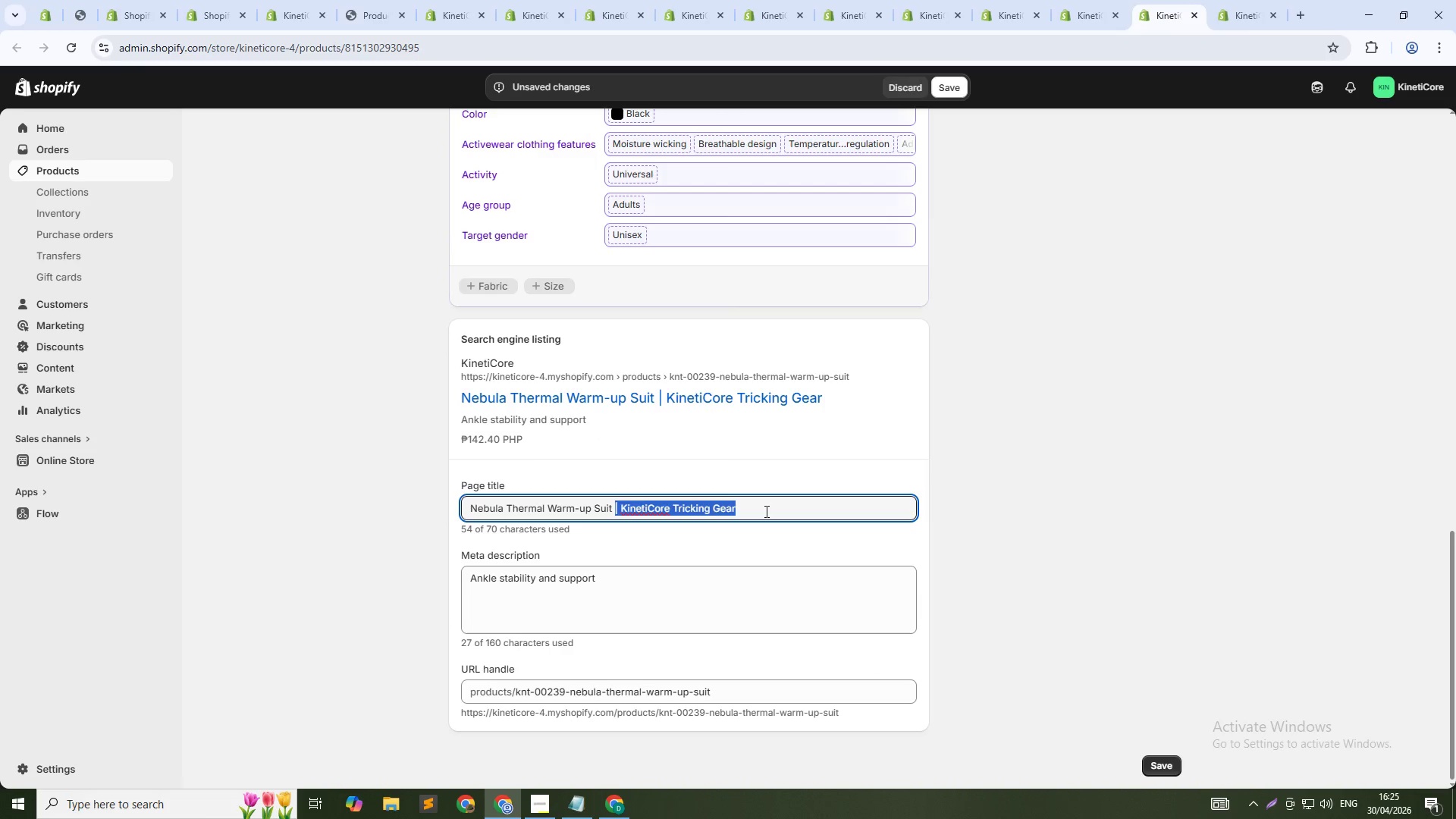 
key(Control+Shift+ArrowRight)
 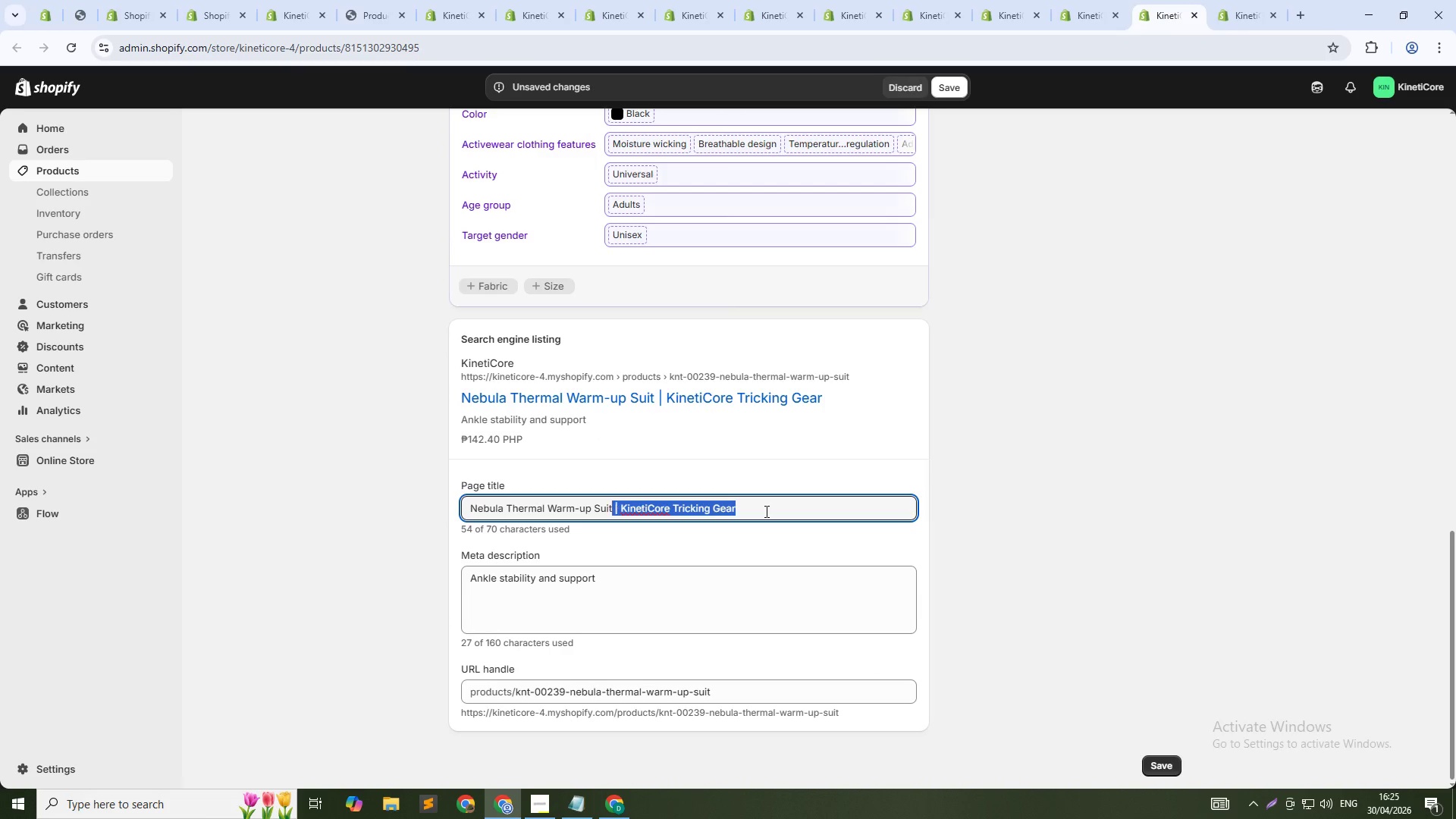 
key(Shift+ArrowLeft)
 